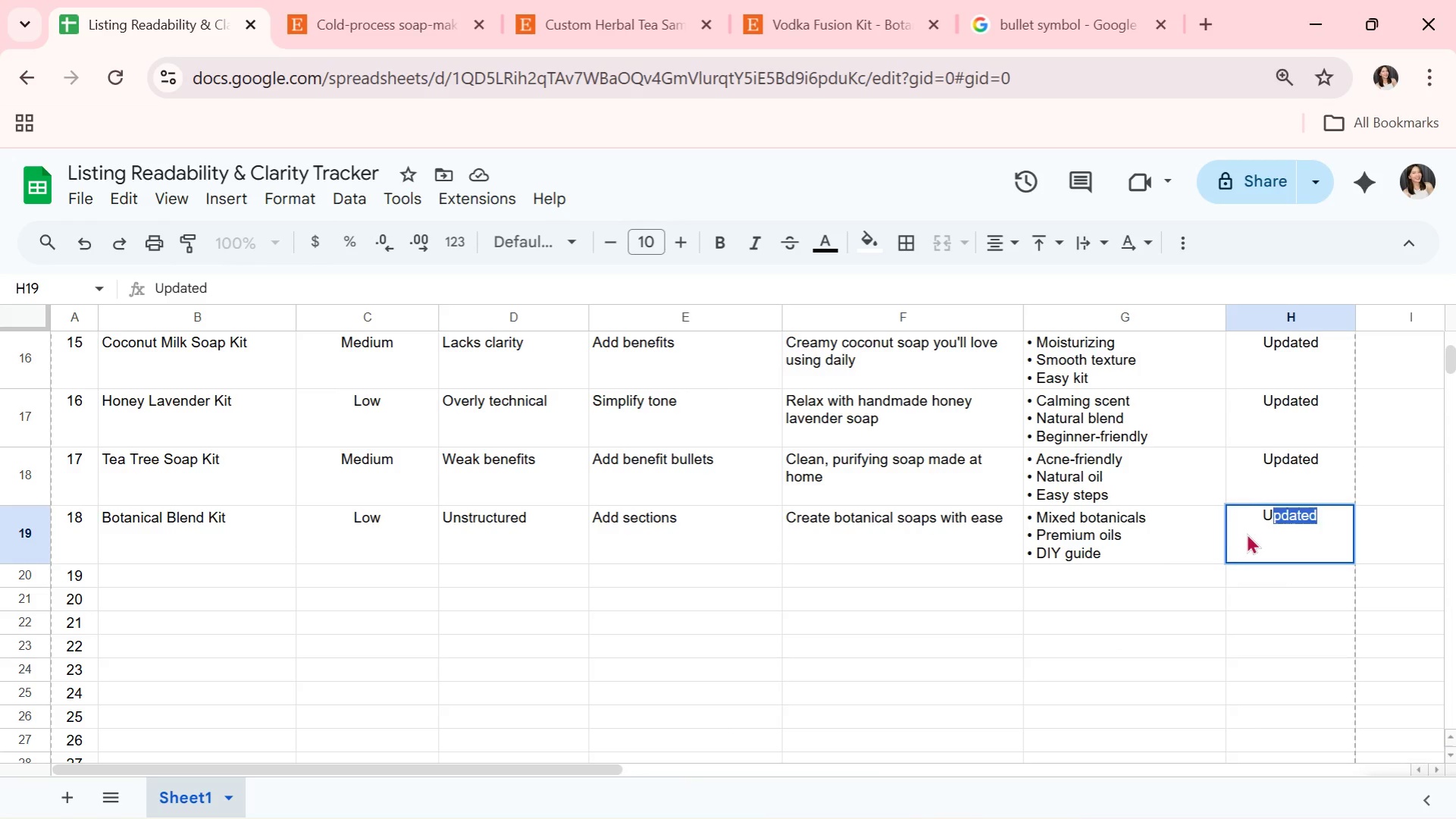 
key(Enter)
 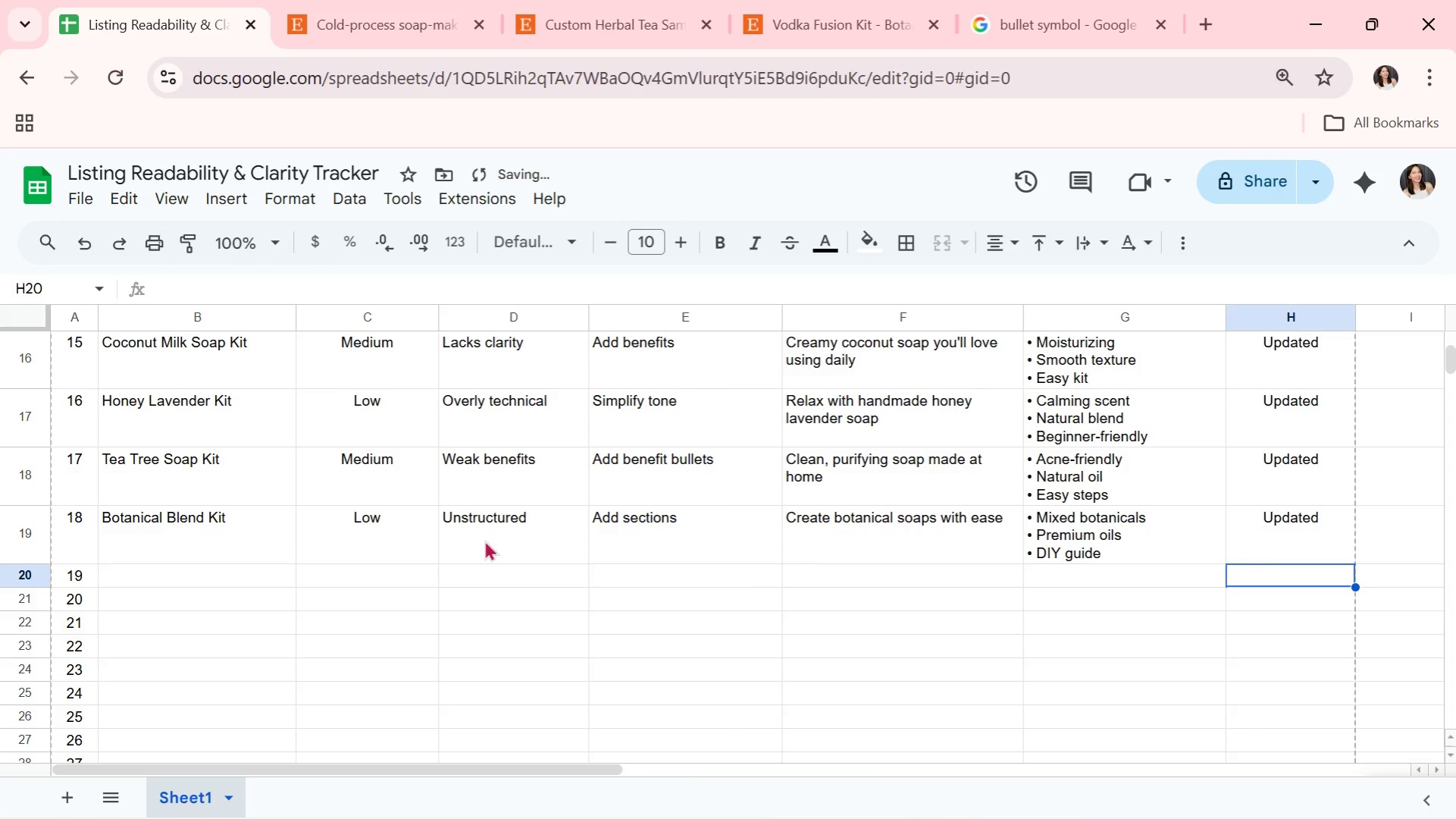 
scroll: coordinate [391, 535], scroll_direction: down, amount: 1.0
 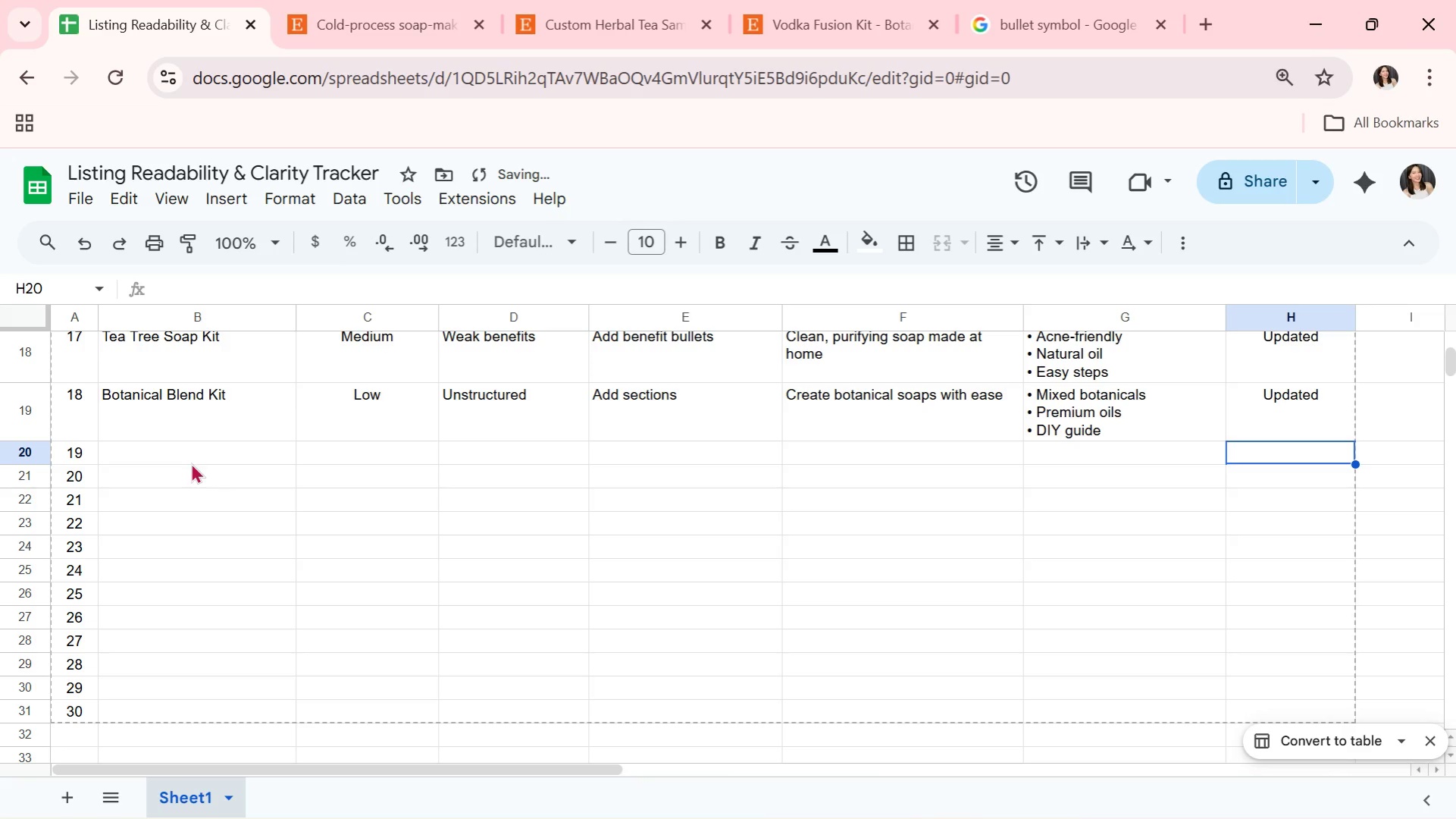 
left_click([190, 453])
 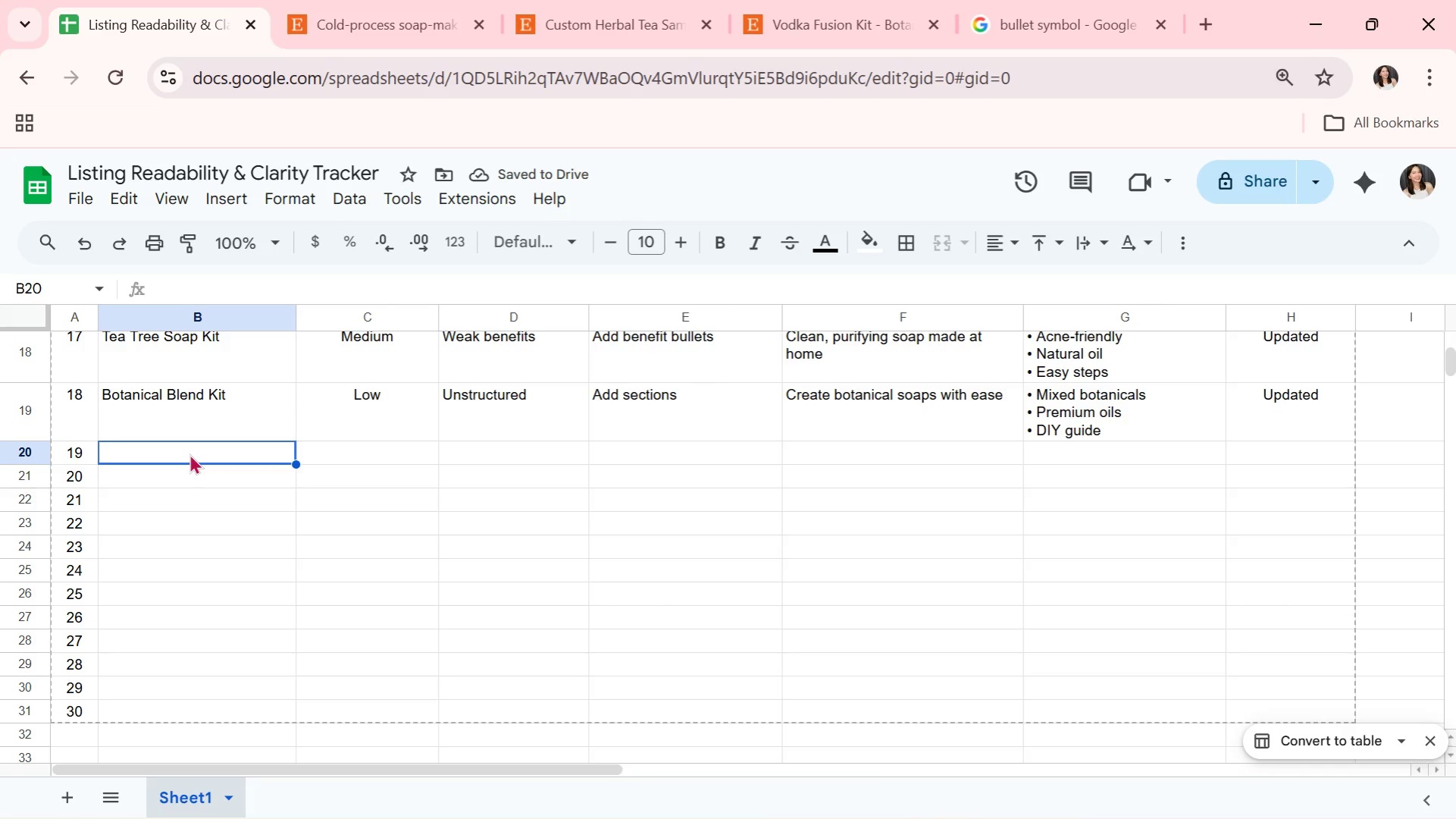 
type(Chamomile Infusion Kit)
 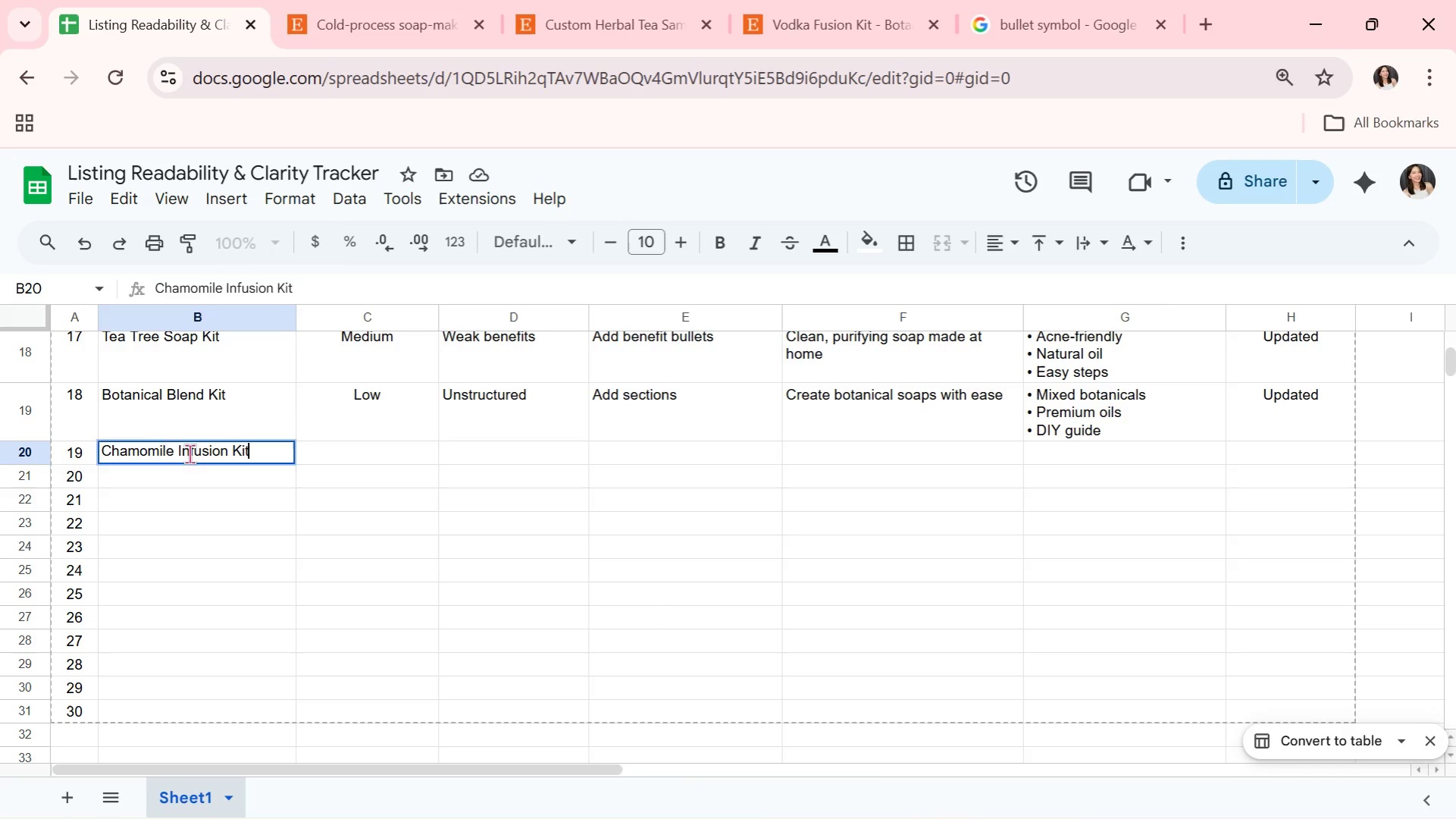 
key(ArrowRight)
 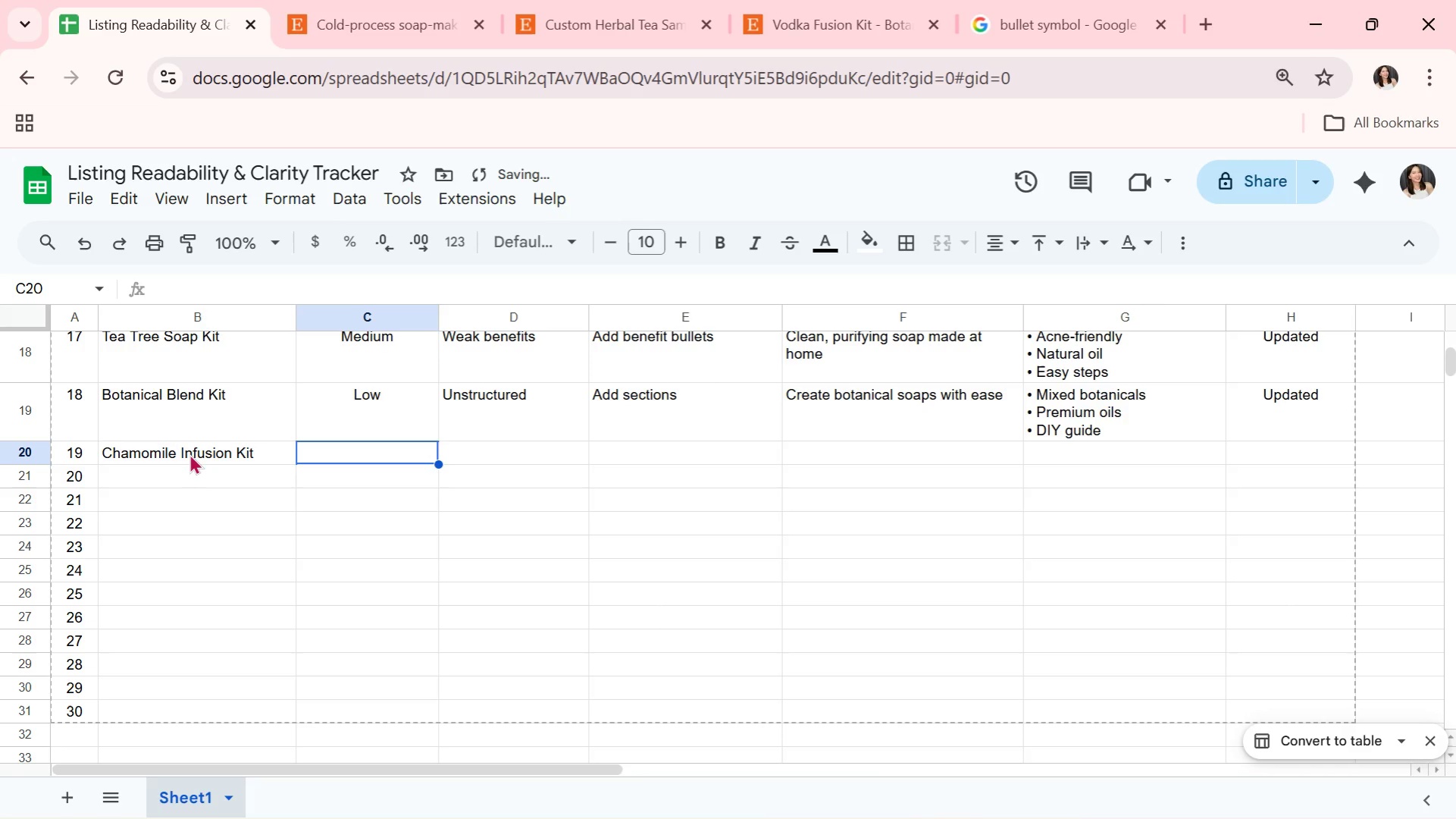 
key(CapsLock)
 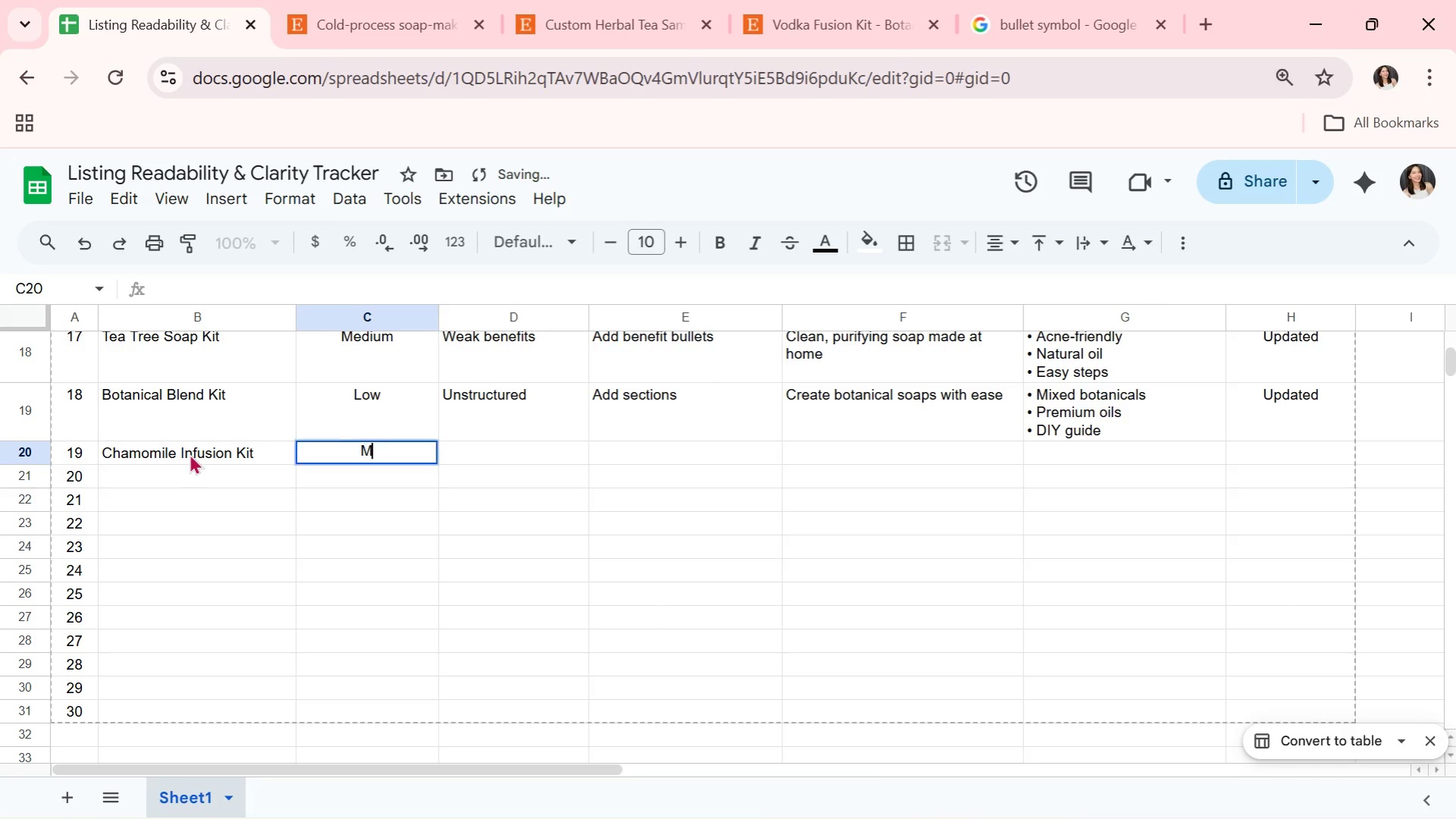 
key(M)
 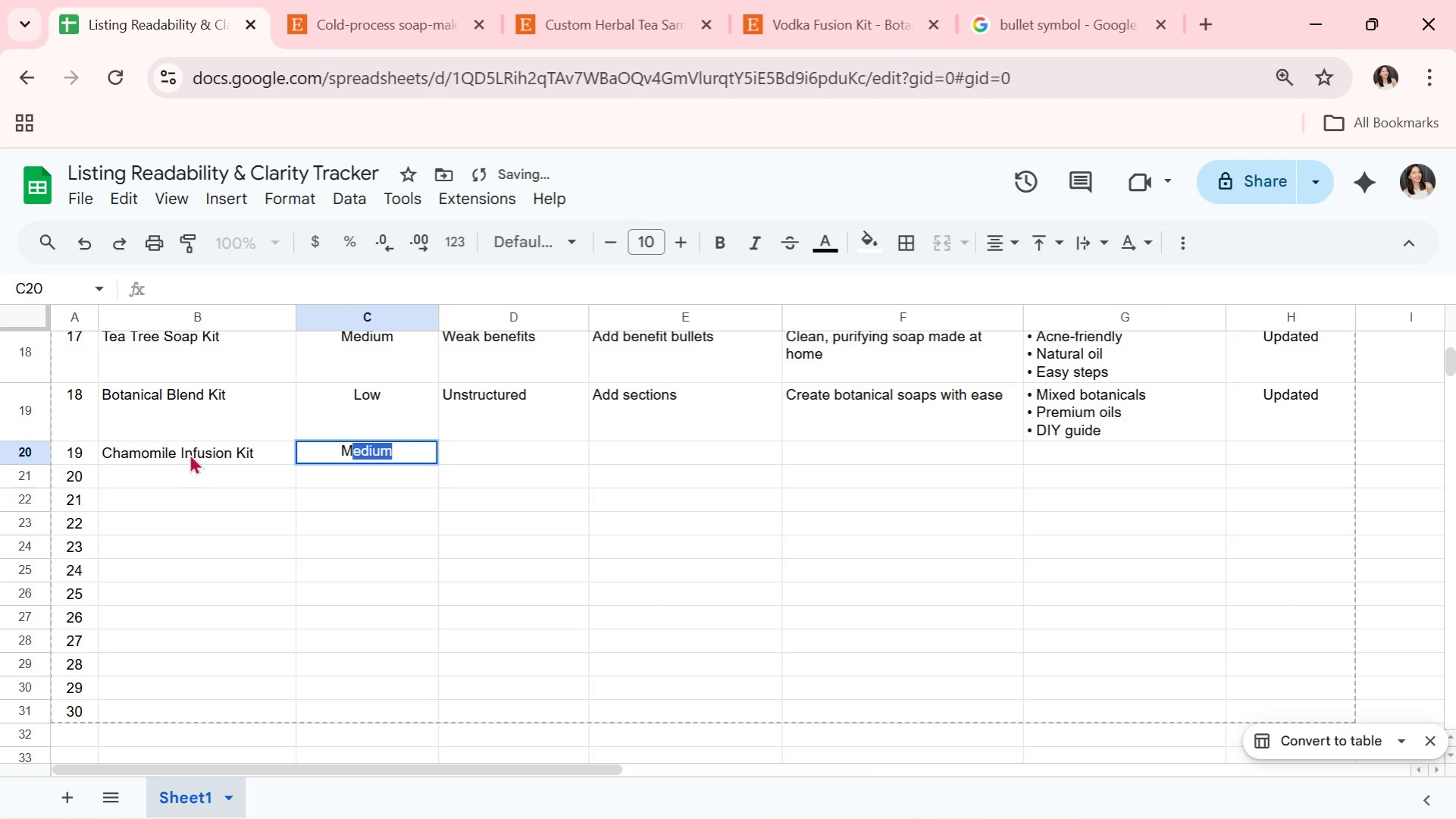 
key(CapsLock)
 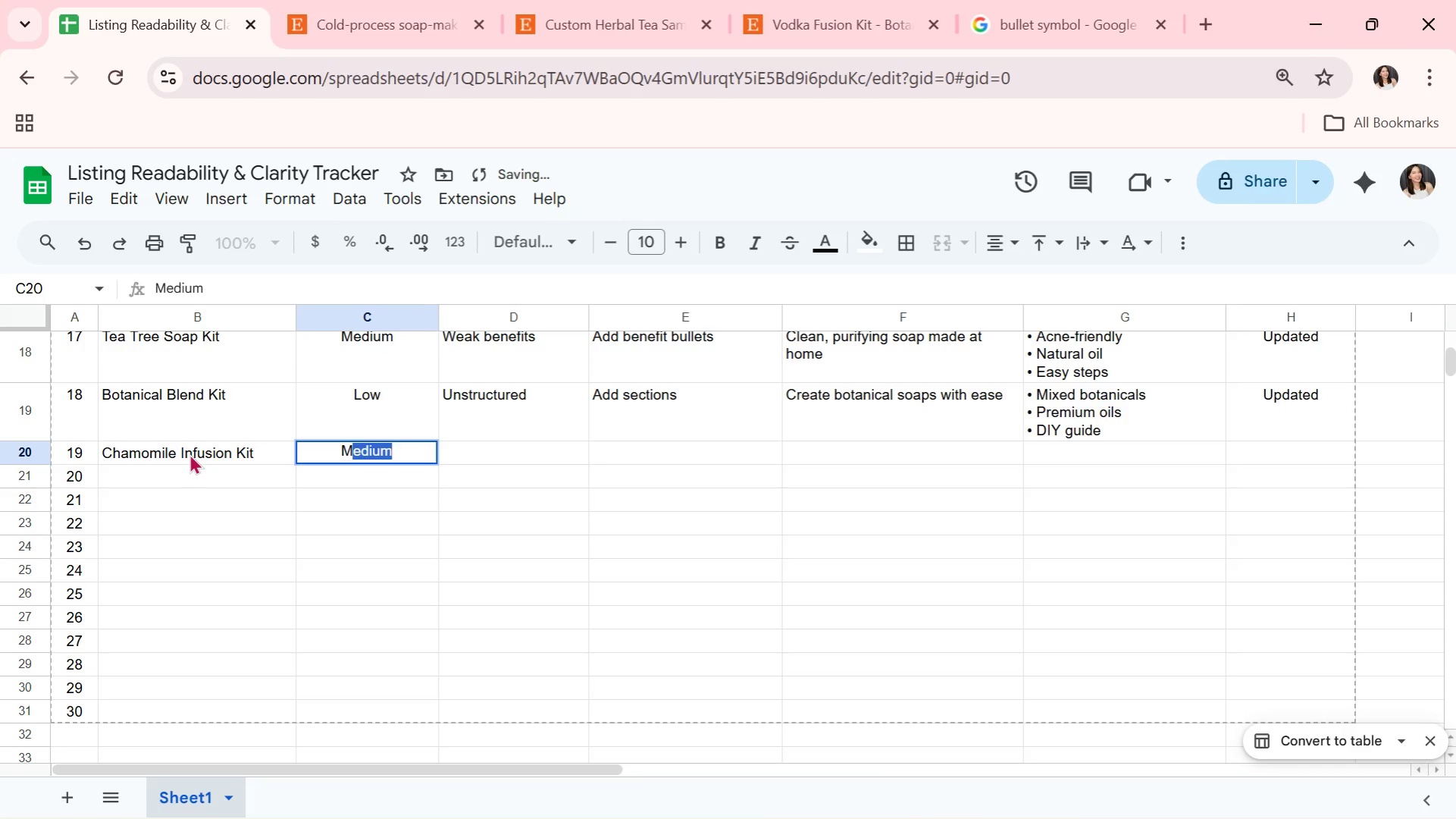 
key(ArrowRight)
 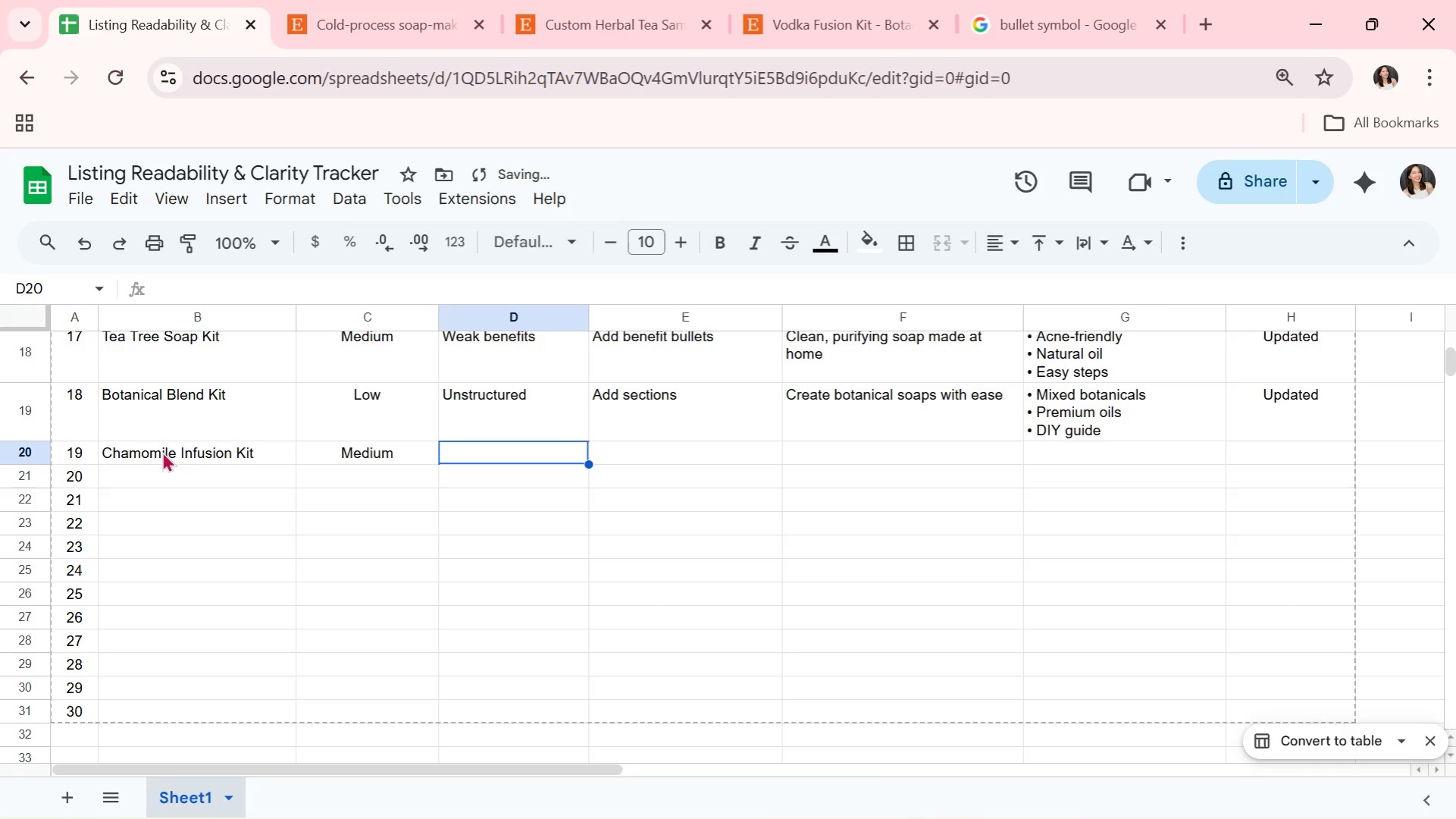 
left_click([136, 453])
 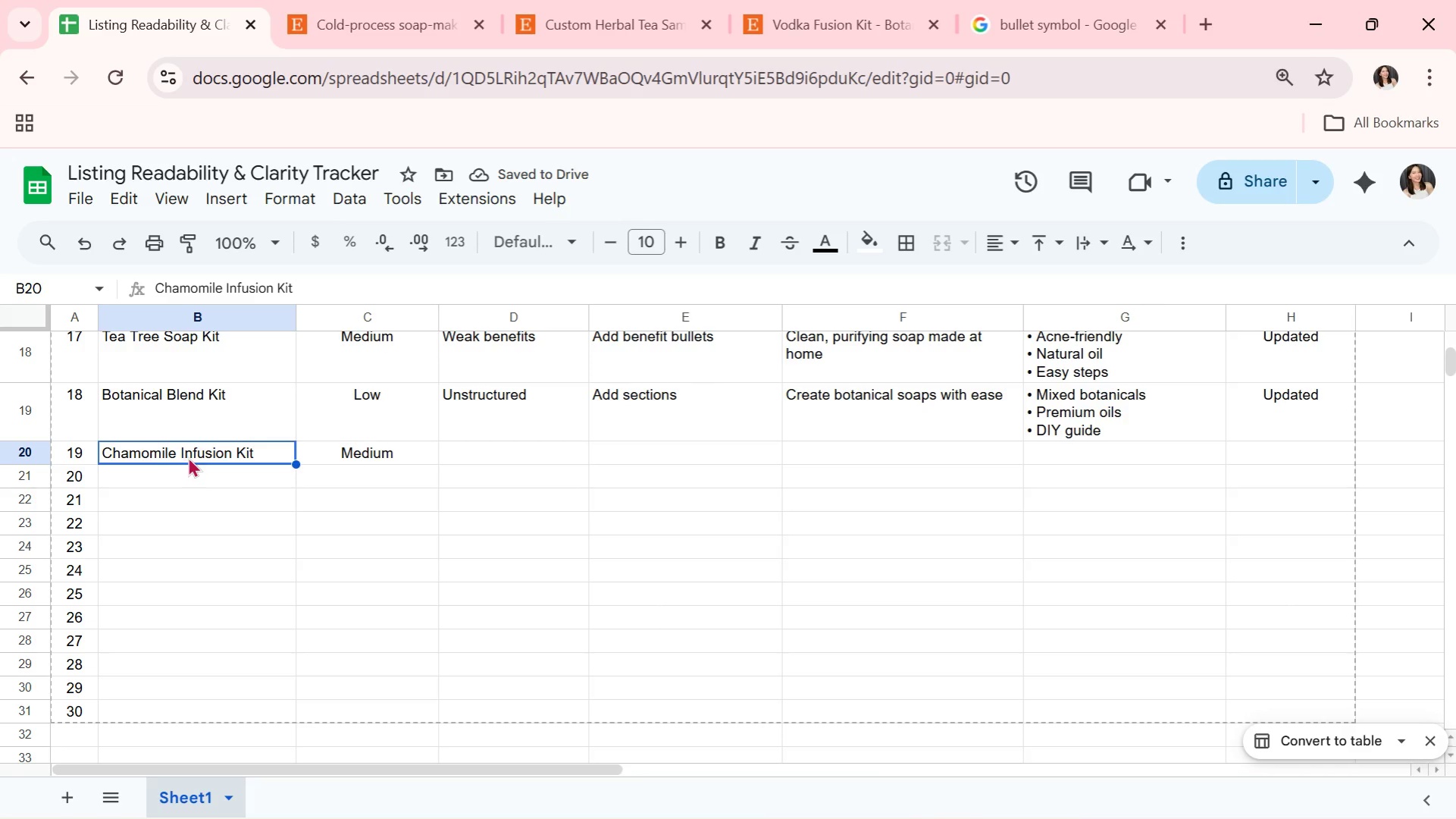 
left_click([367, 447])
 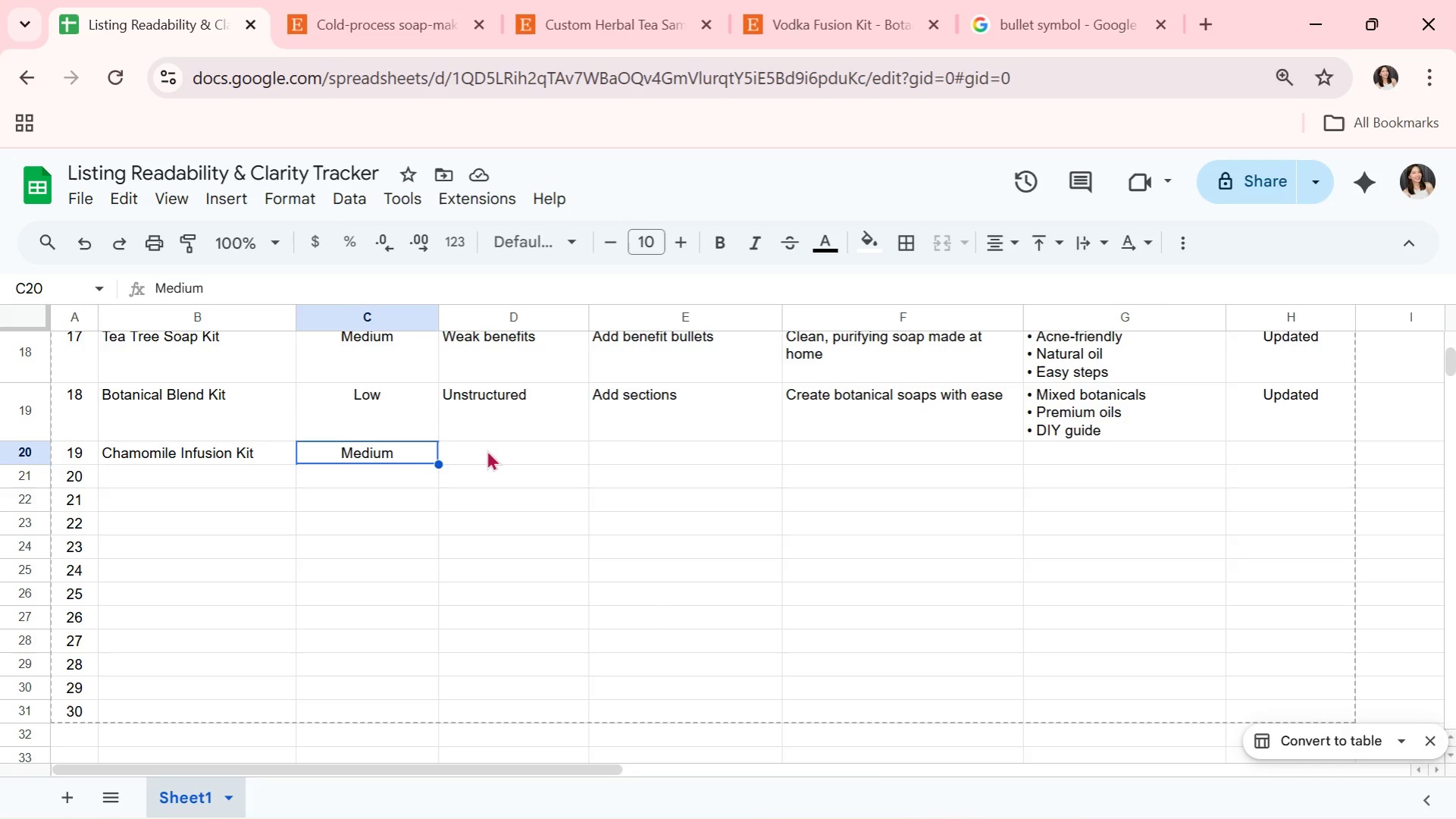 
left_click([487, 450])
 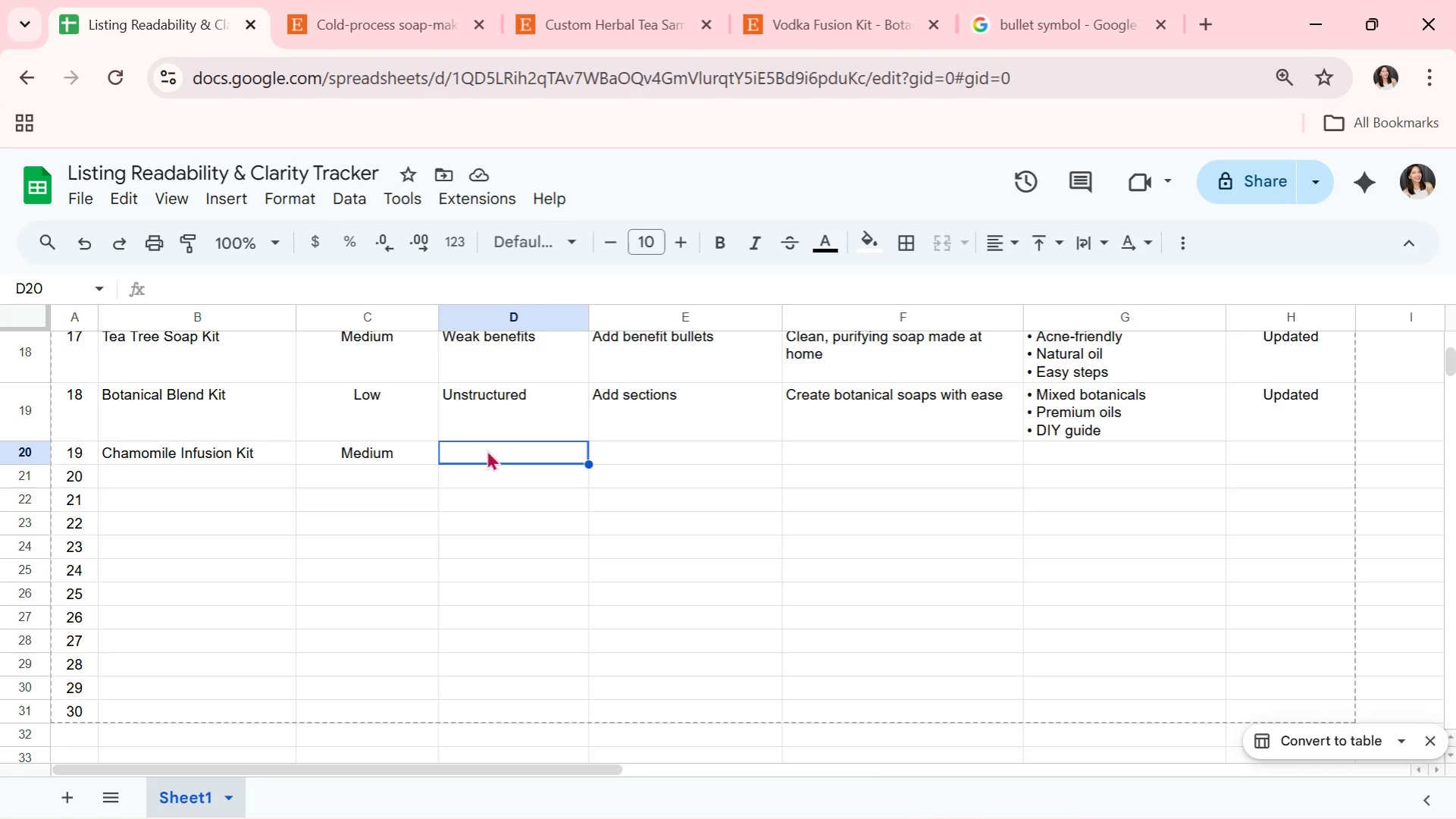 
type(Too wordy)
 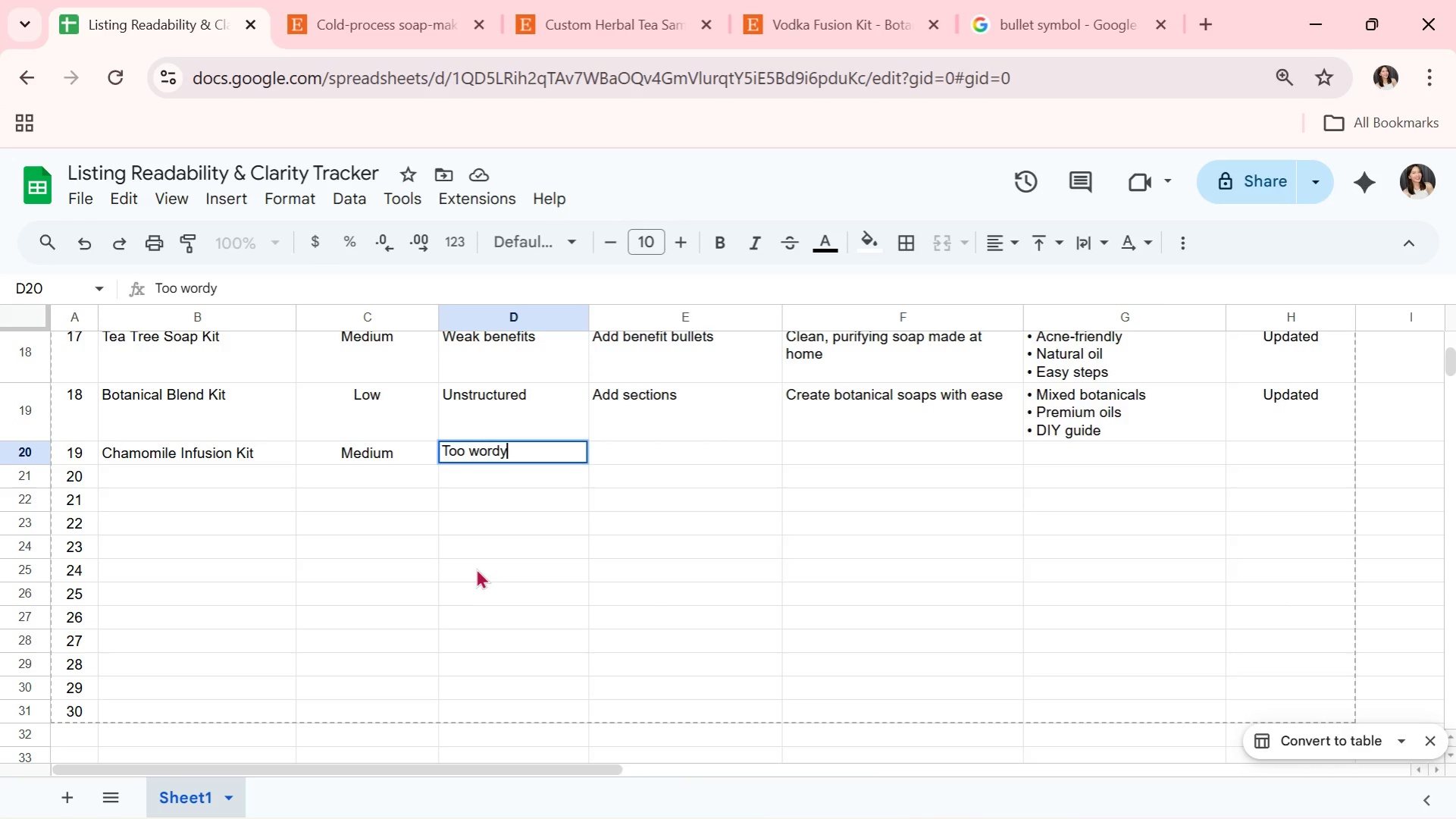 
key(ArrowRight)
 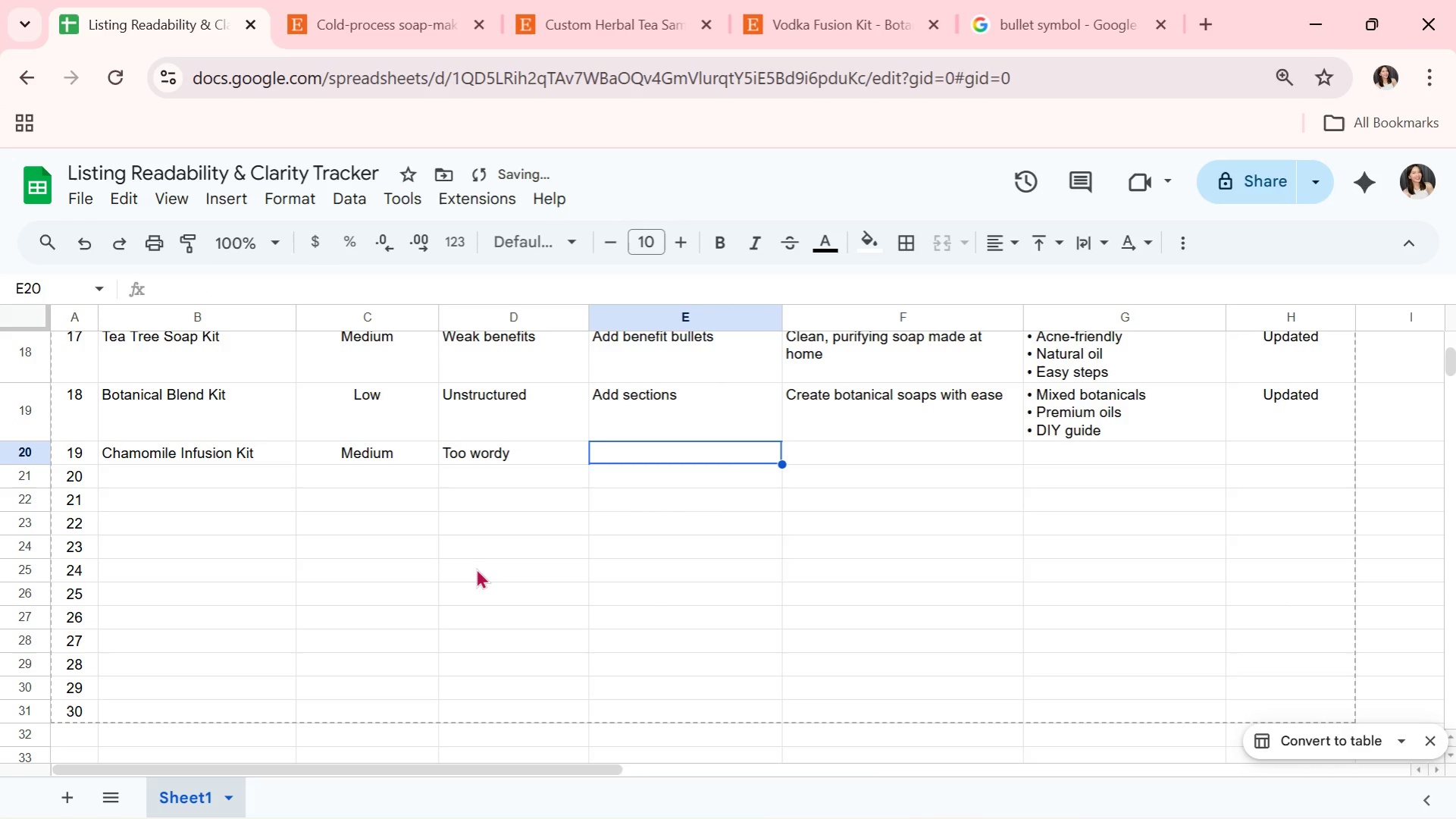 
type(Simplify)
 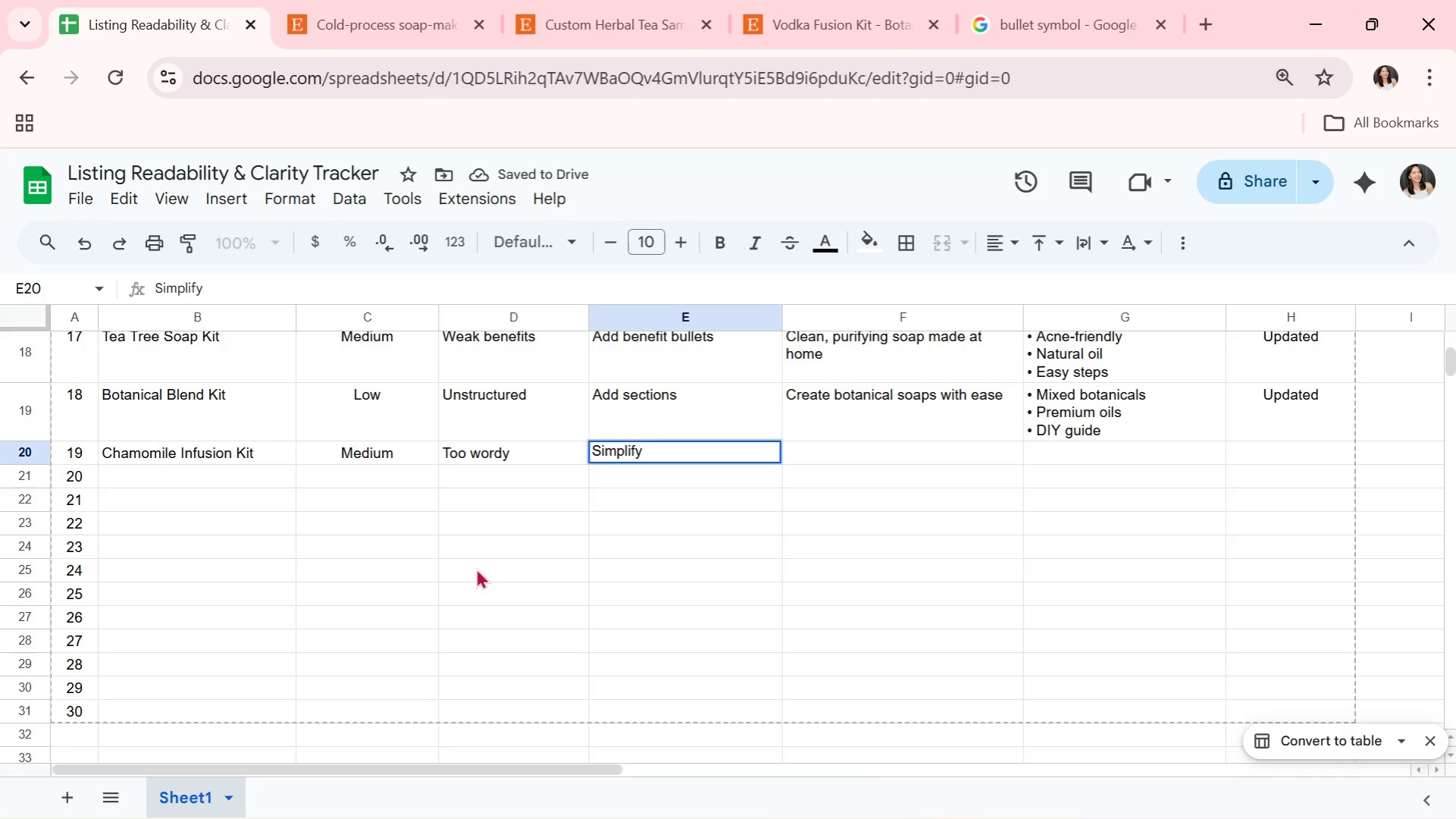 
key(ArrowRight)
 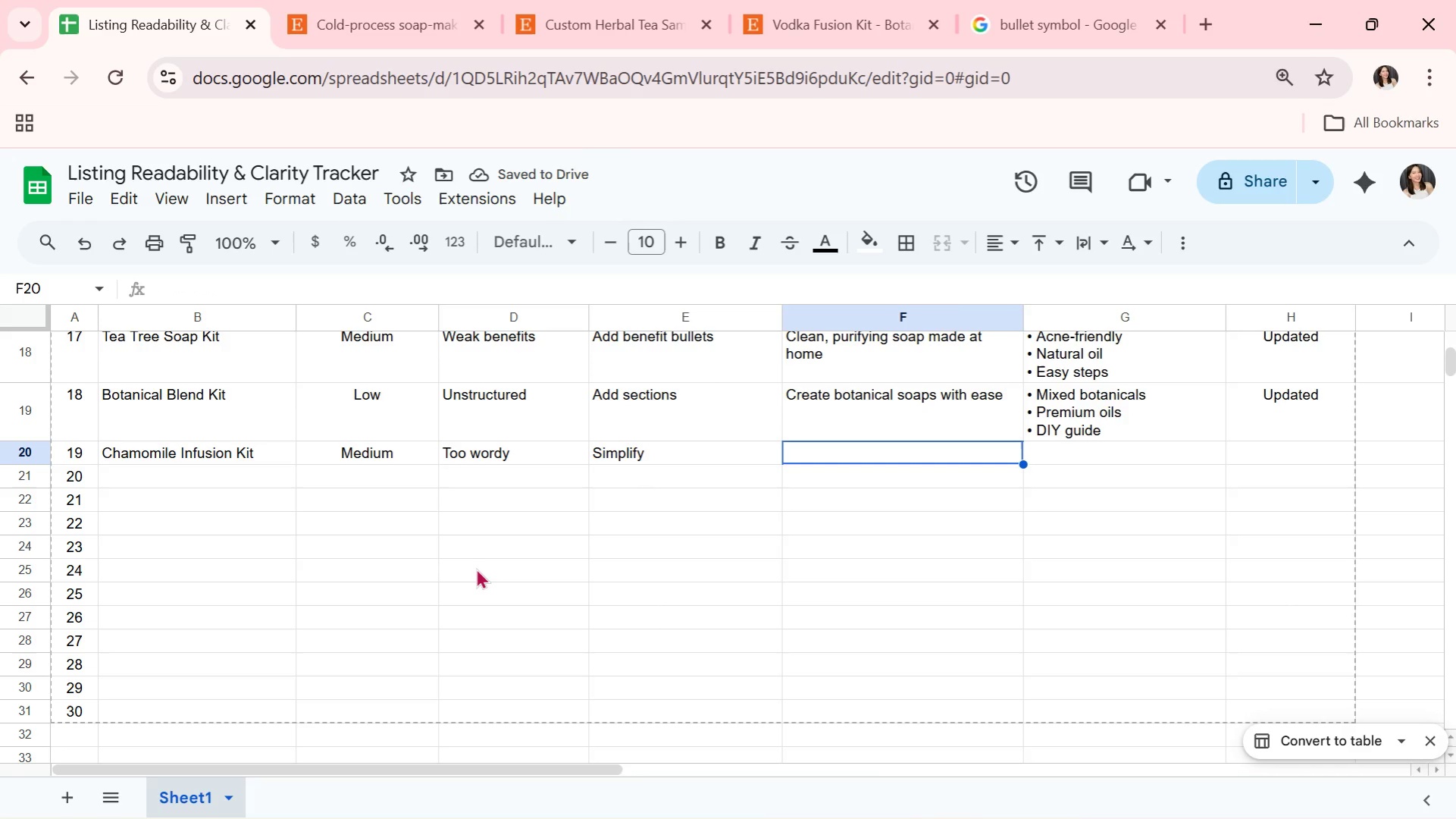 
type(Calm your skin with chamomile )
key(Backspace)
type( infusion)
 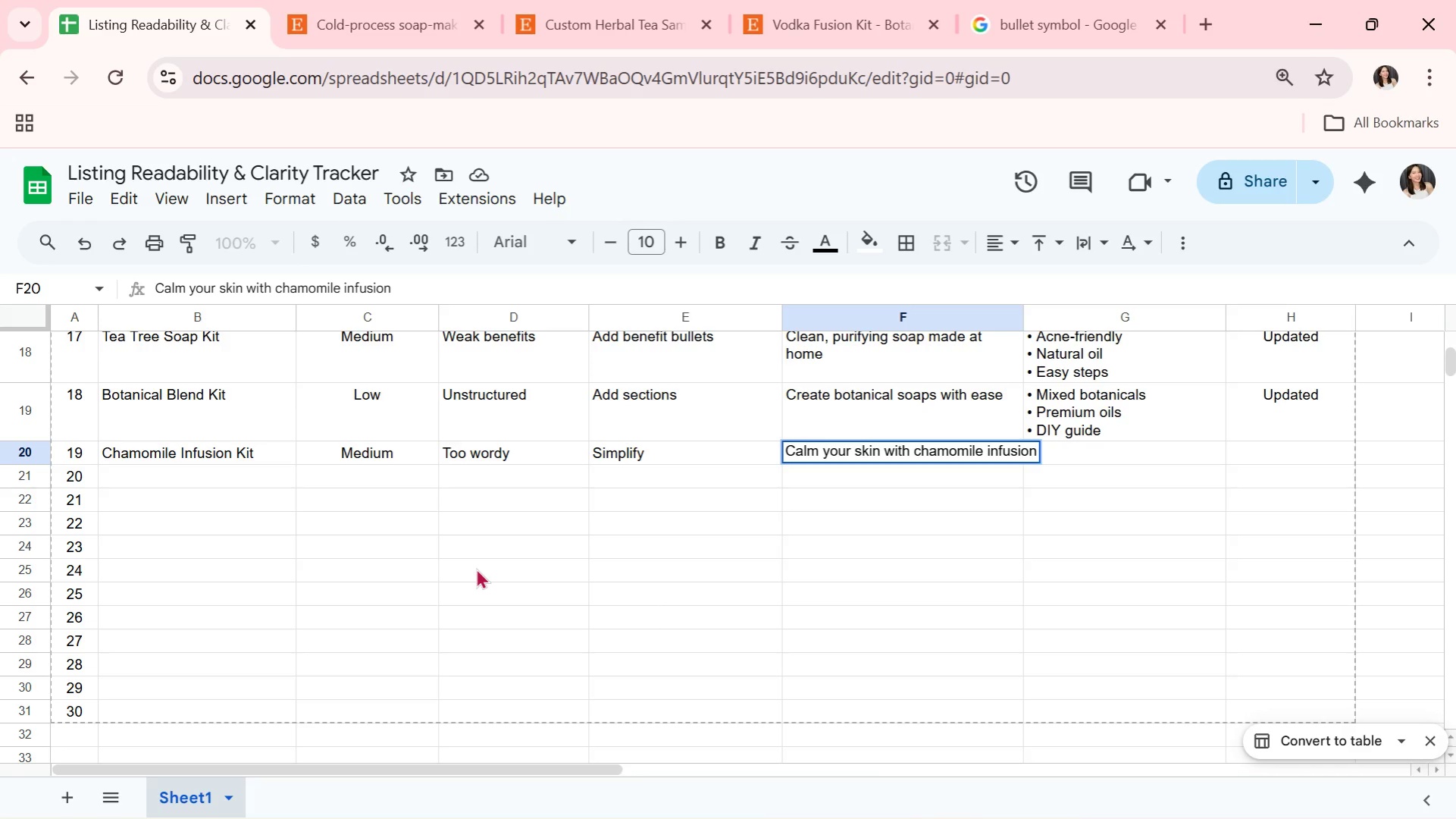 
key(Enter)
 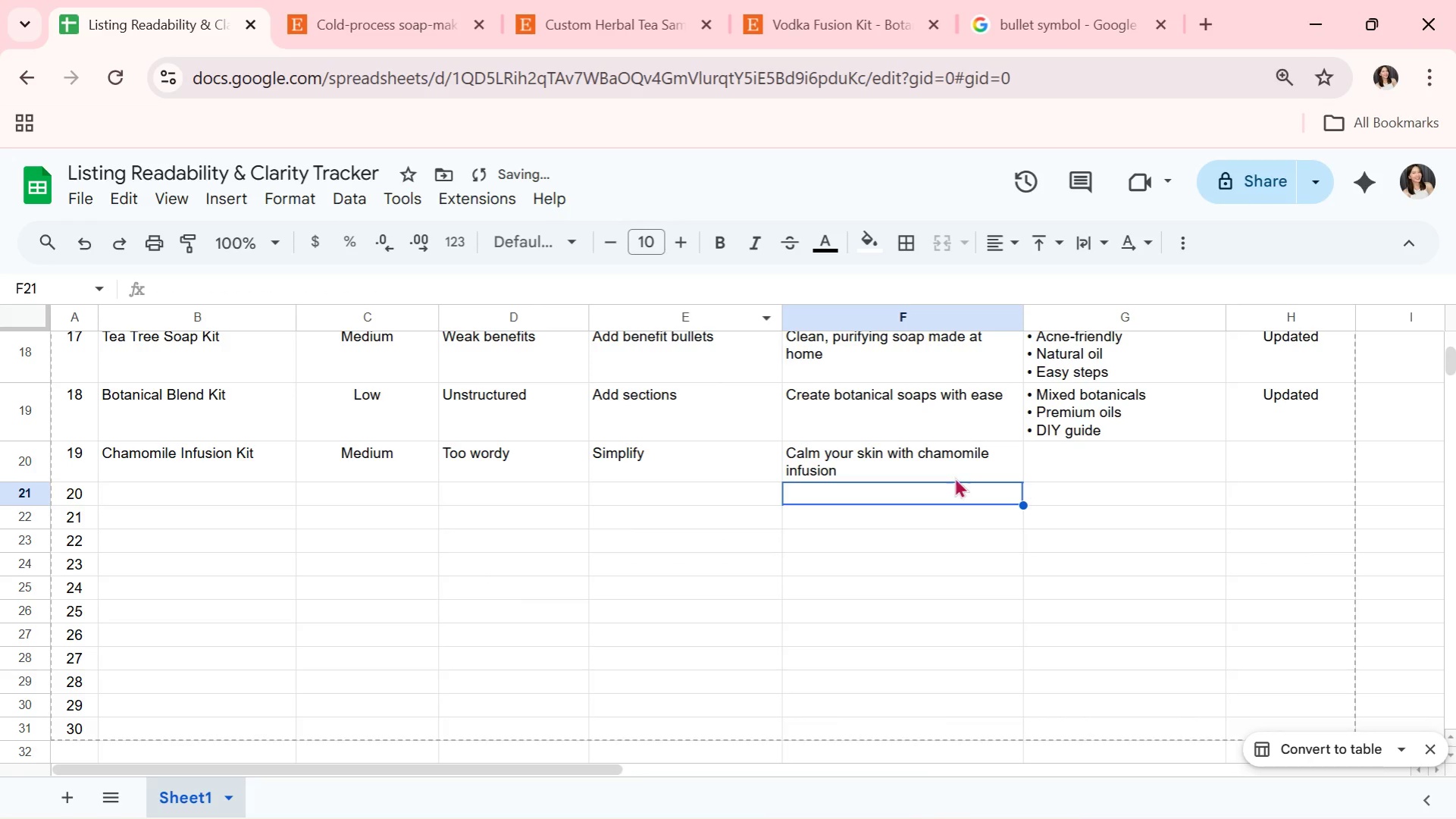 
left_click([950, 454])
 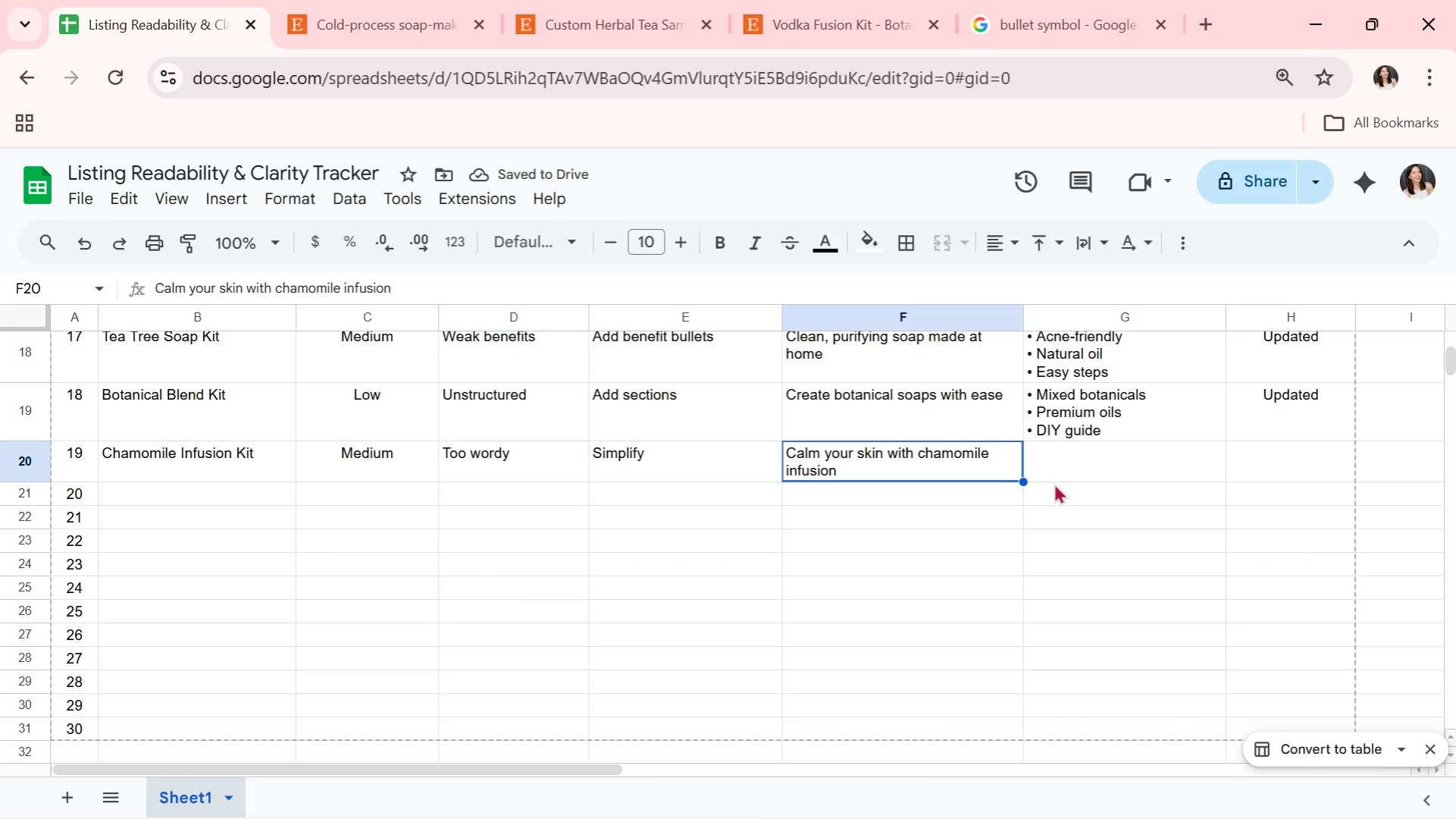 
left_click([1072, 479])
 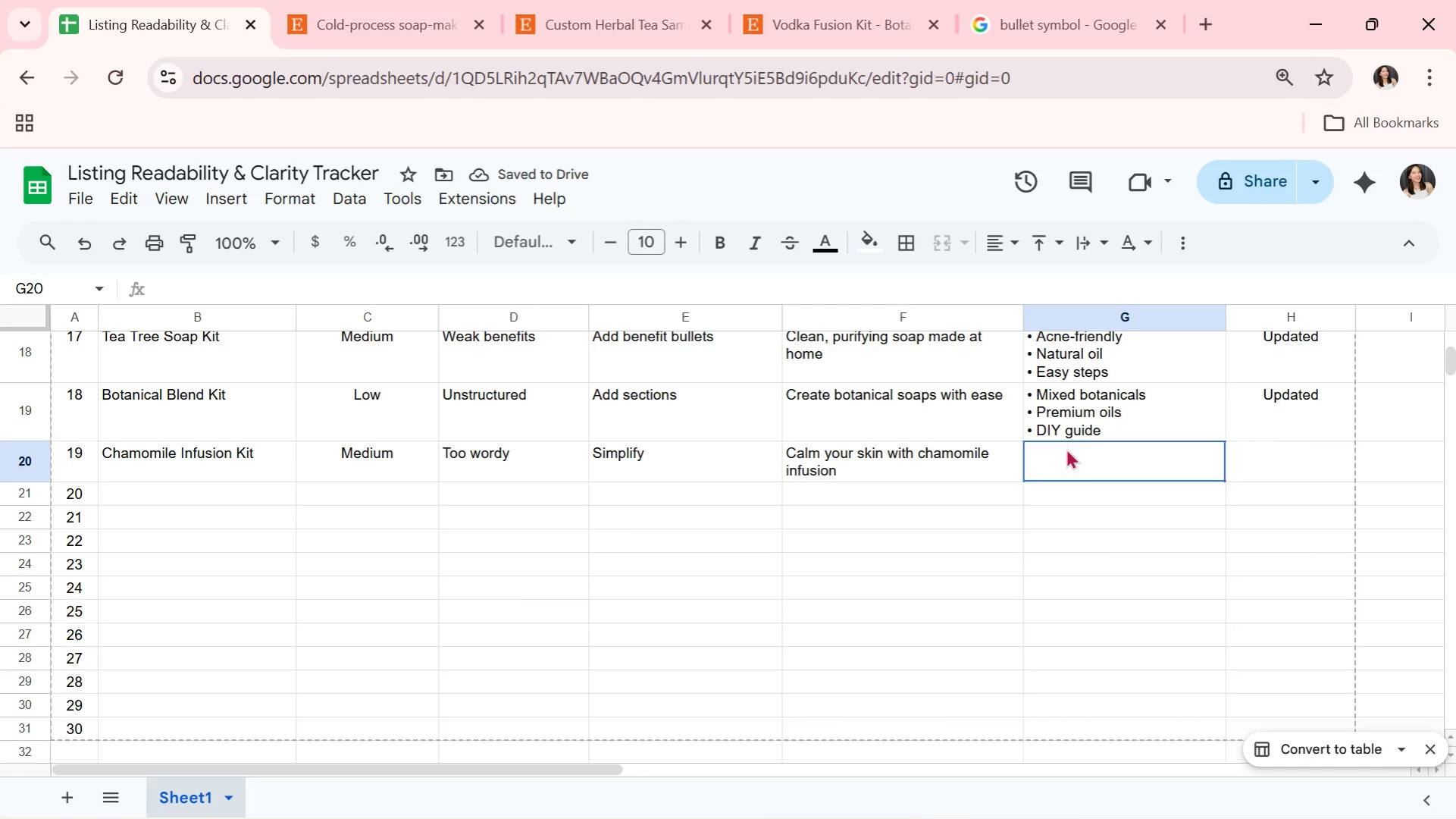 
triple_click([1066, 448])
 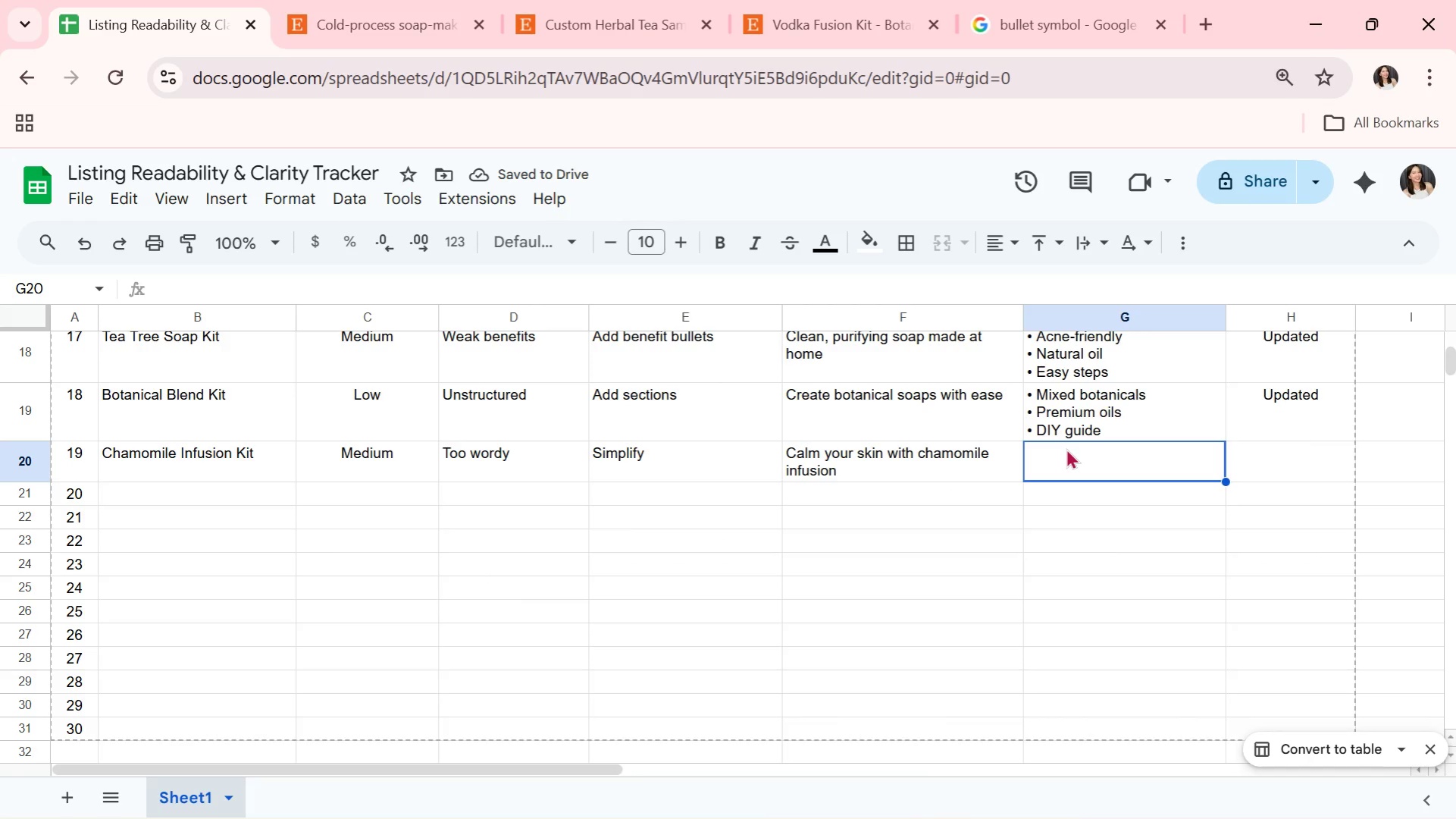 
triple_click([1066, 448])
 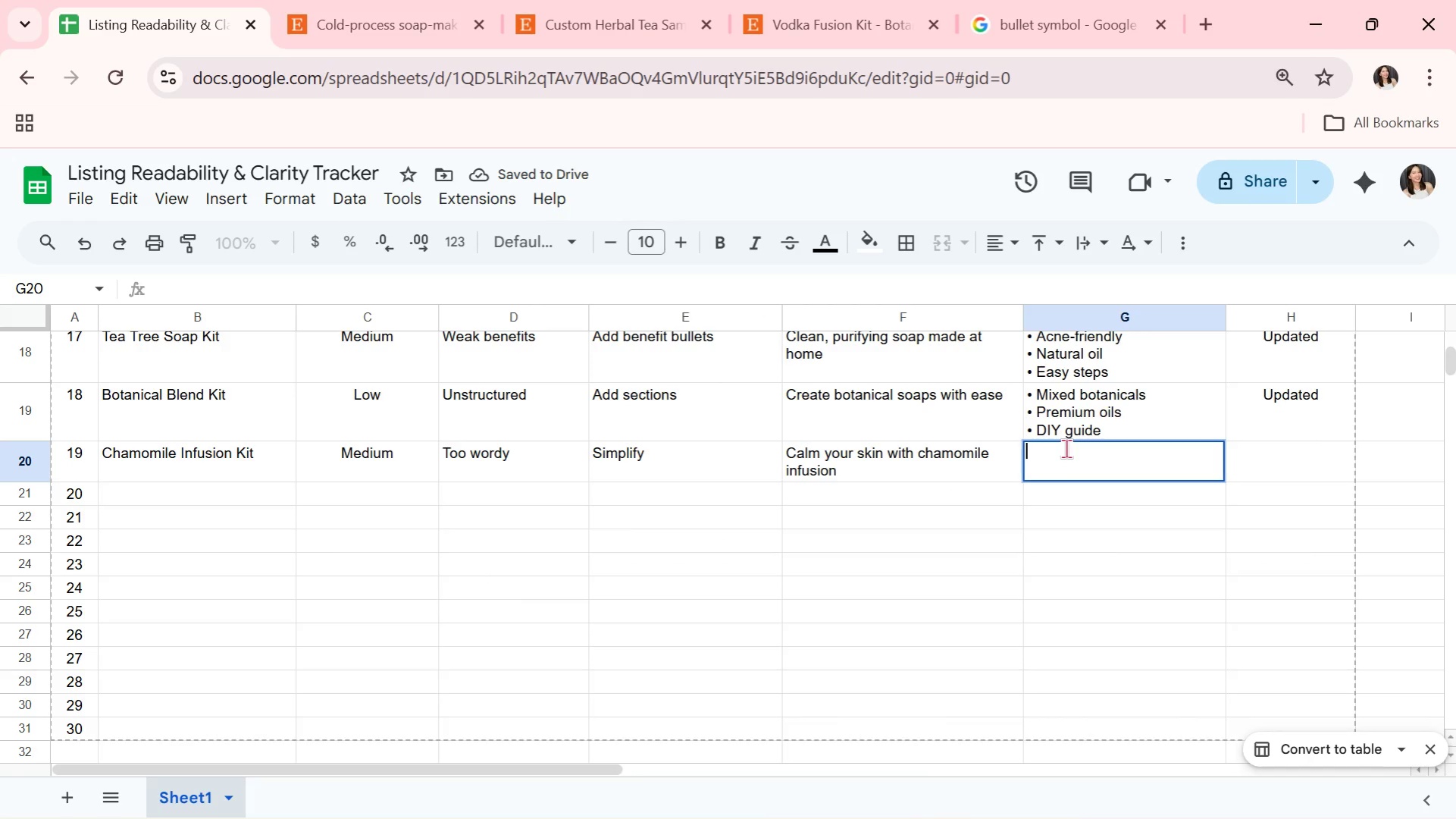 
key(Control+V)
 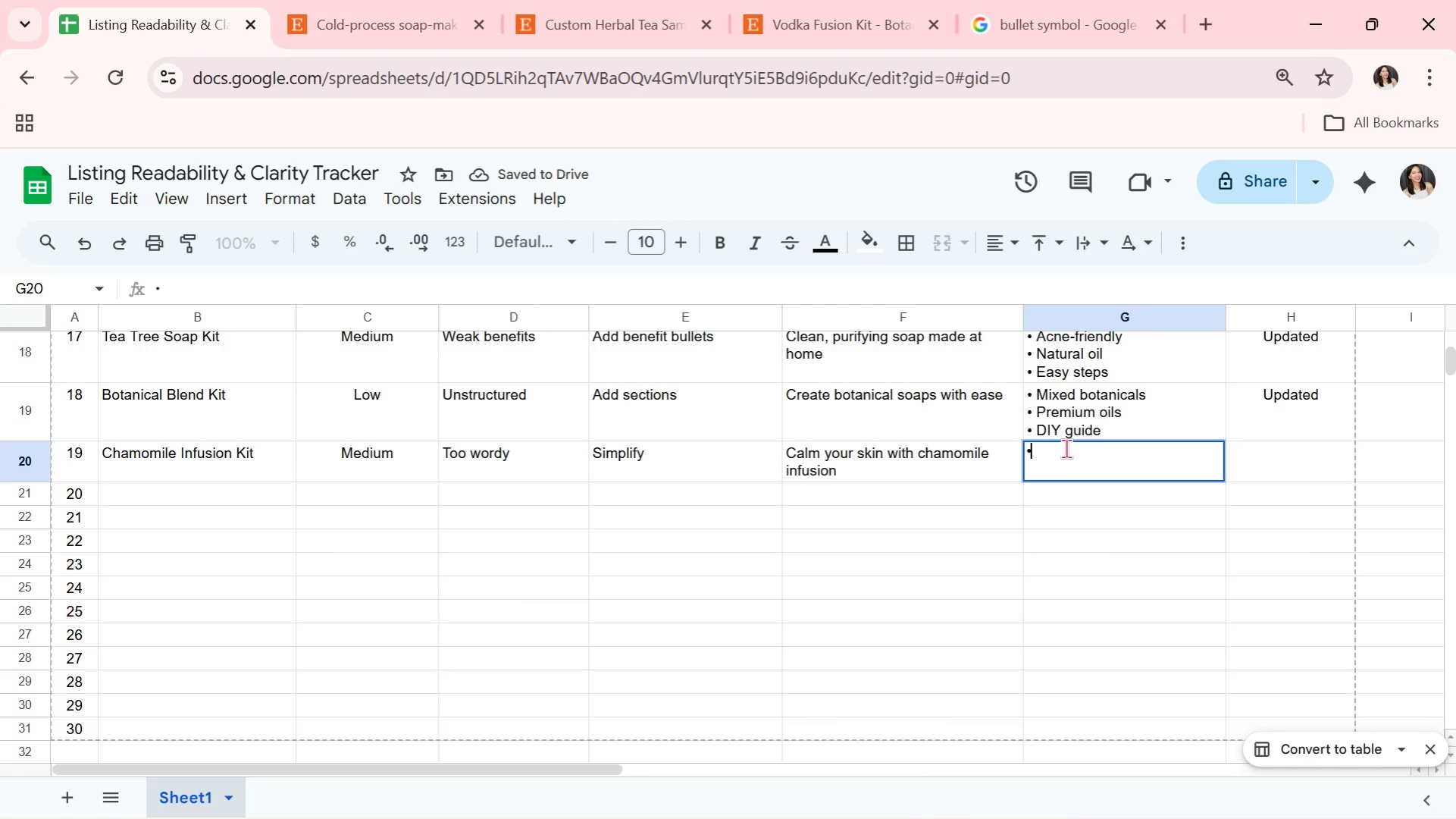 
type( Gentle herbs)
 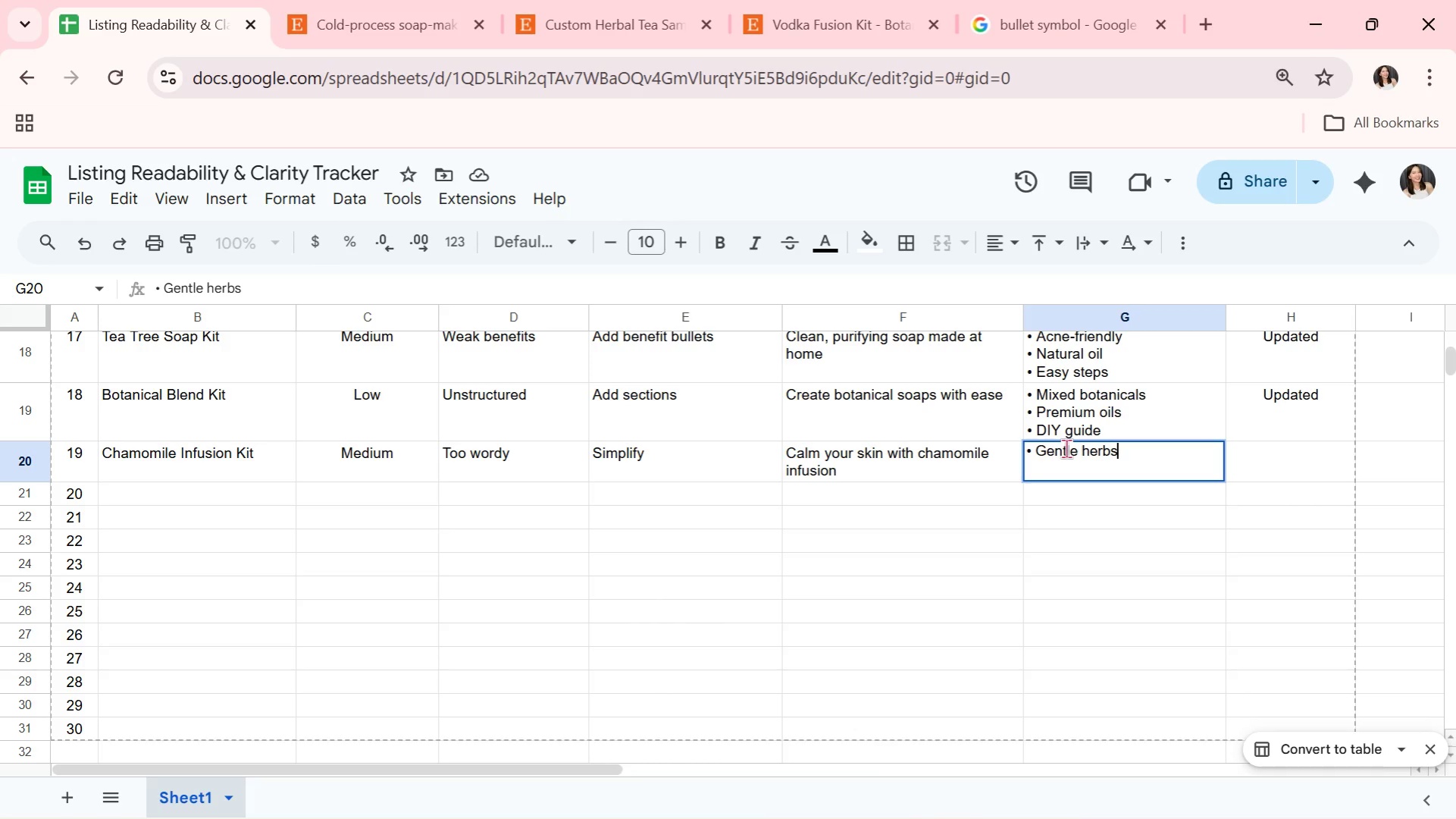 
key(Alt+AltLeft)
 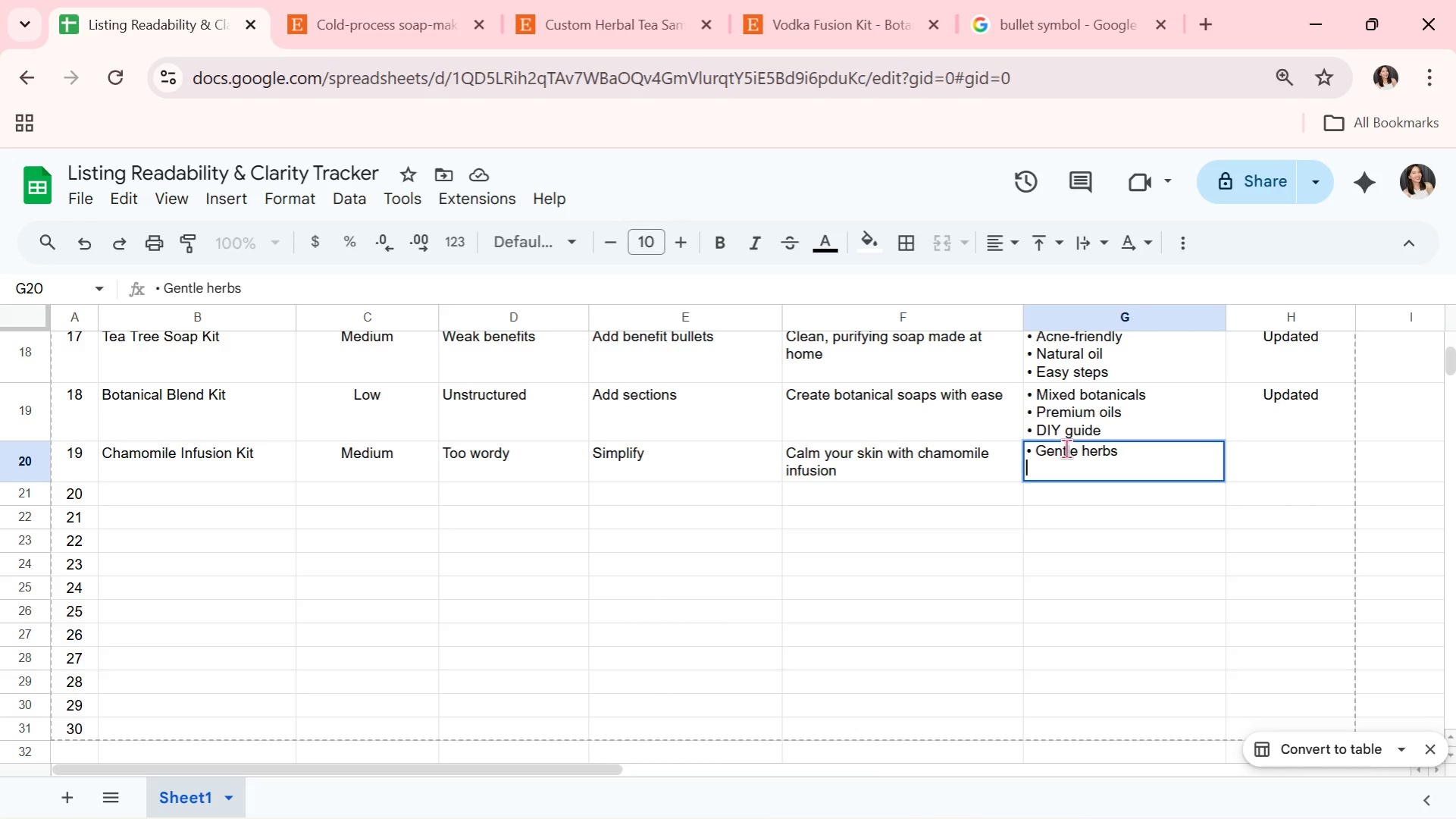 
key(Alt+Enter)
 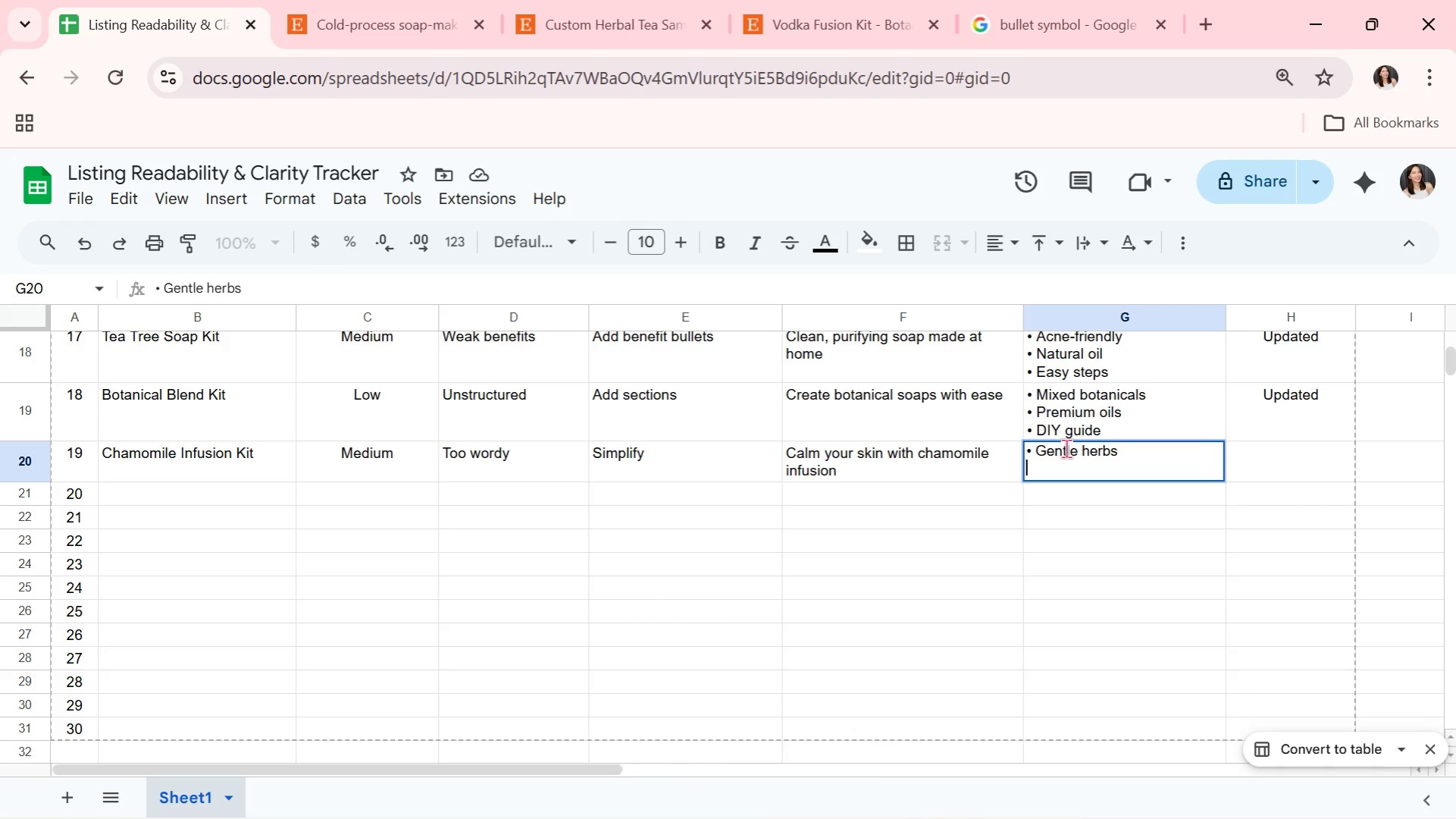 
key(Control+ControlLeft)
 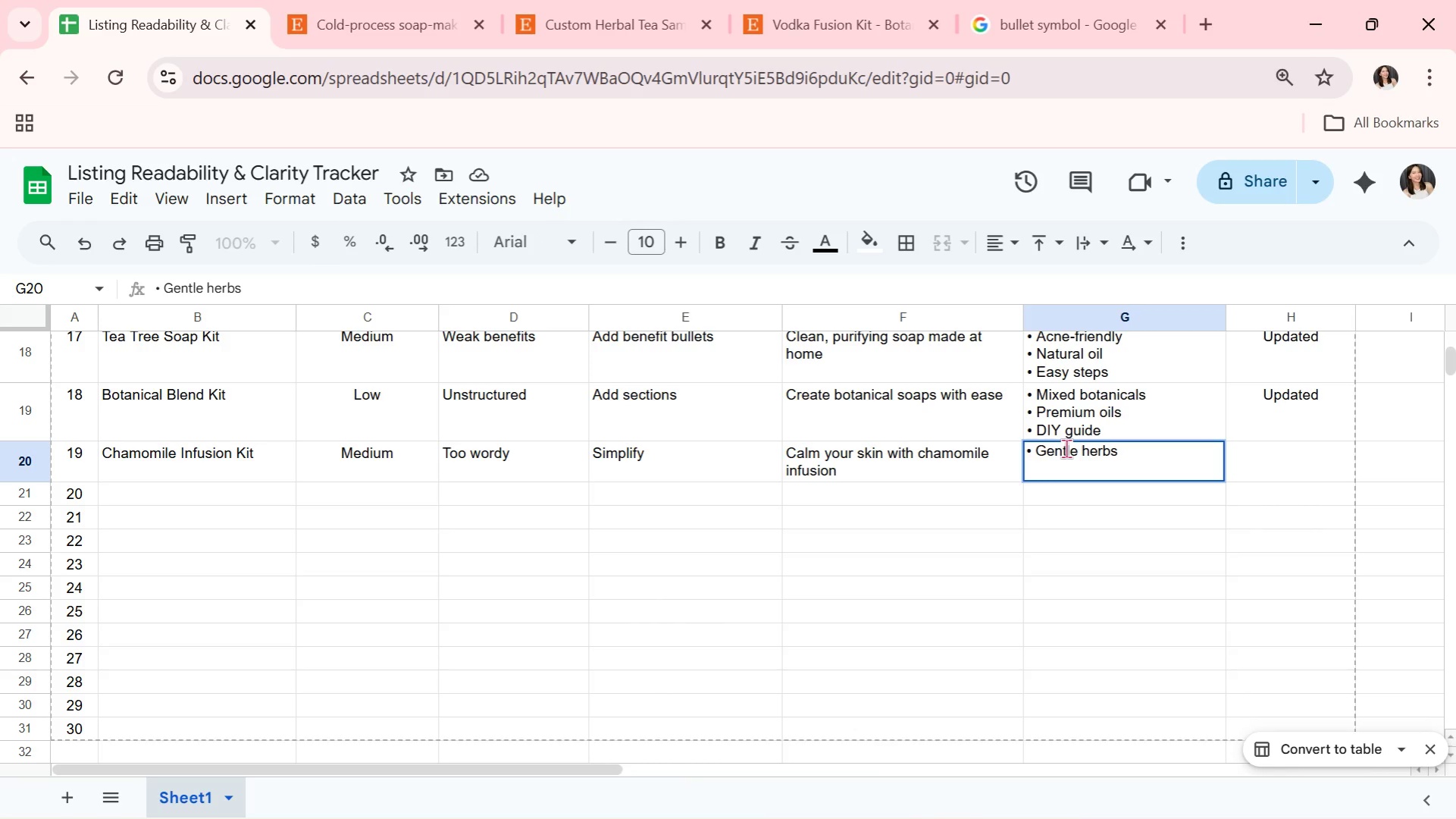 
key(Control+V)
 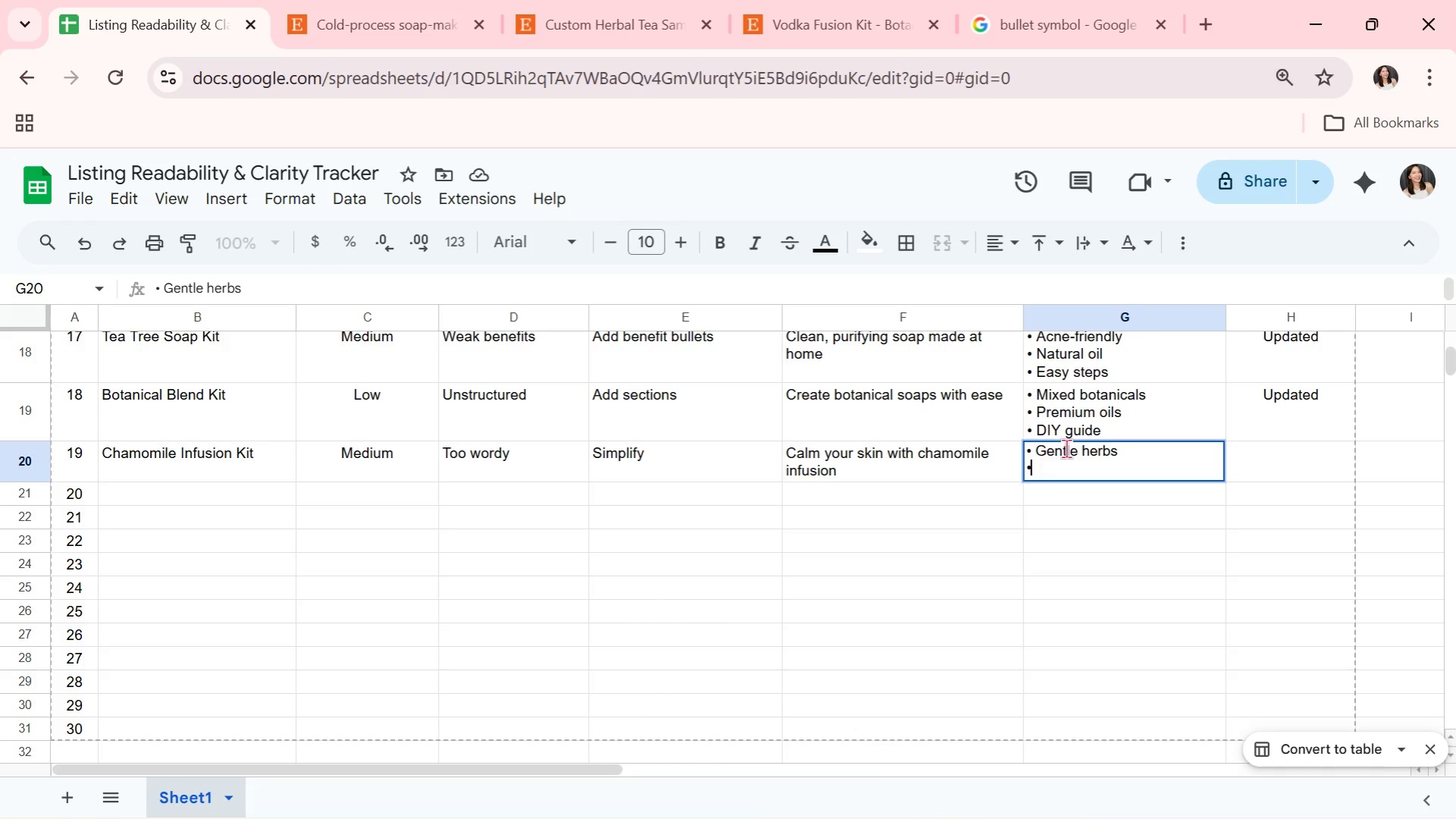 
type( Easy method)
 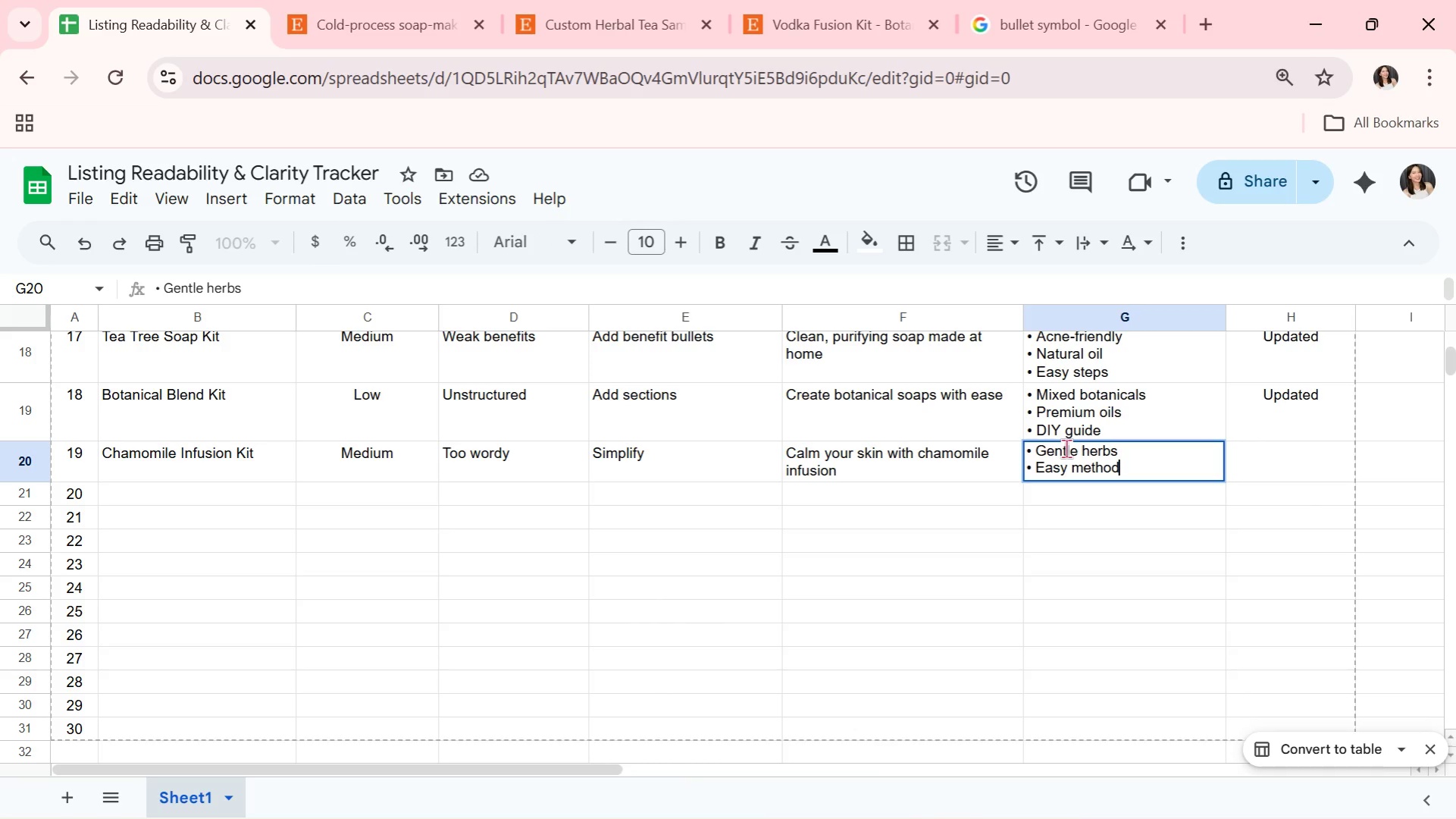 
key(Alt+AltLeft)
 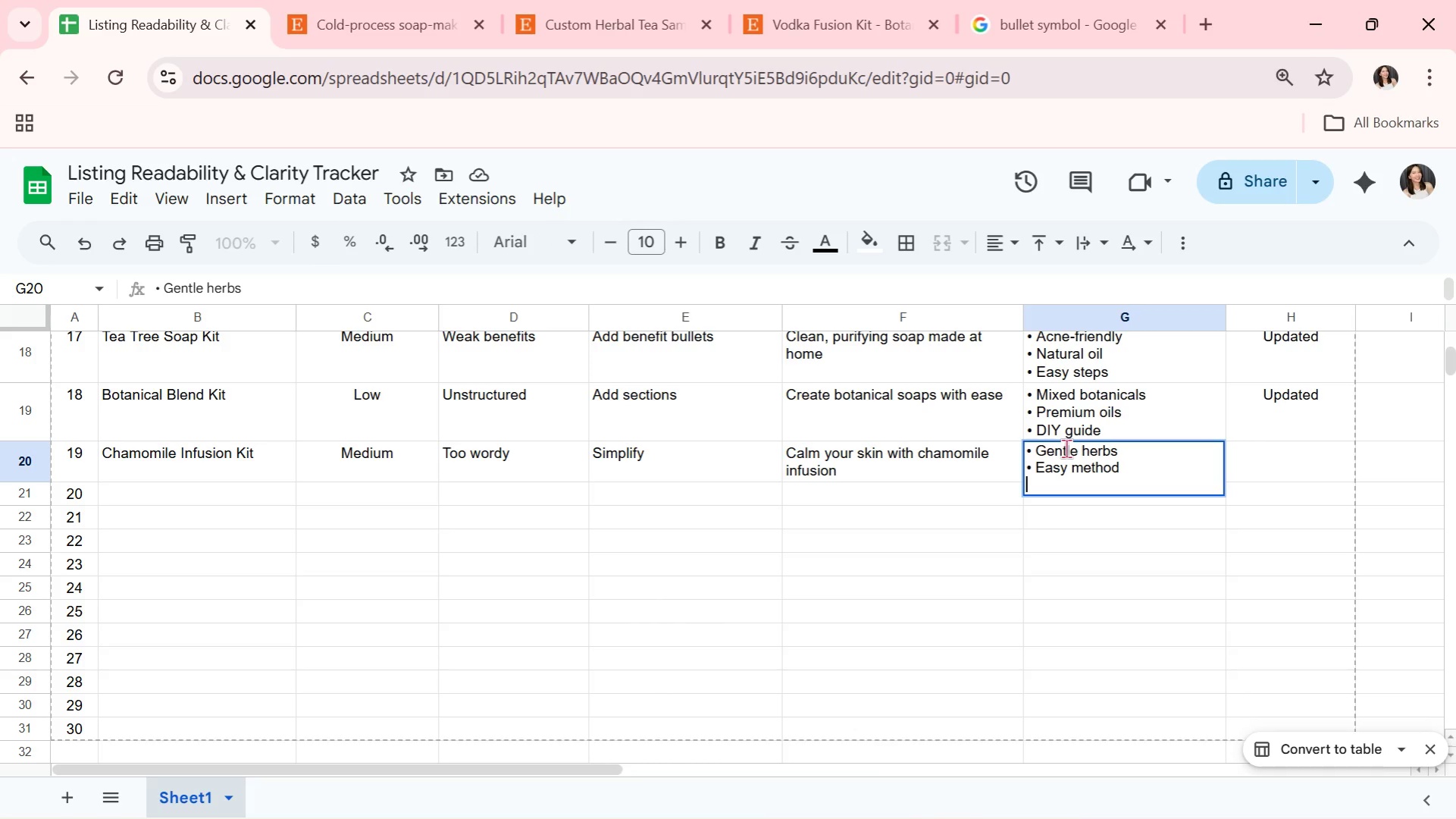 
key(Alt+Enter)
 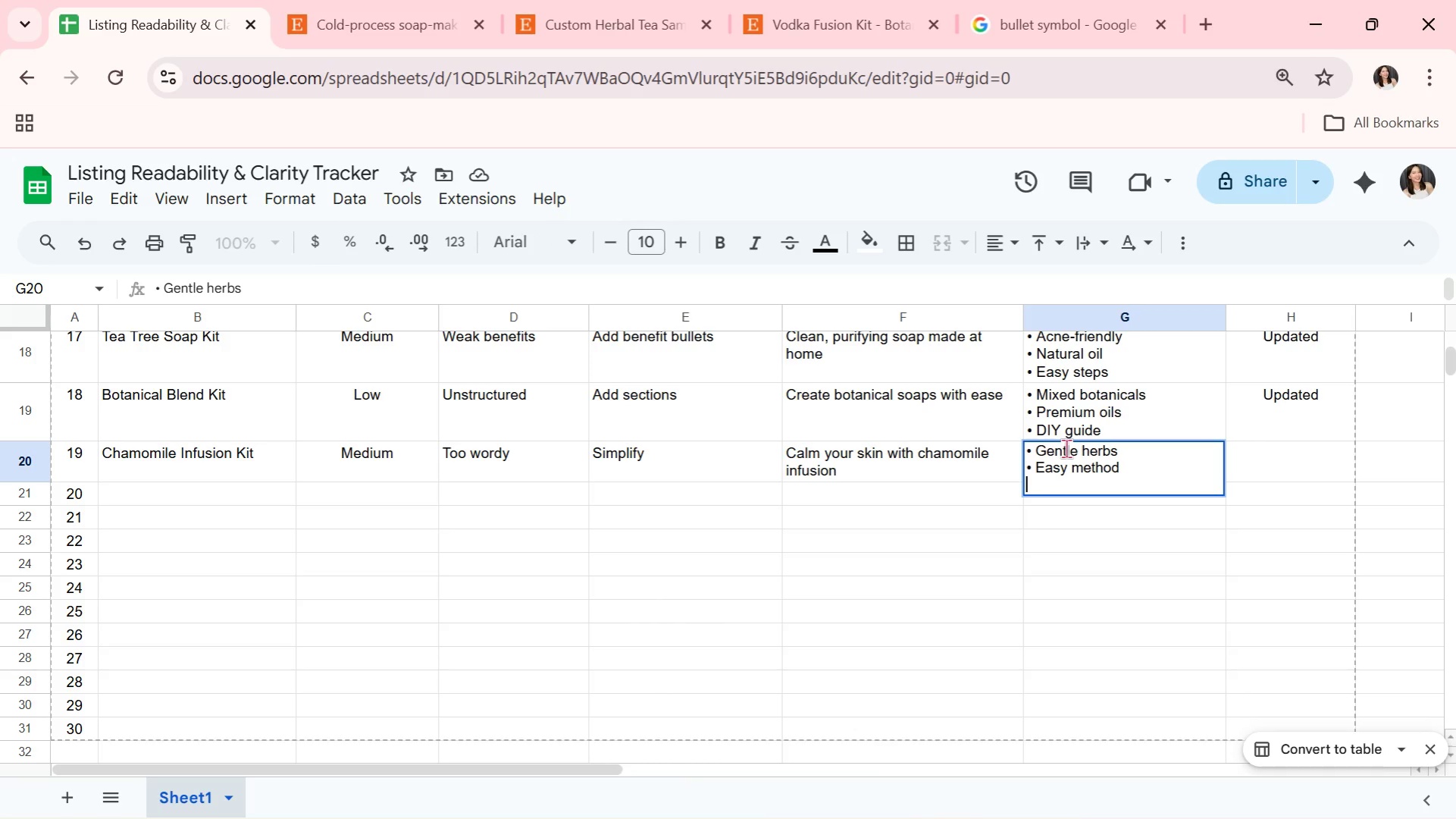 
key(Control+ControlLeft)
 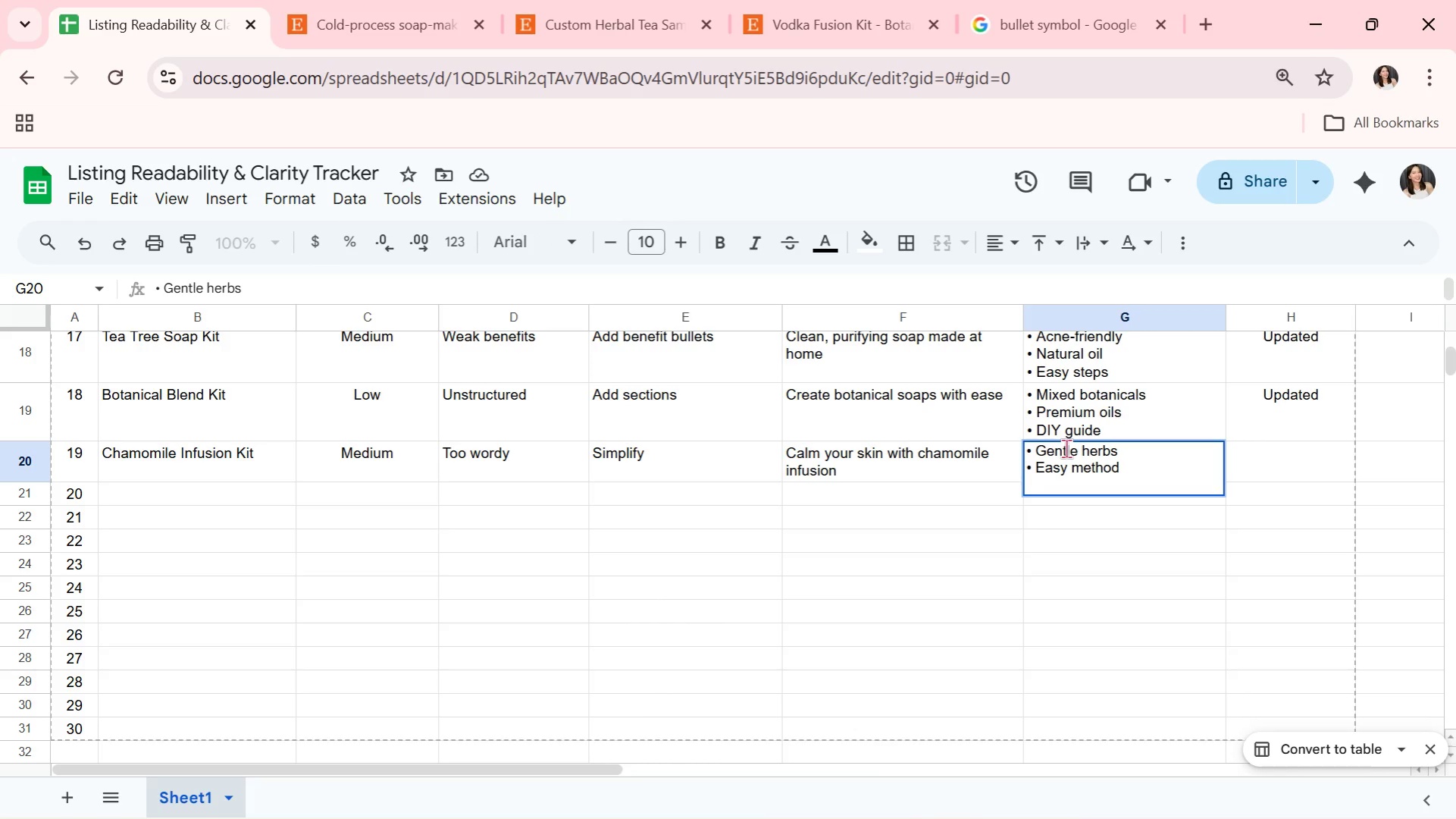 
key(Control+V)
 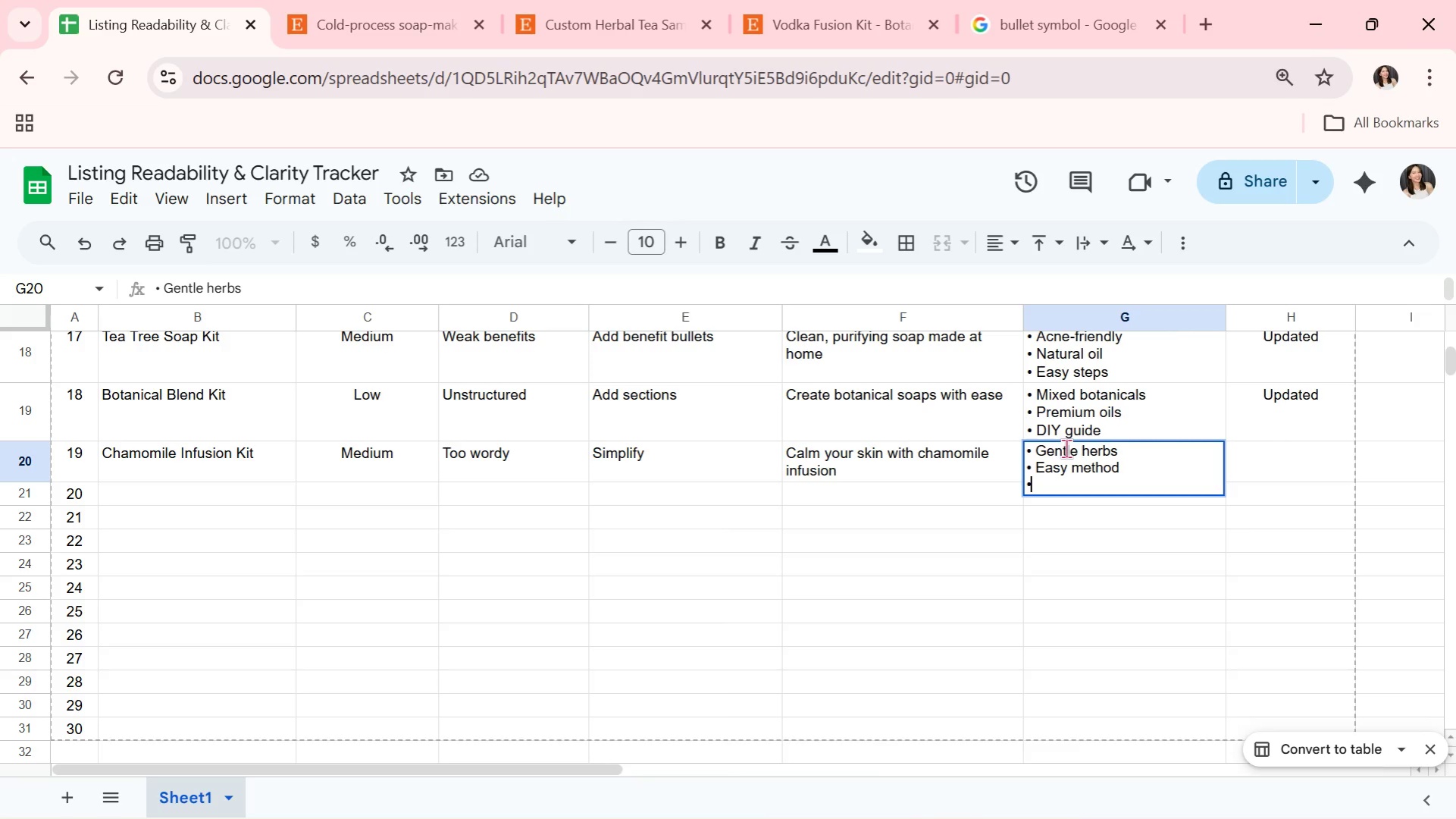 
type( Reusable tools)
 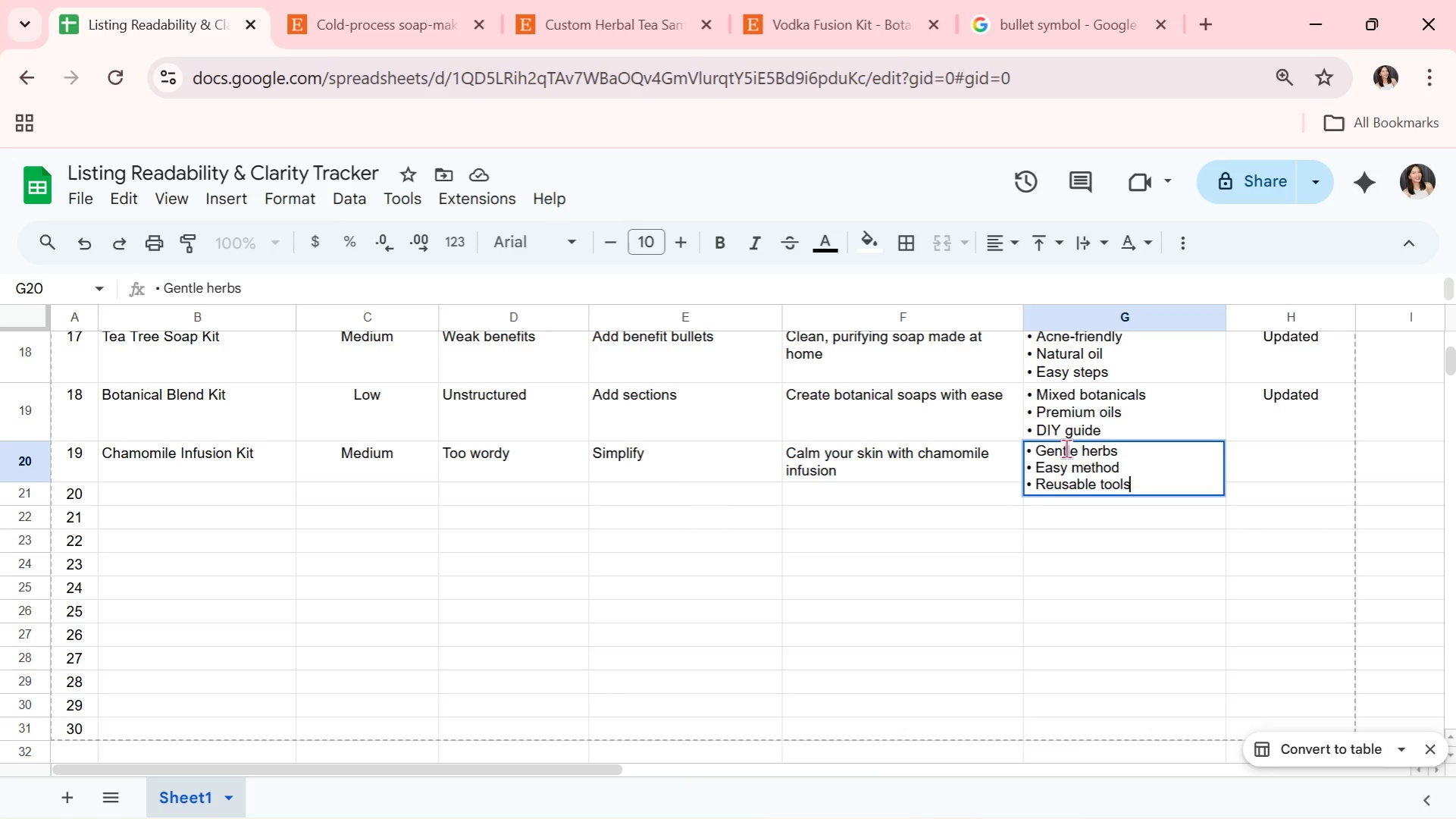 
key(Enter)
 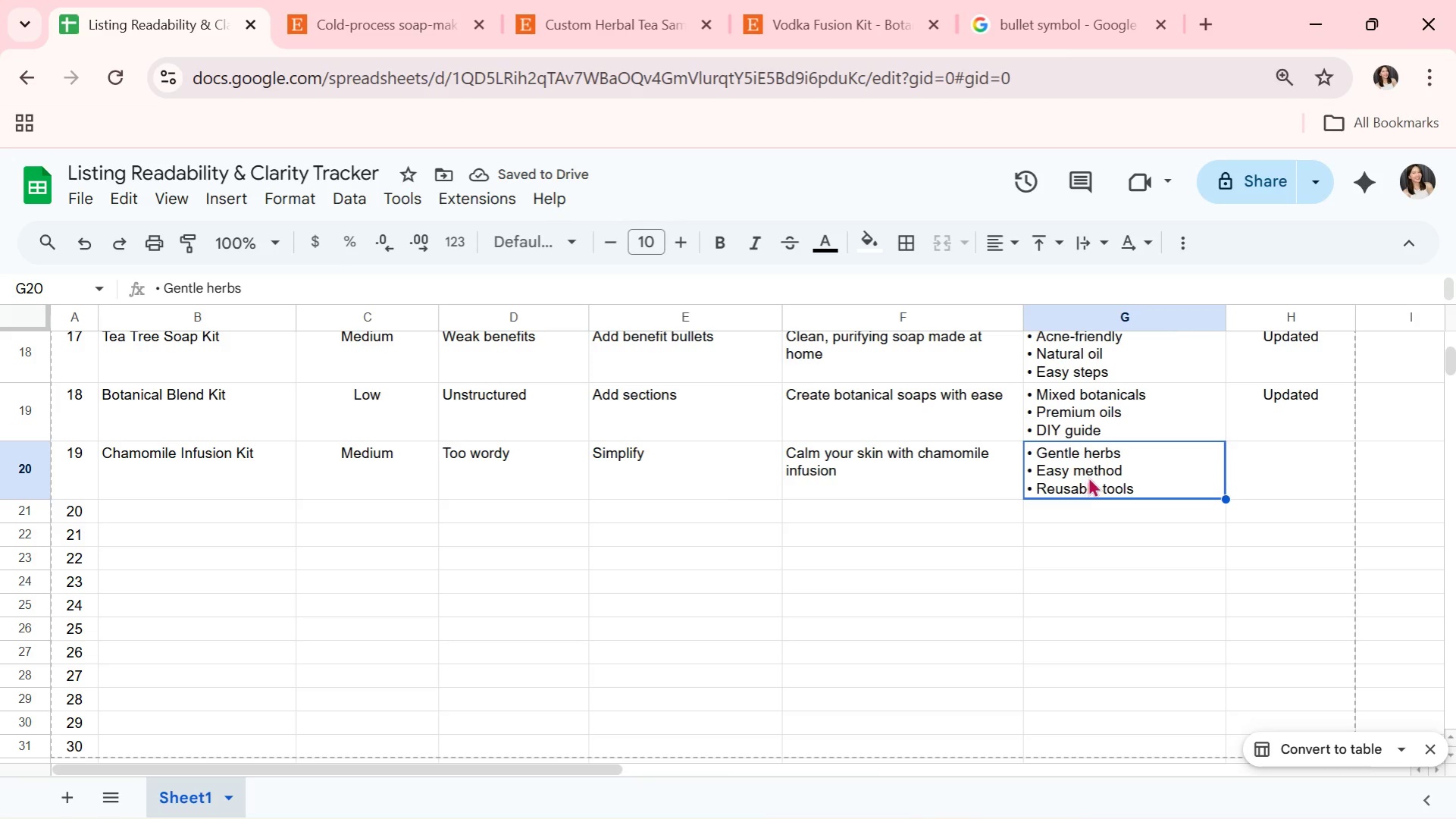 
wait(9.69)
 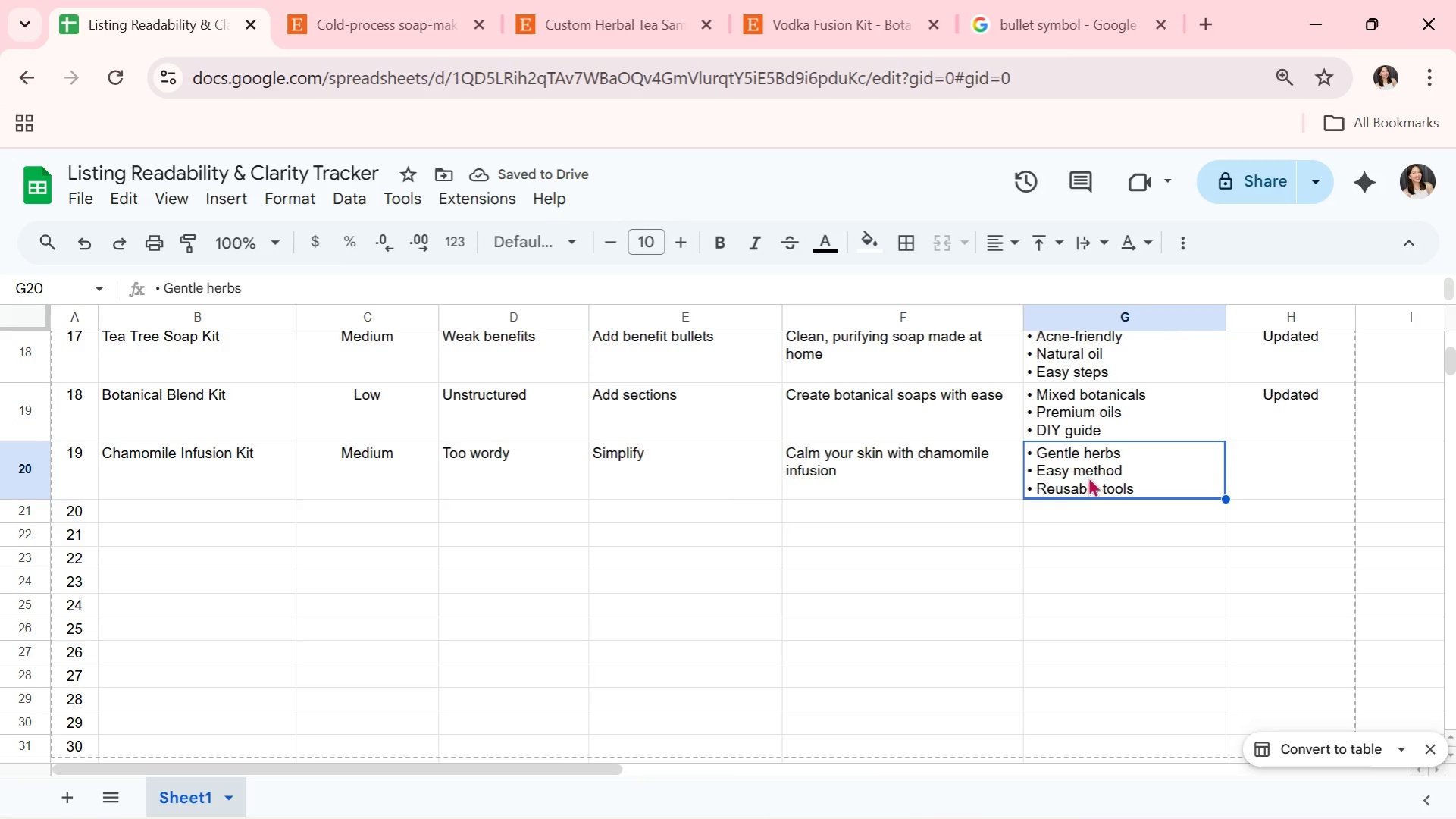 
left_click([1256, 475])
 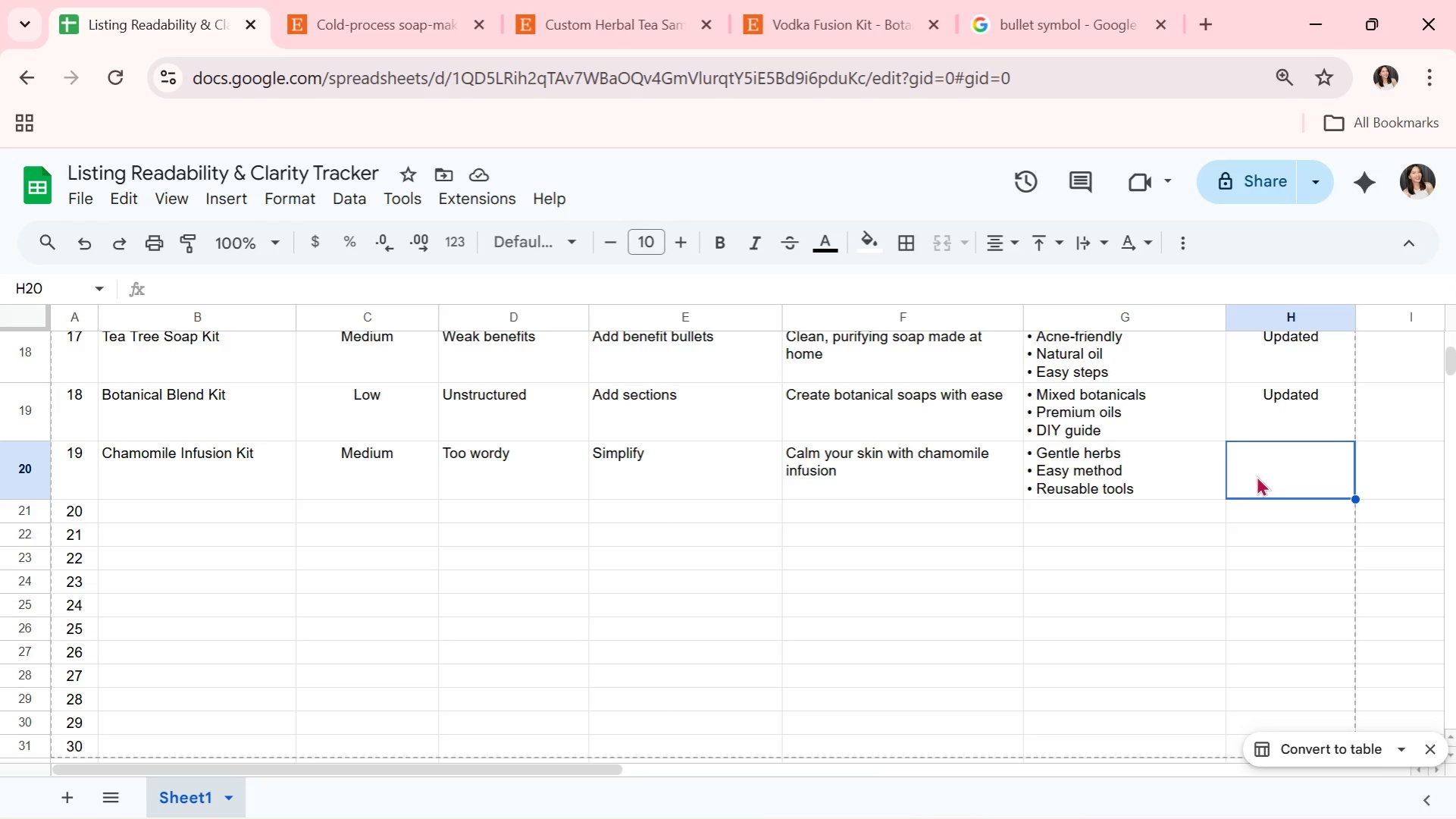 
key(CapsLock)
 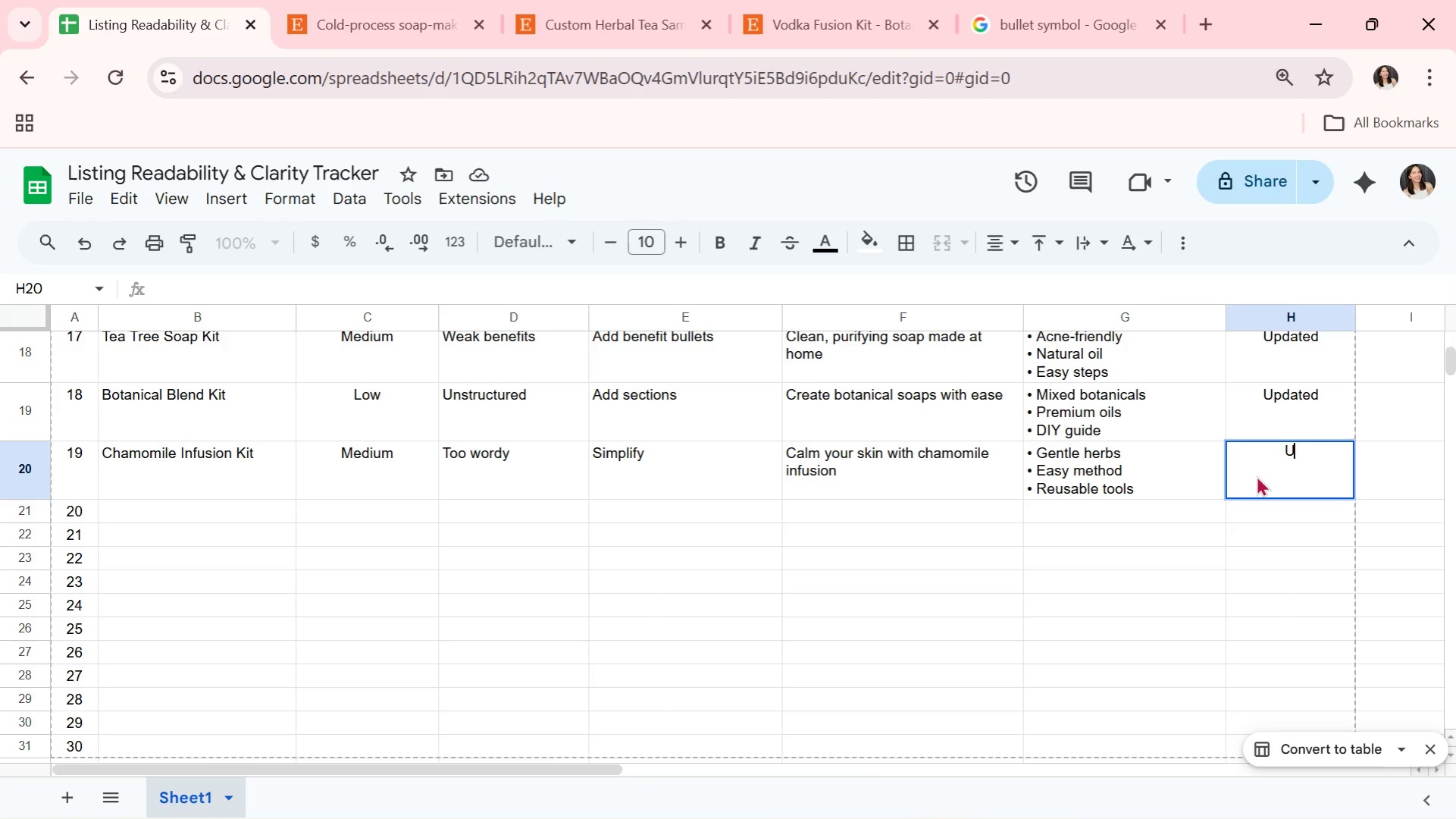 
key(U)
 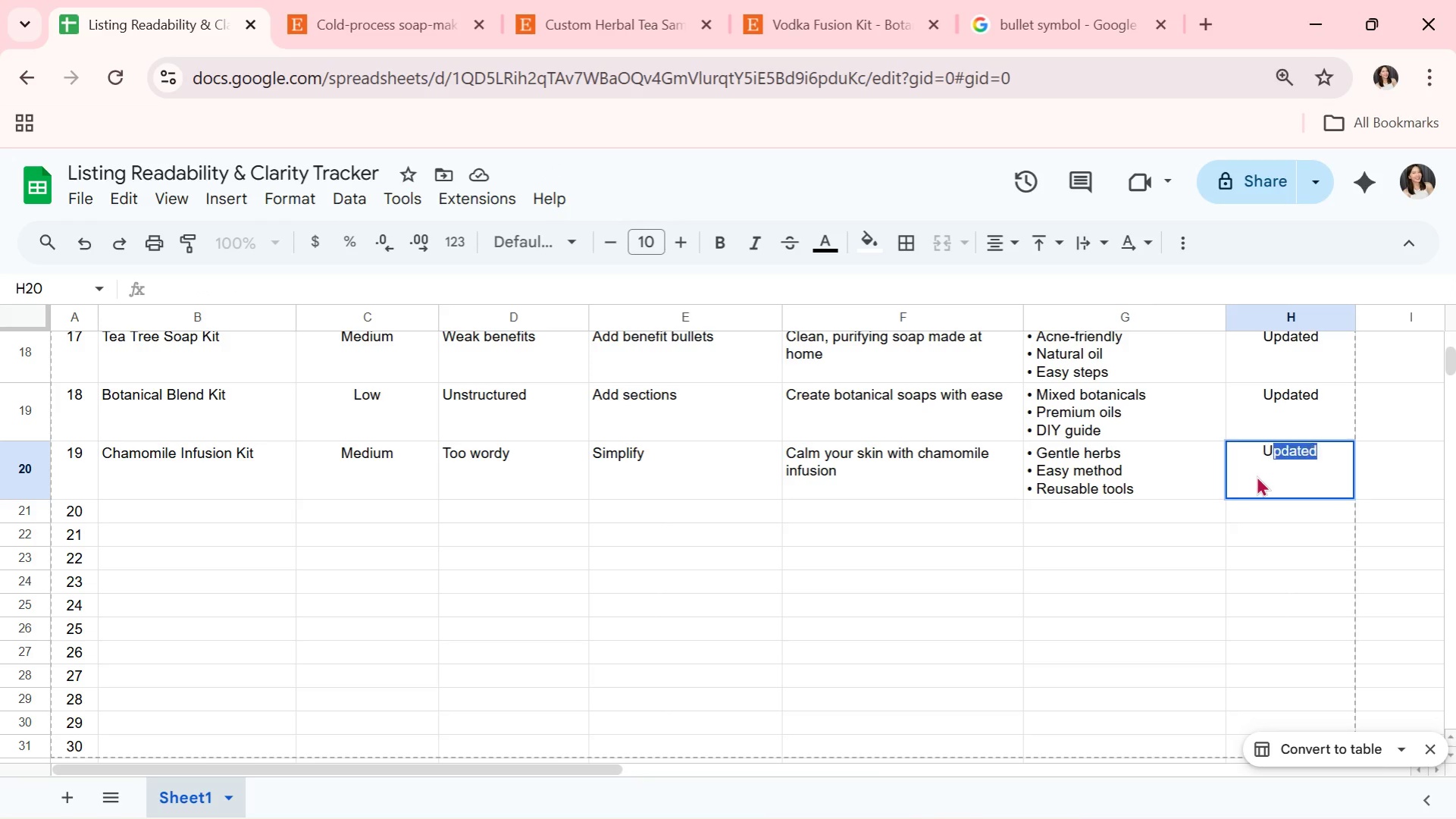 
key(CapsLock)
 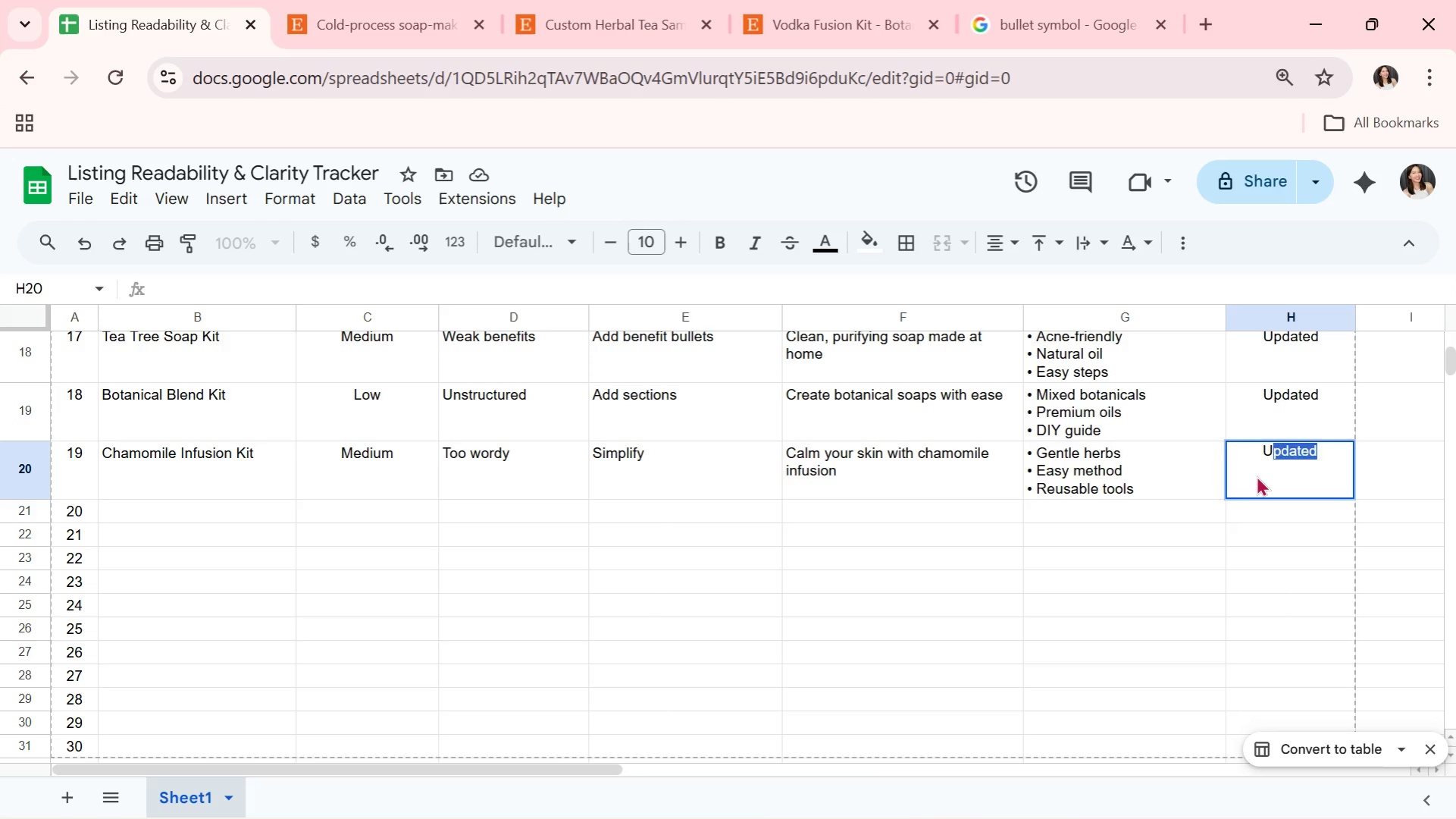 
key(P)
 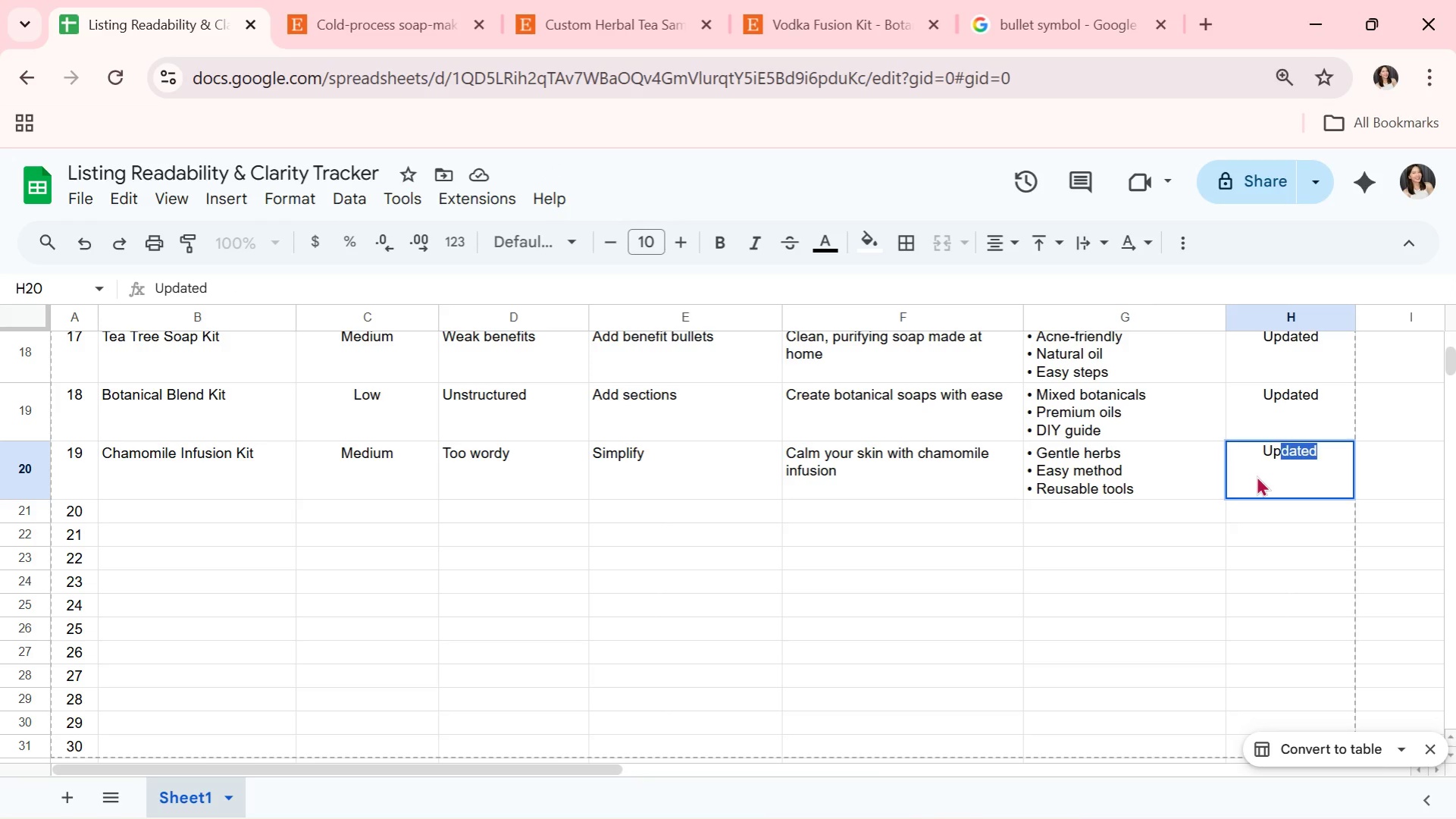 
key(Enter)
 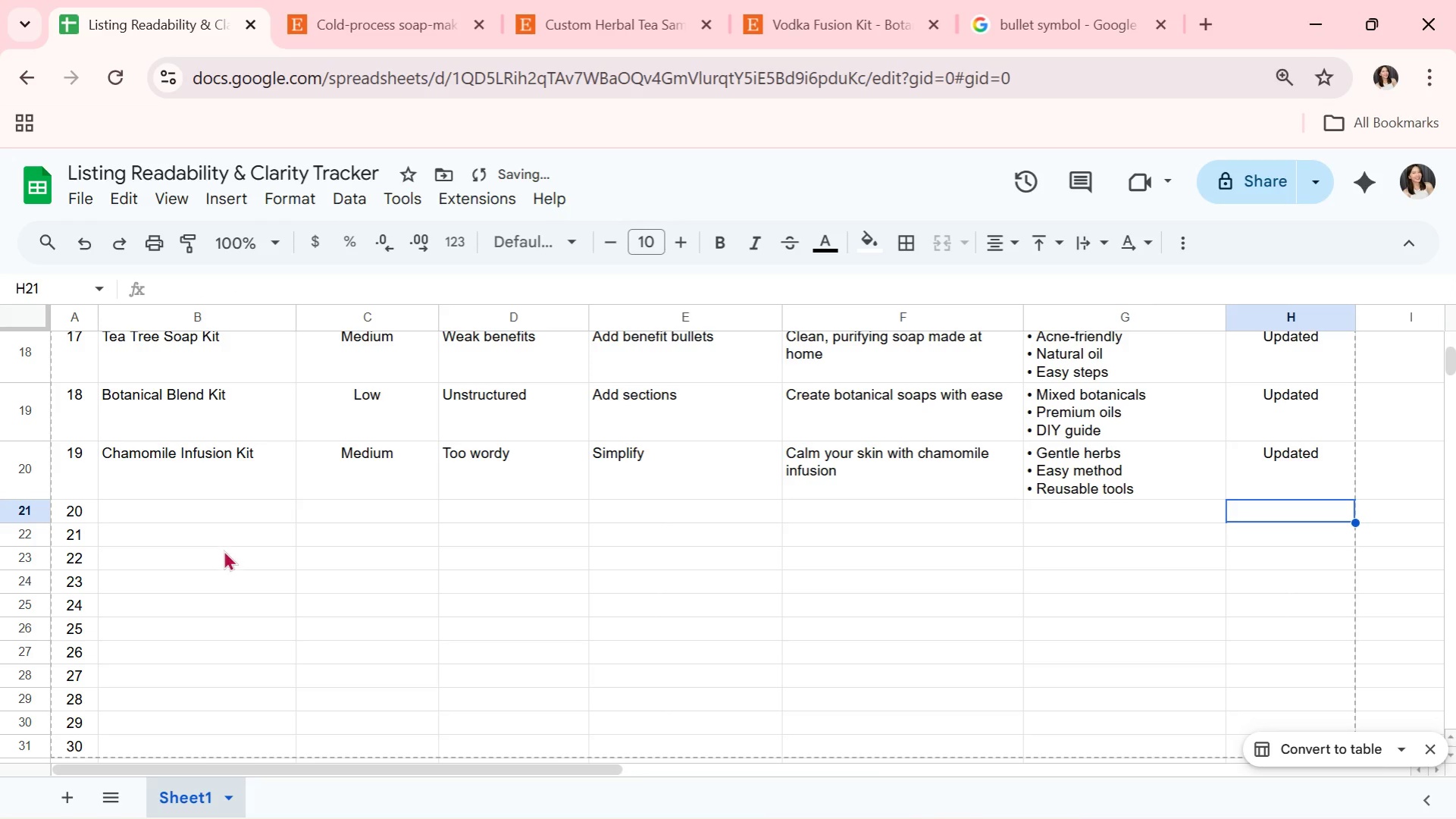 
left_click([234, 508])
 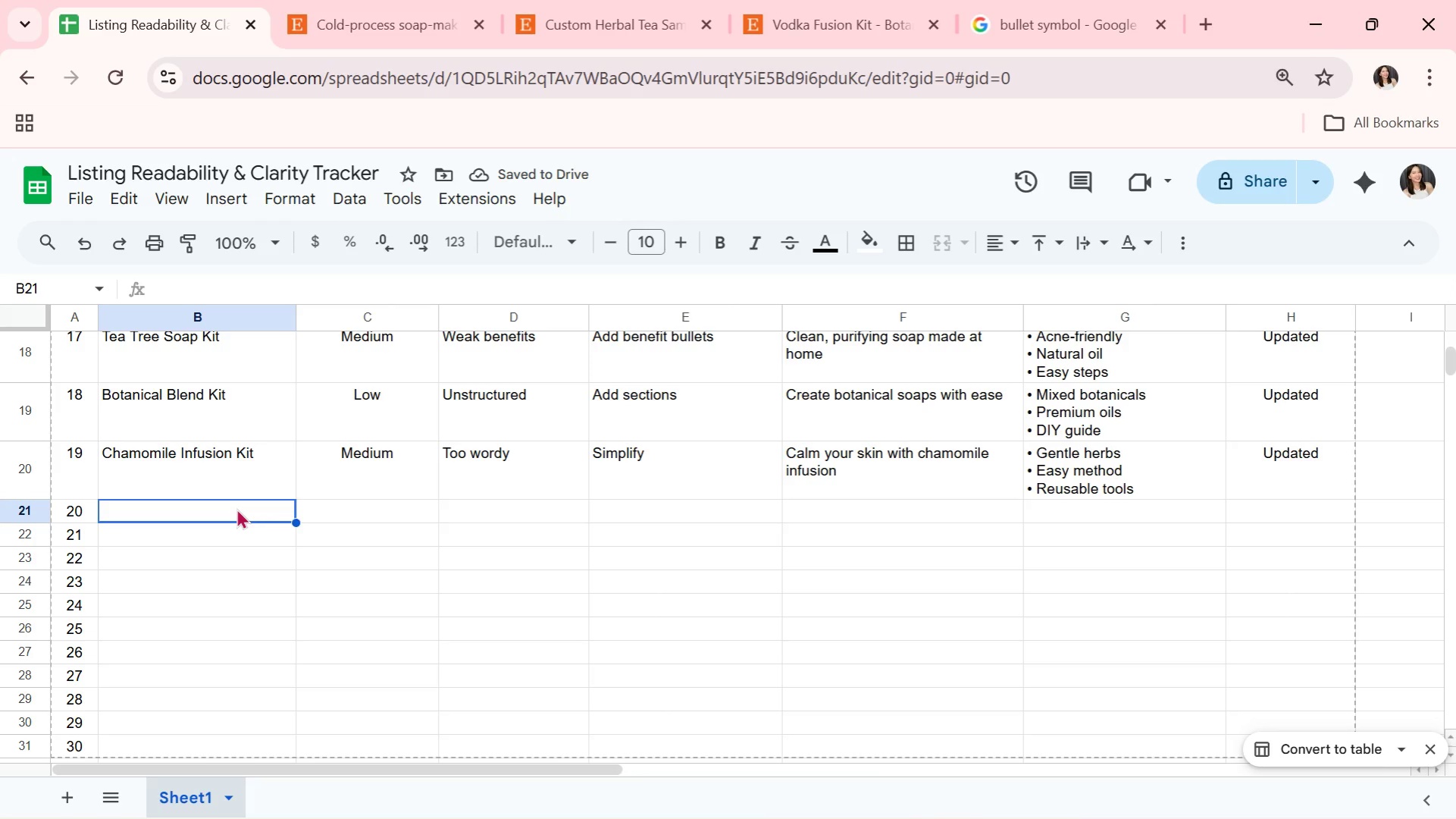 
wait(8.14)
 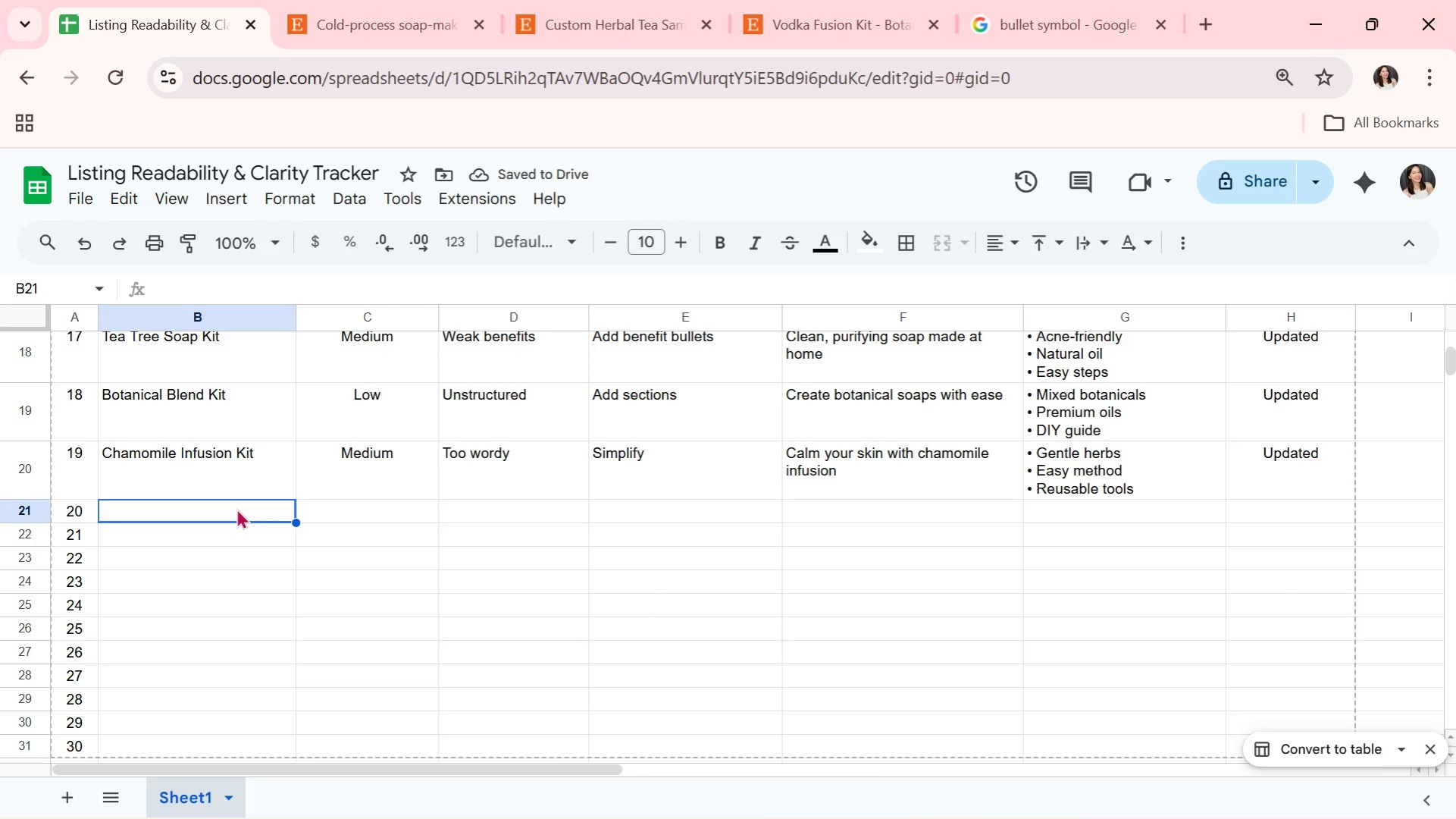 
type(Shea Butter Soap Kit)
 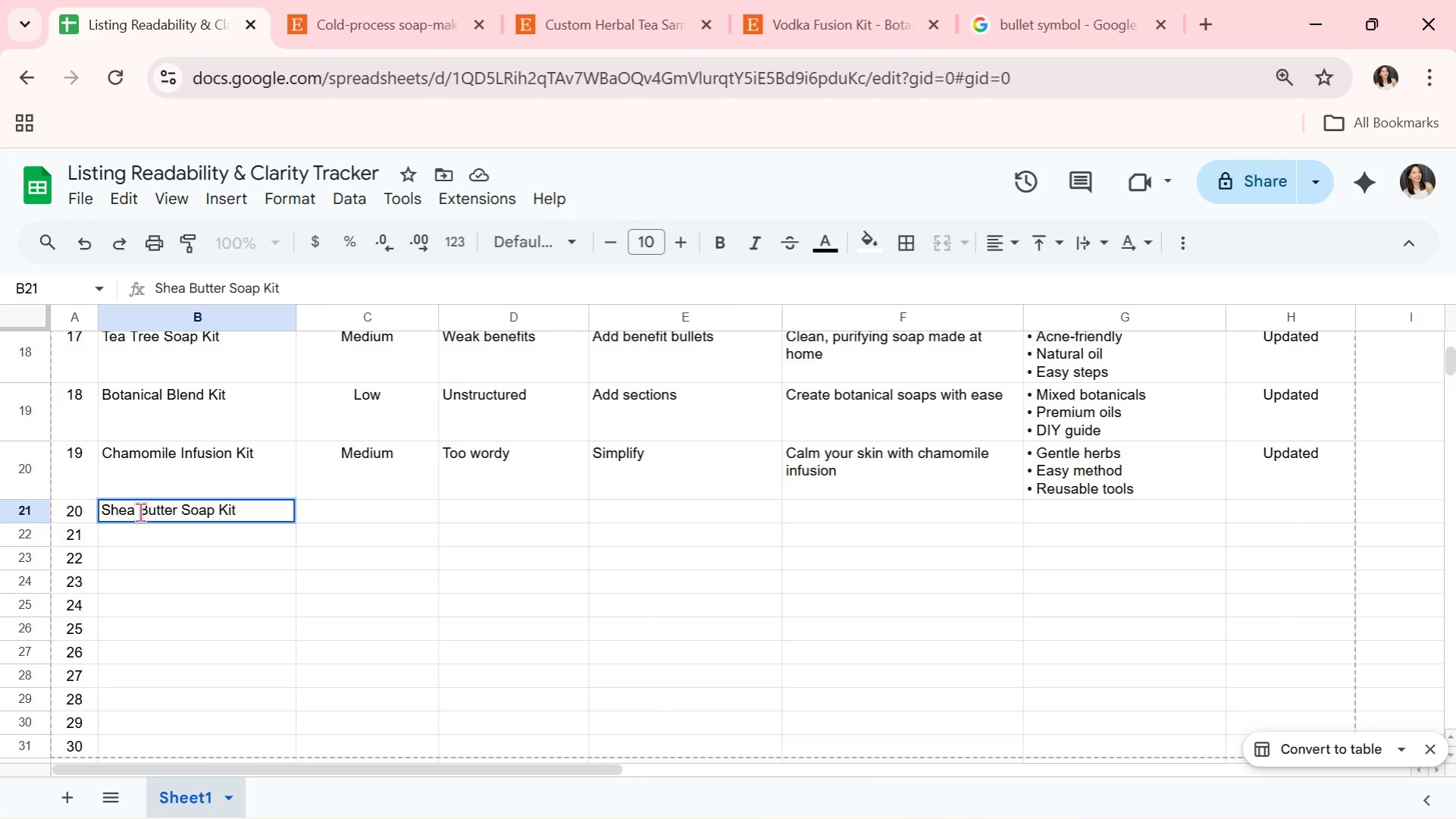 
key(ArrowRight)
 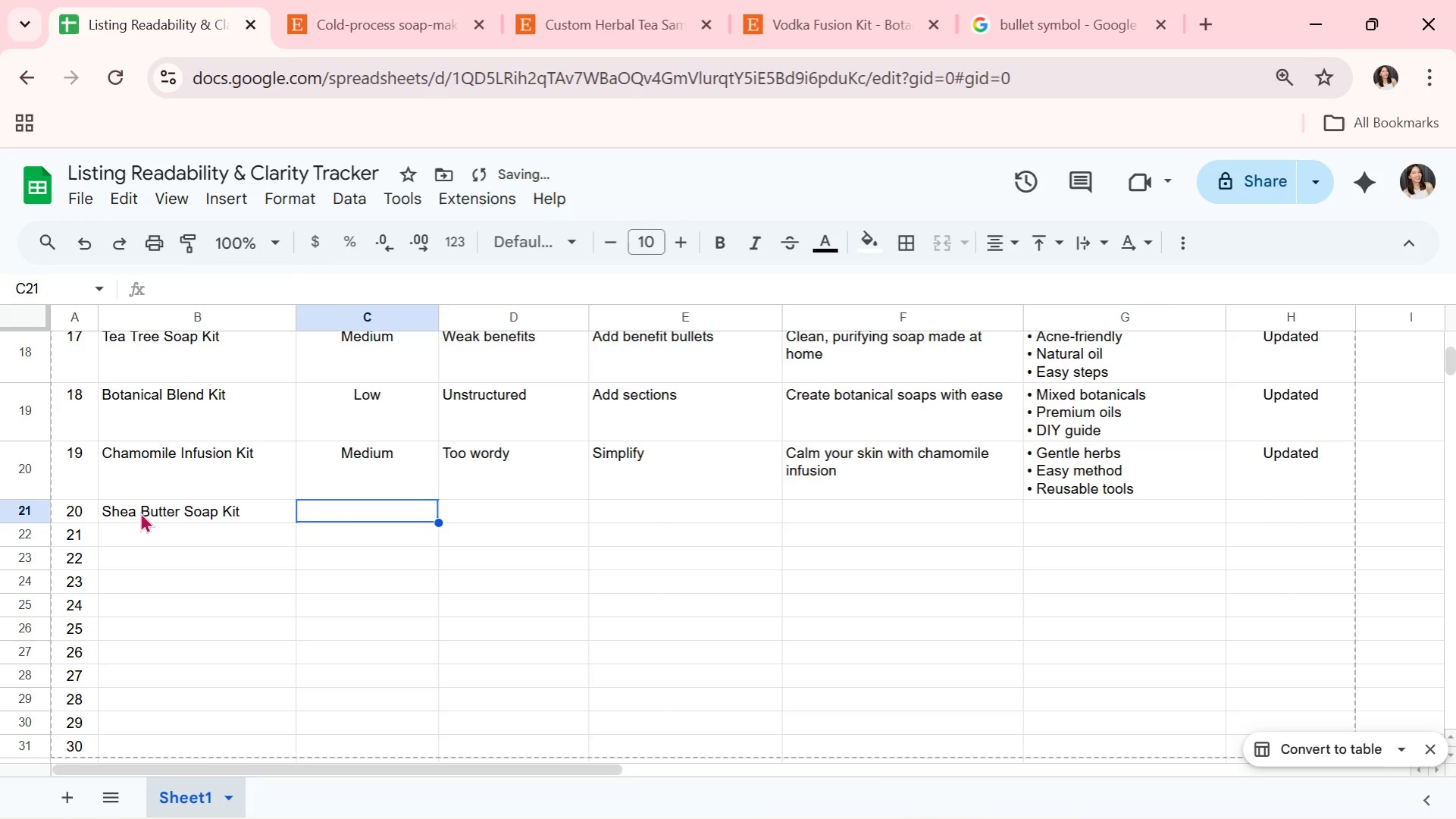 
key(CapsLock)
 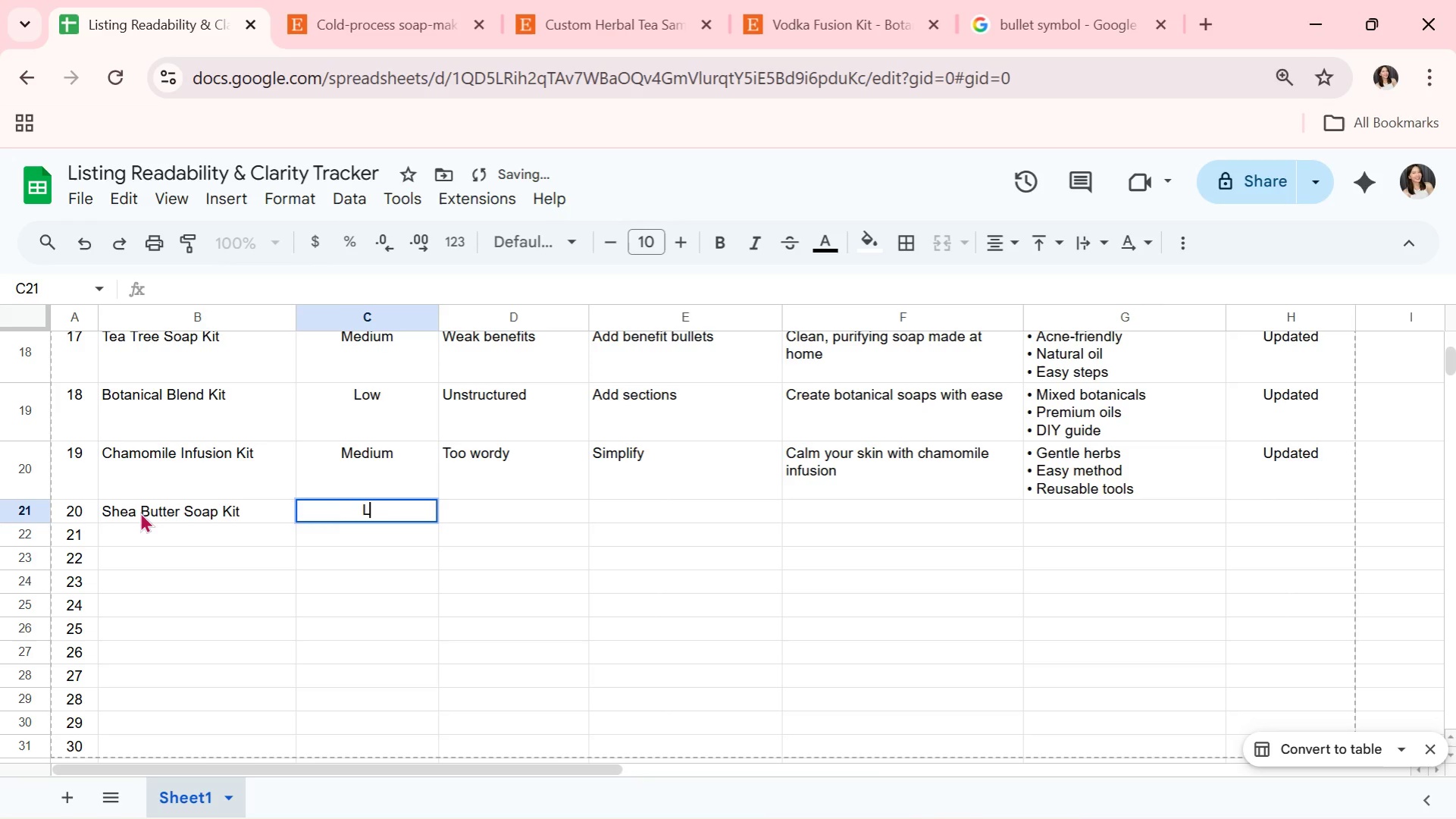 
key(L)
 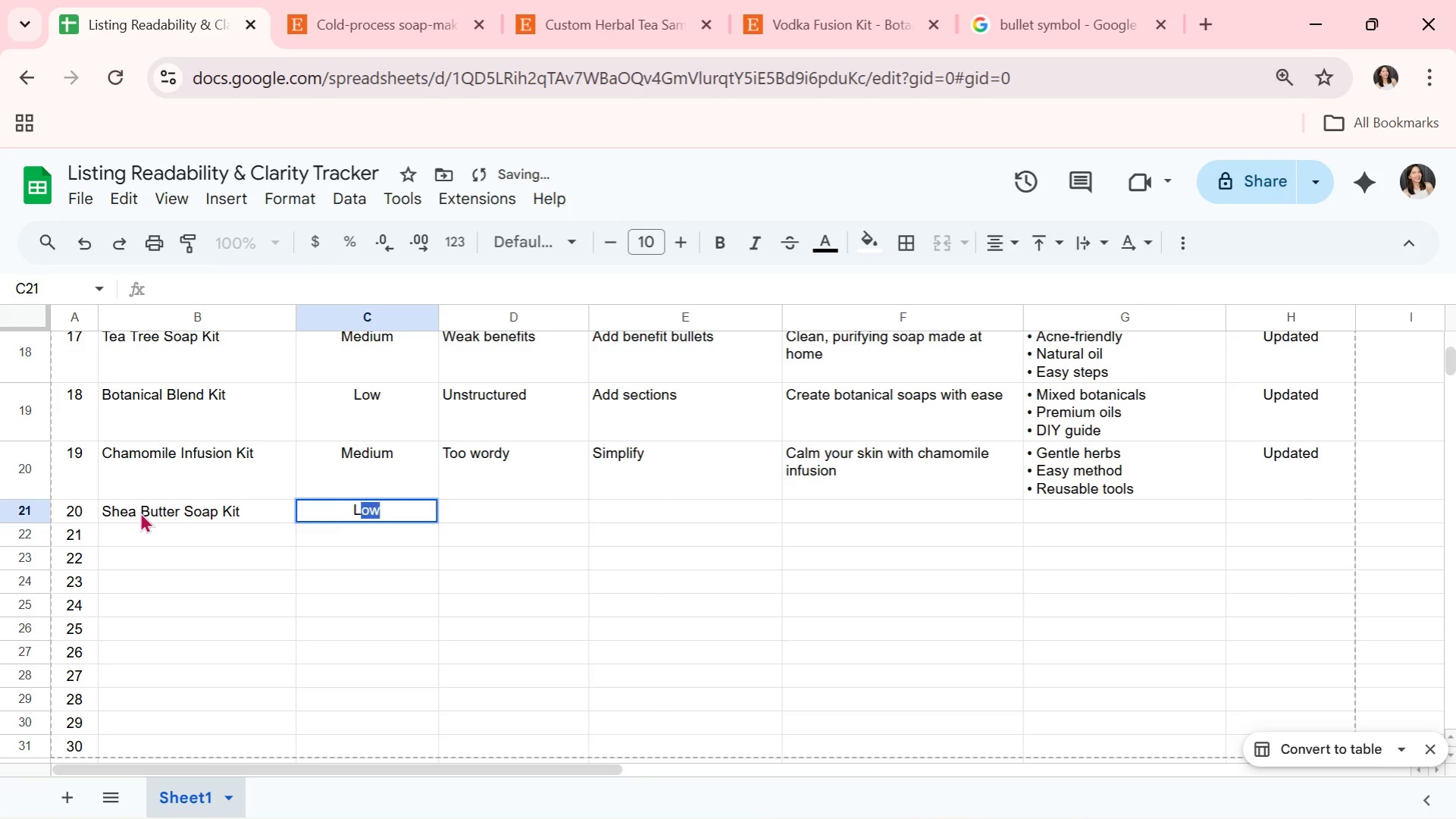 
key(CapsLock)
 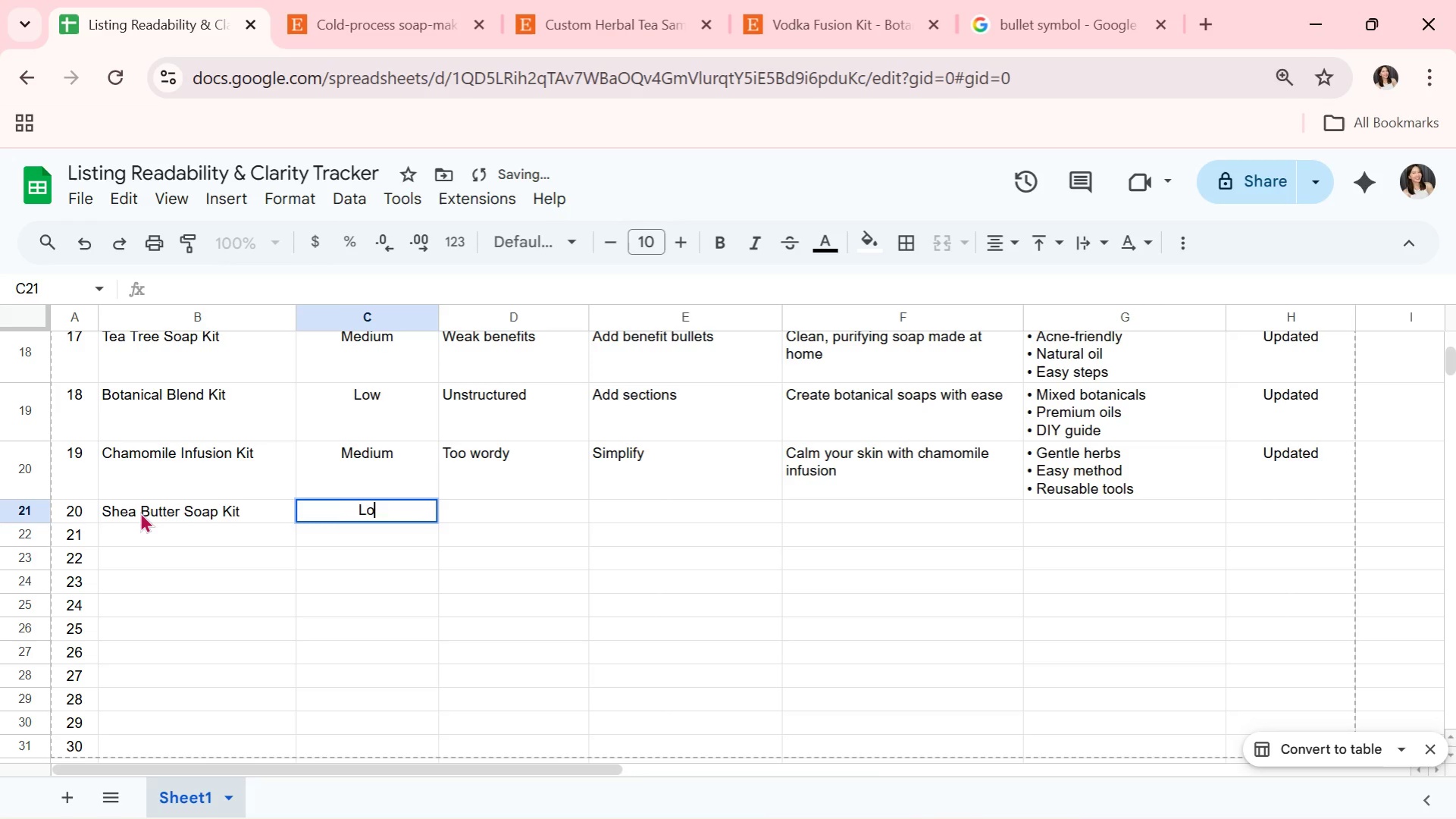 
key(O)
 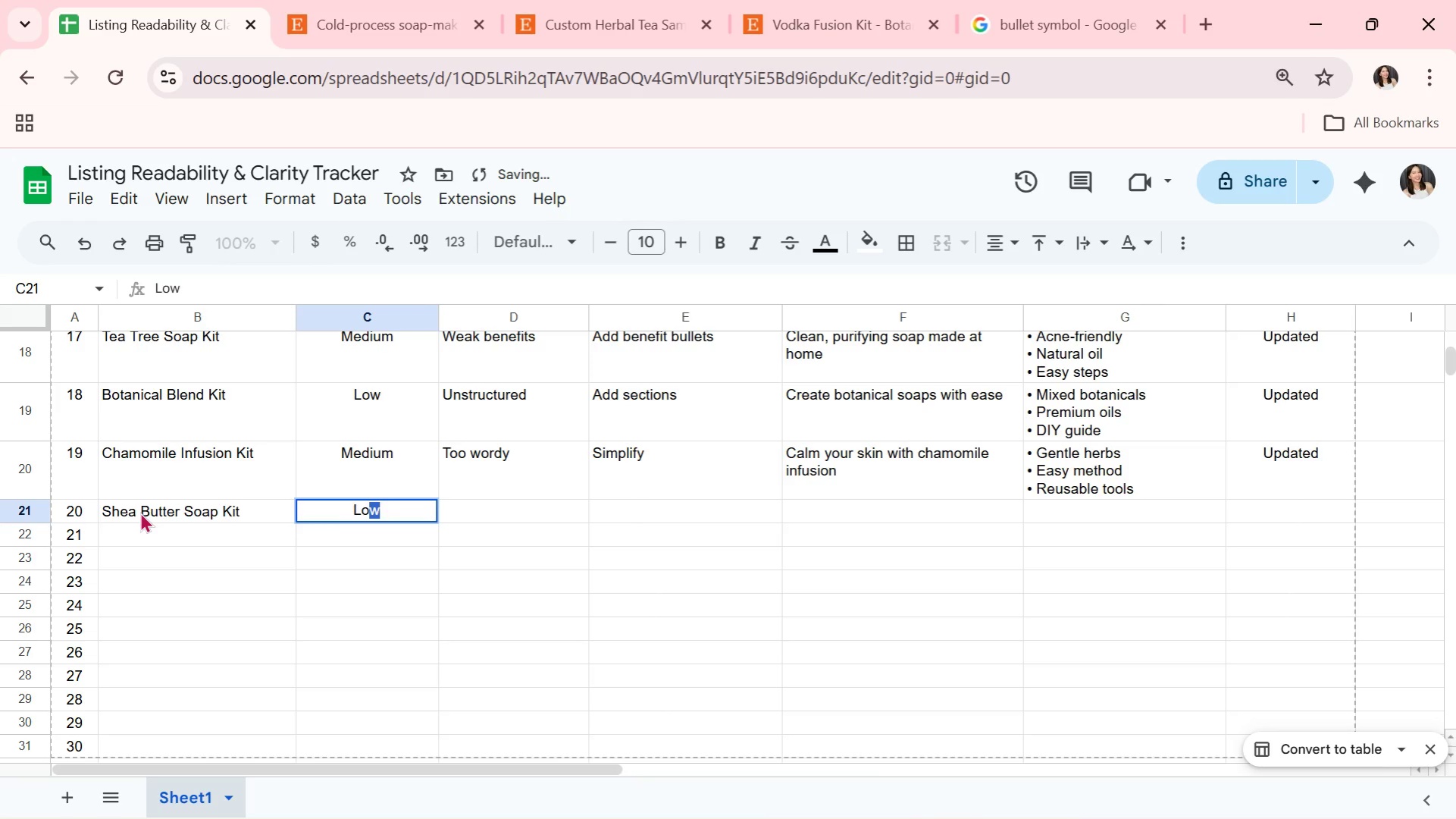 
key(ArrowRight)
 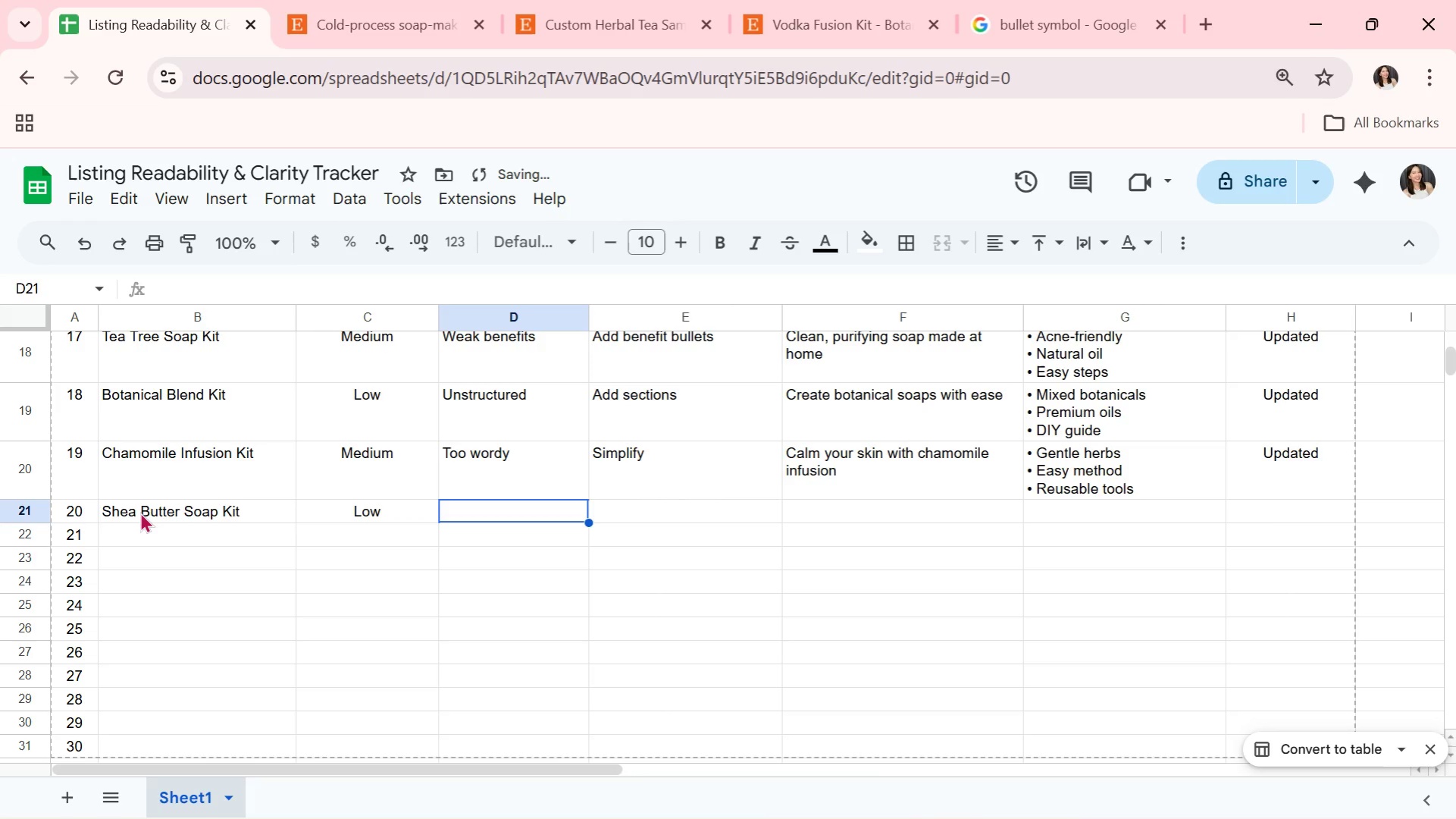 
type(Dense explanation)
 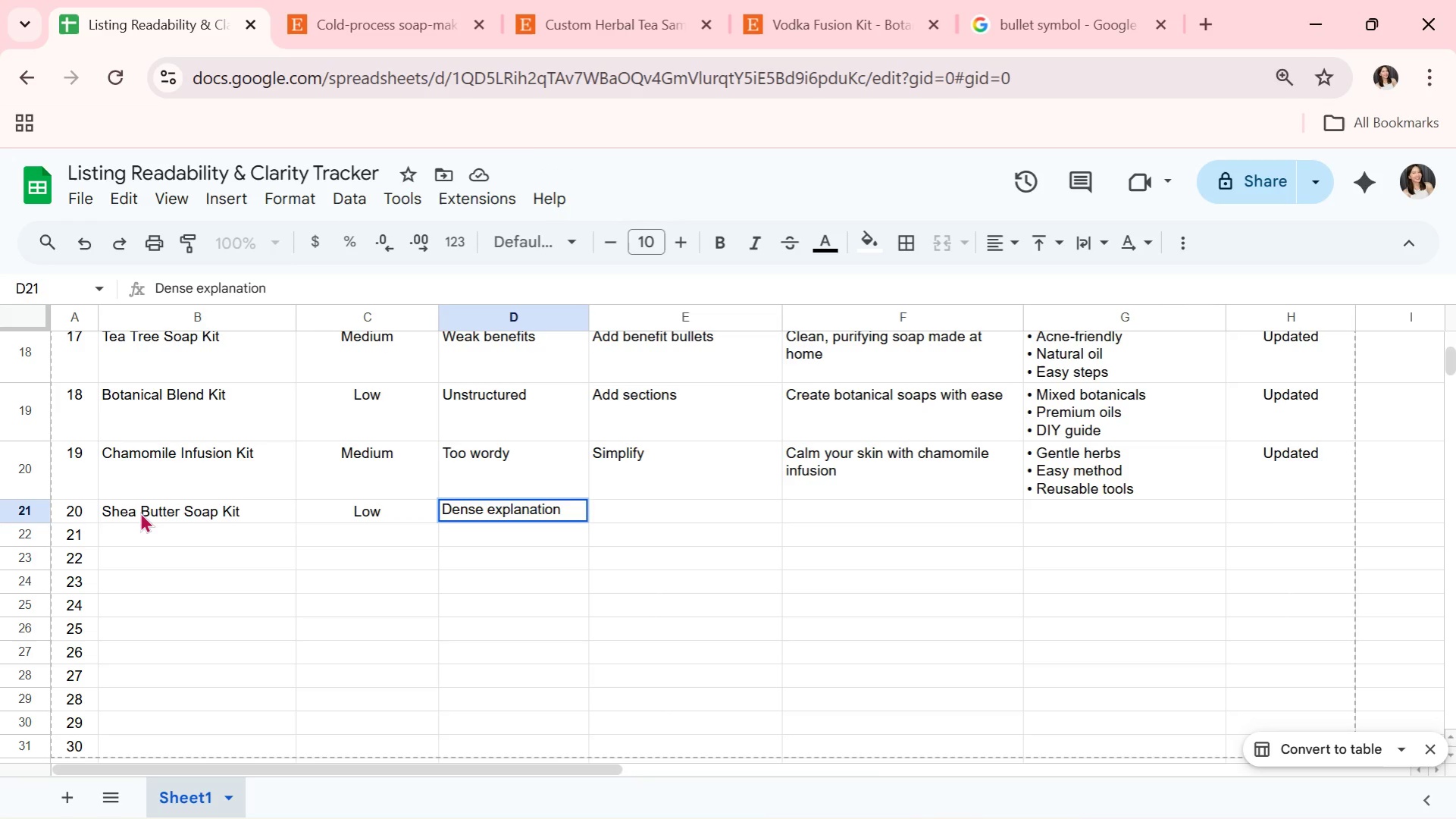 
key(ArrowRight)
 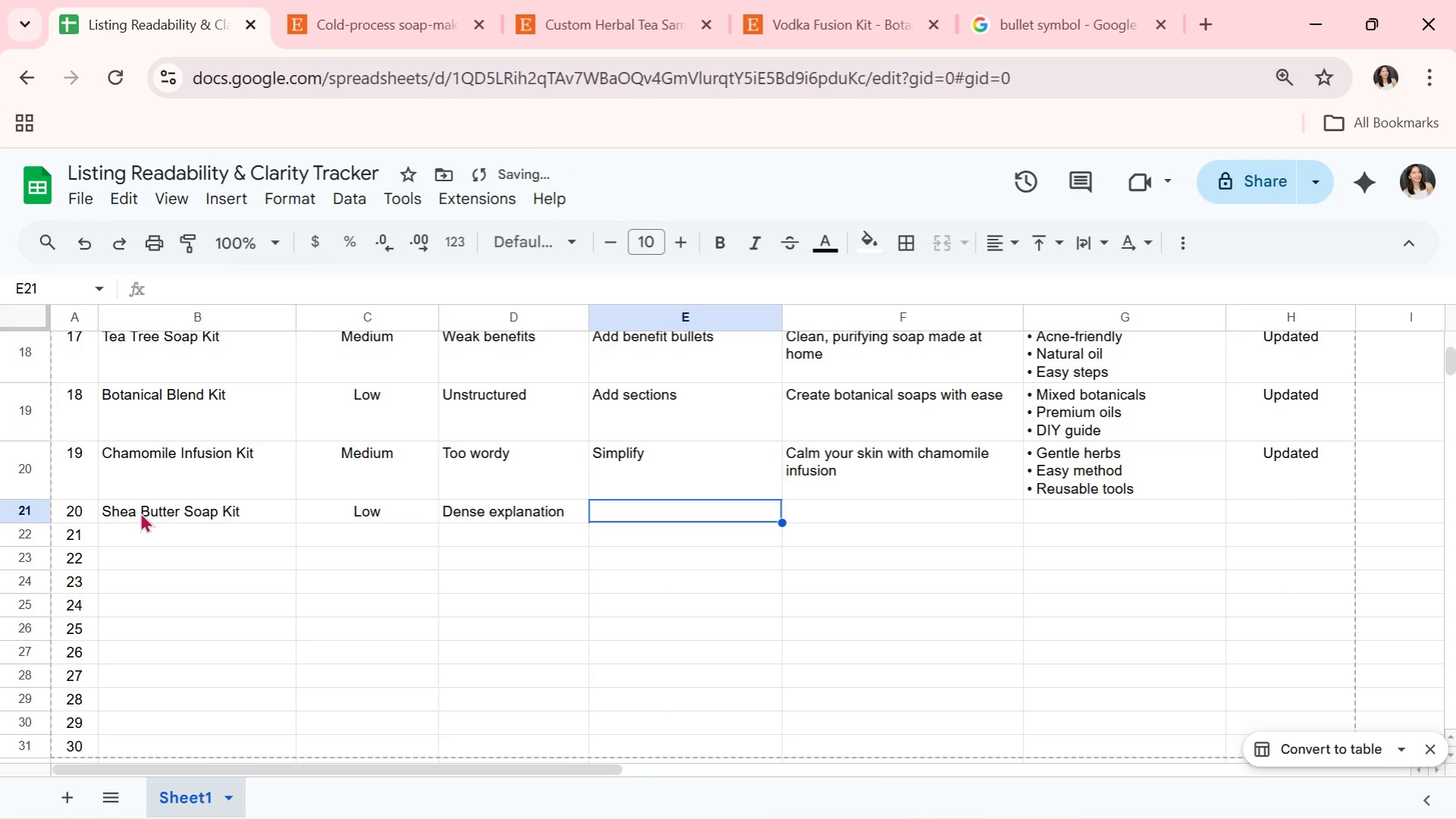 
type(Focus on )
 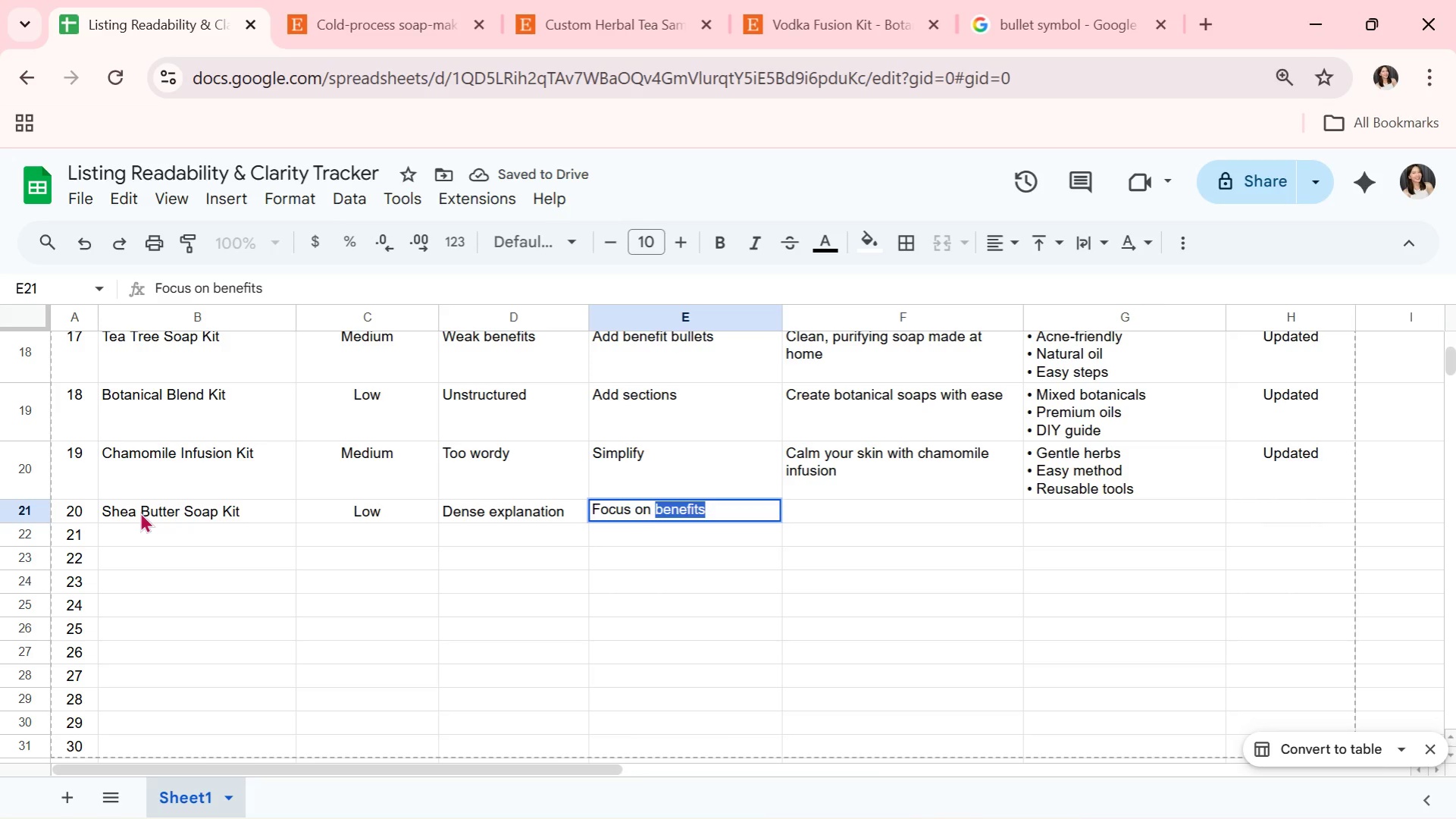 
key(Enter)
 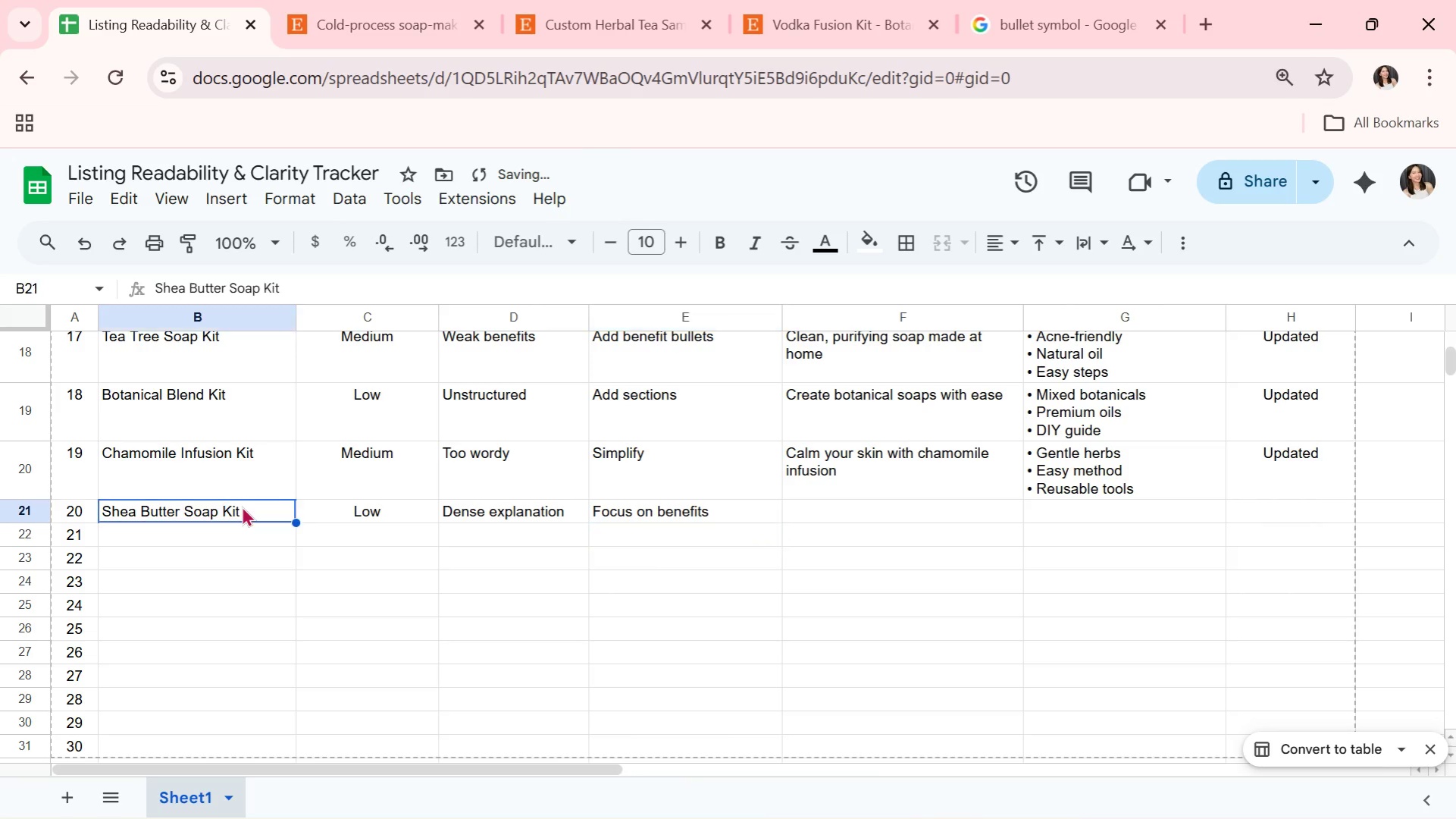 
double_click([356, 516])
 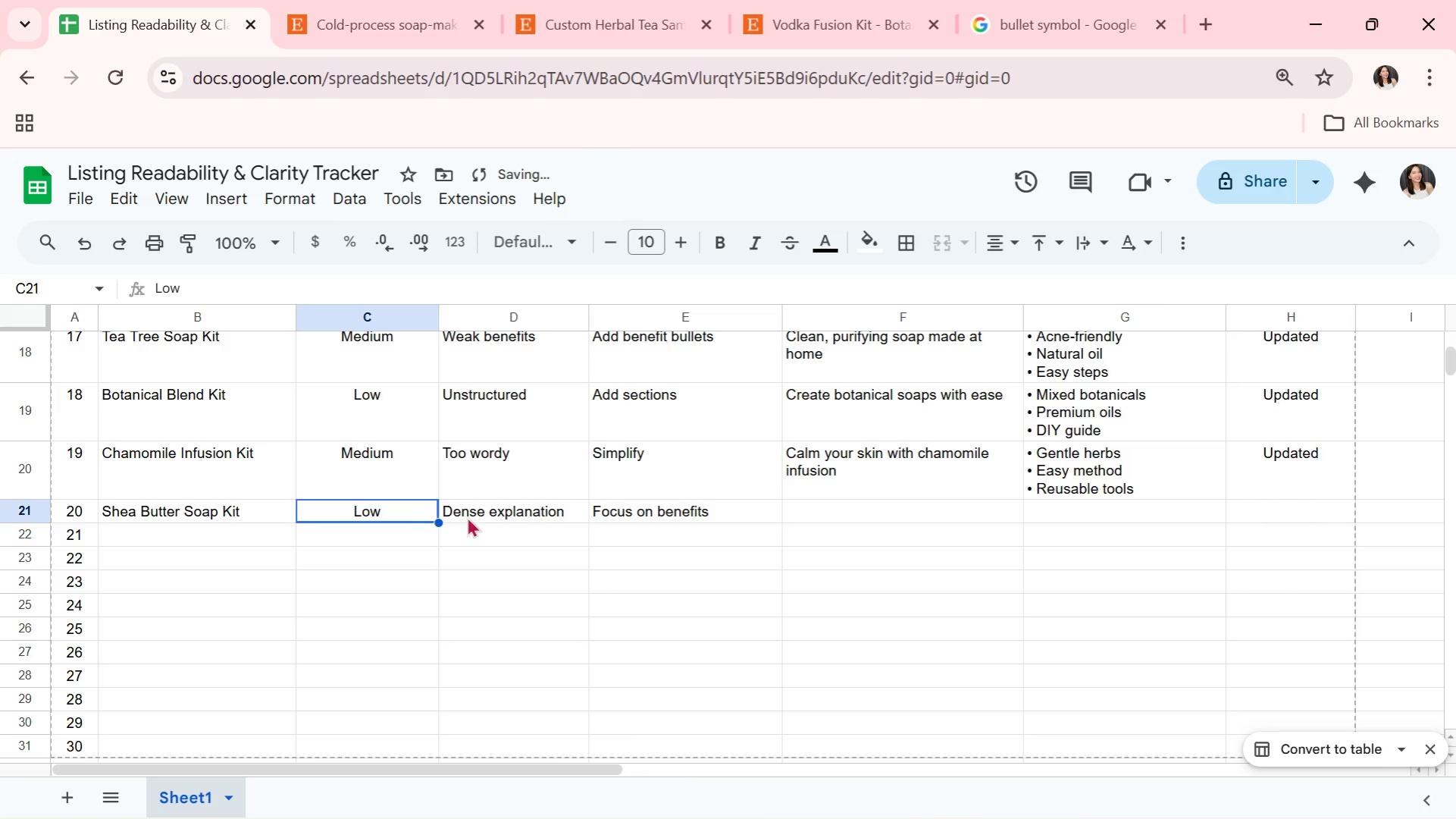 
triple_click([471, 515])
 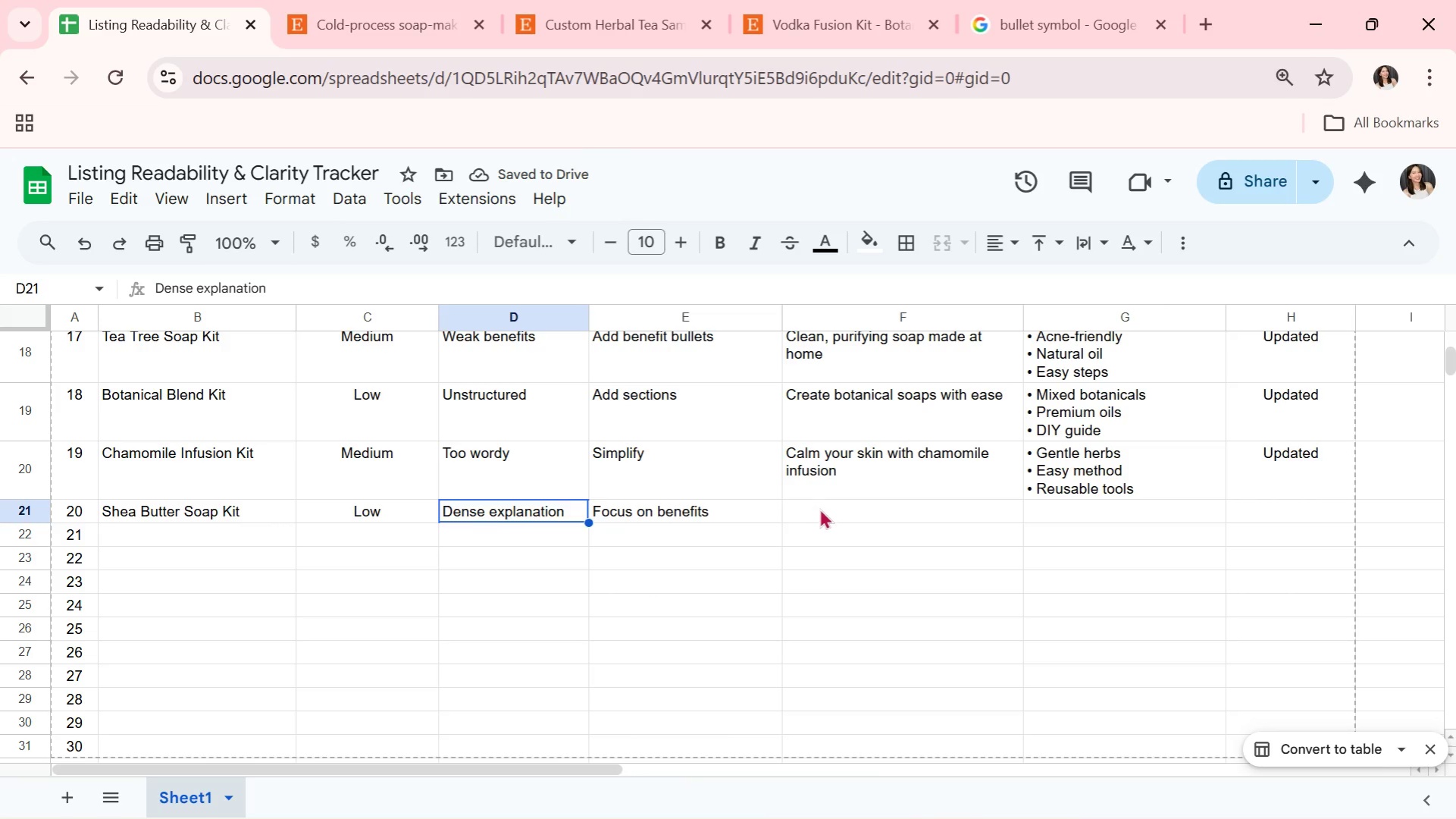 
type(Rich, moisturixi)
key(Backspace)
type(zing )
key(Backspace)
key(Backspace)
key(Backspace)
key(Backspace)
key(Backspace)
key(Backspace)
type(zing shea butter si)
key(Backspace)
type(oap DIY)
 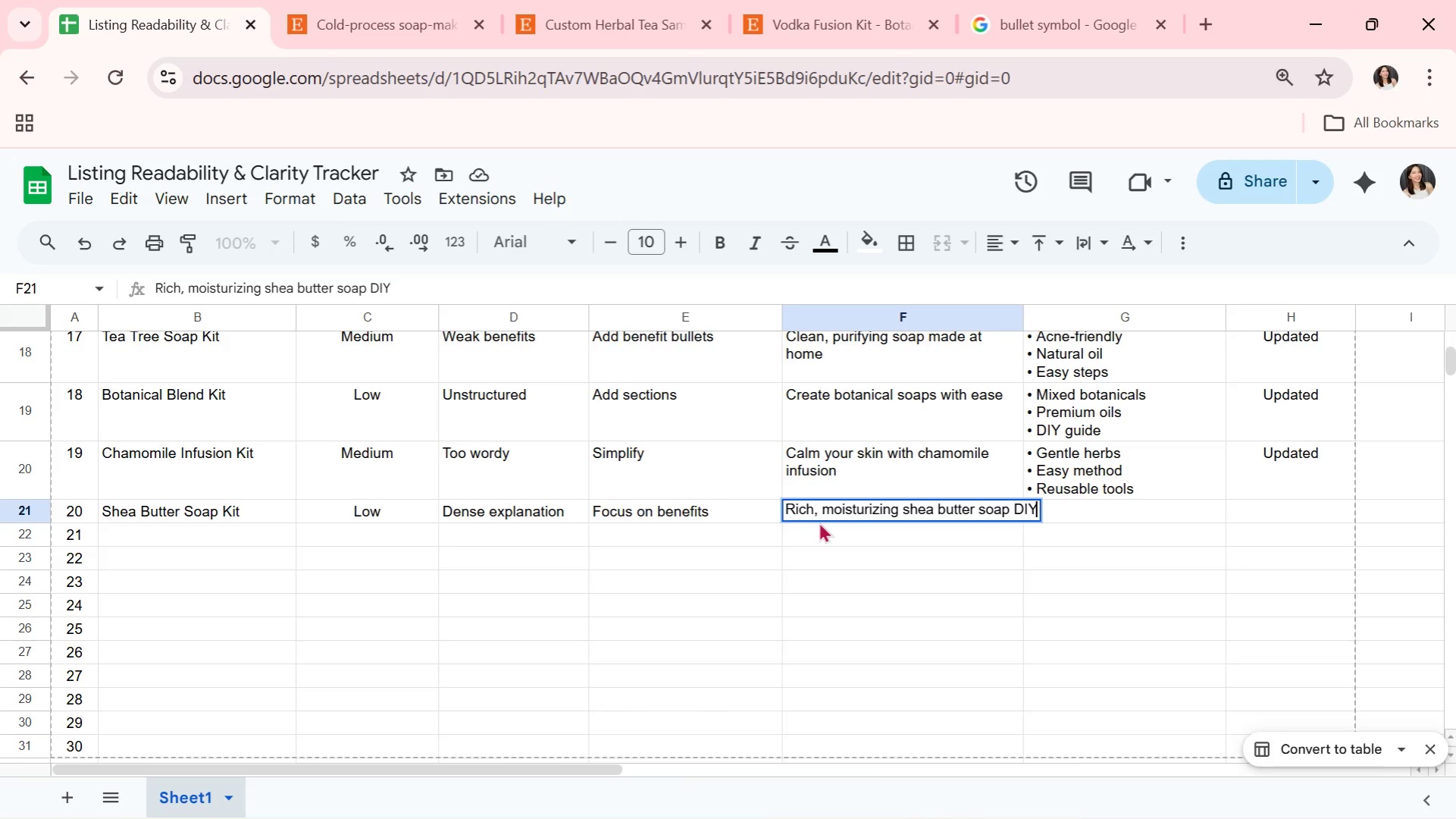 
key(Enter)
 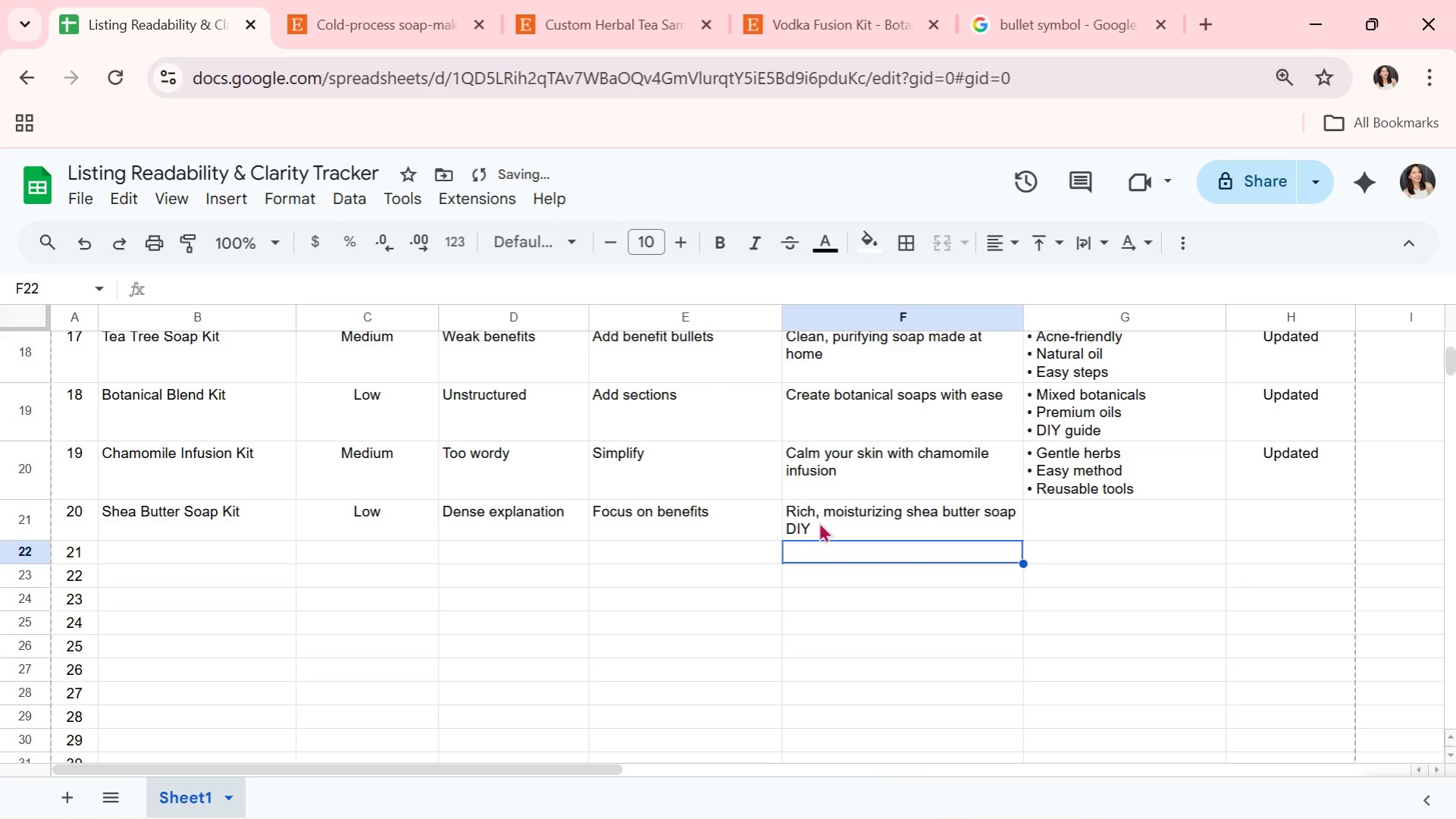 
left_click([819, 522])
 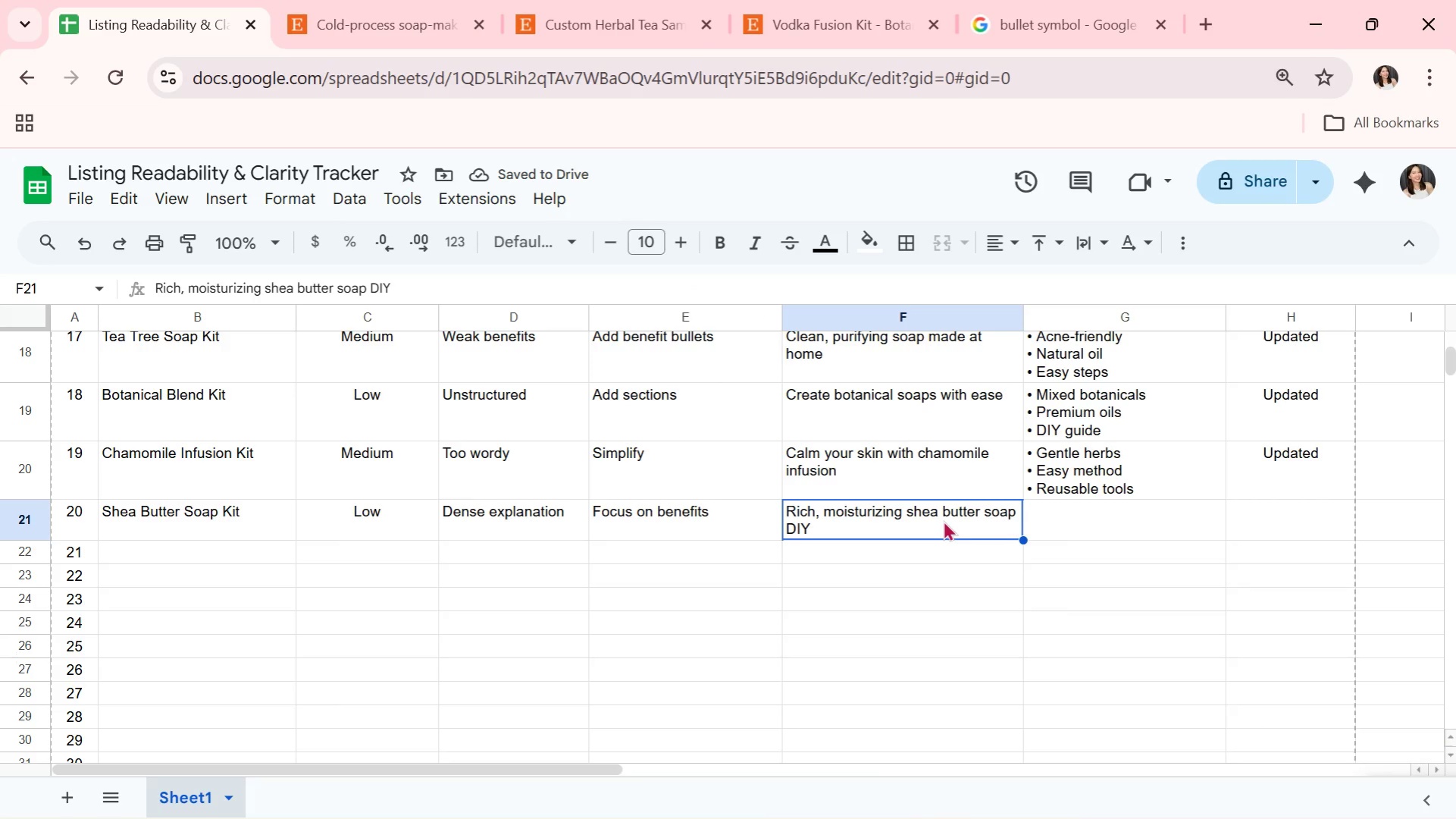 
wait(6.05)
 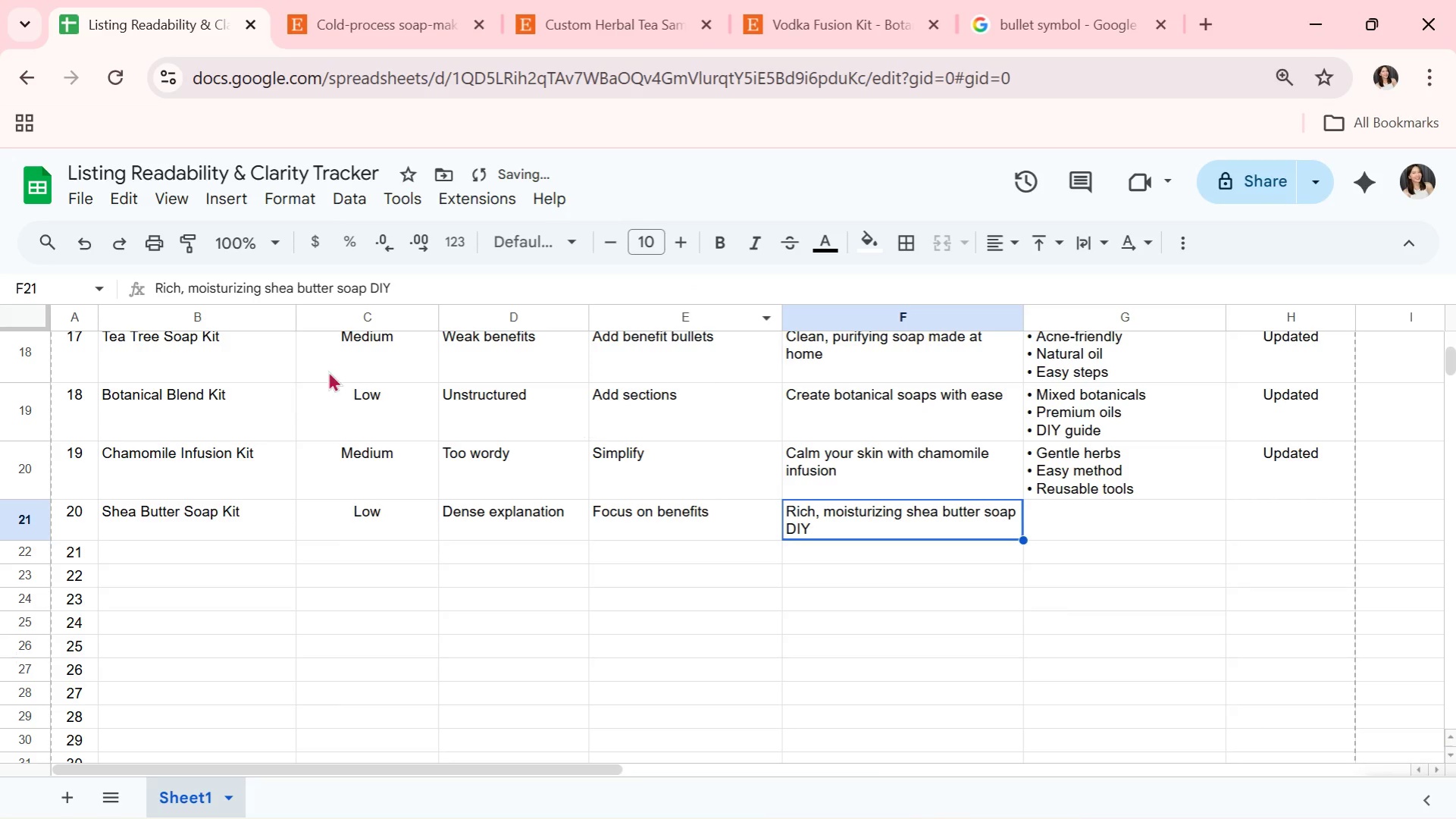 
left_click([1106, 526])
 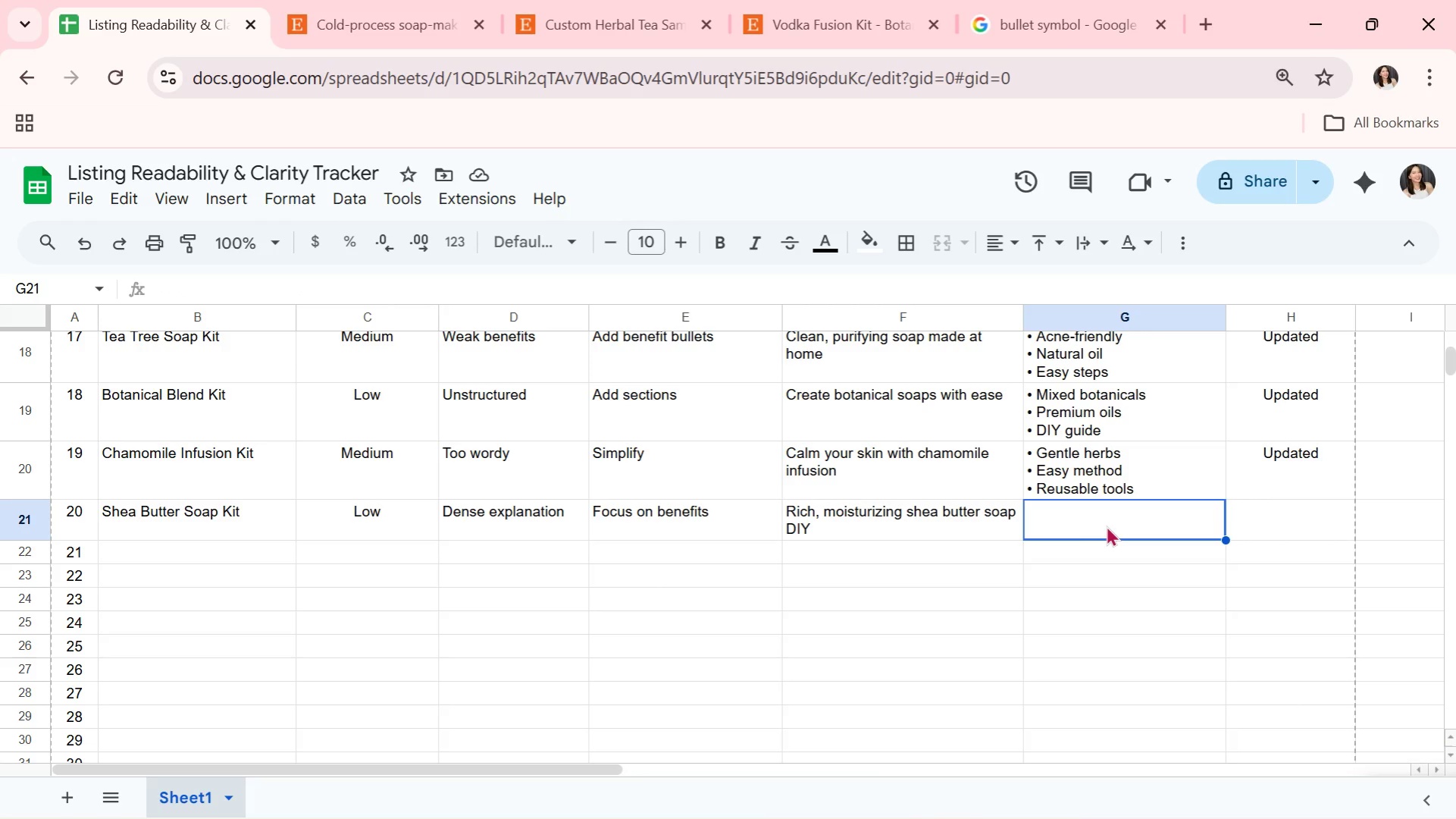 
key(Control+ControlLeft)
 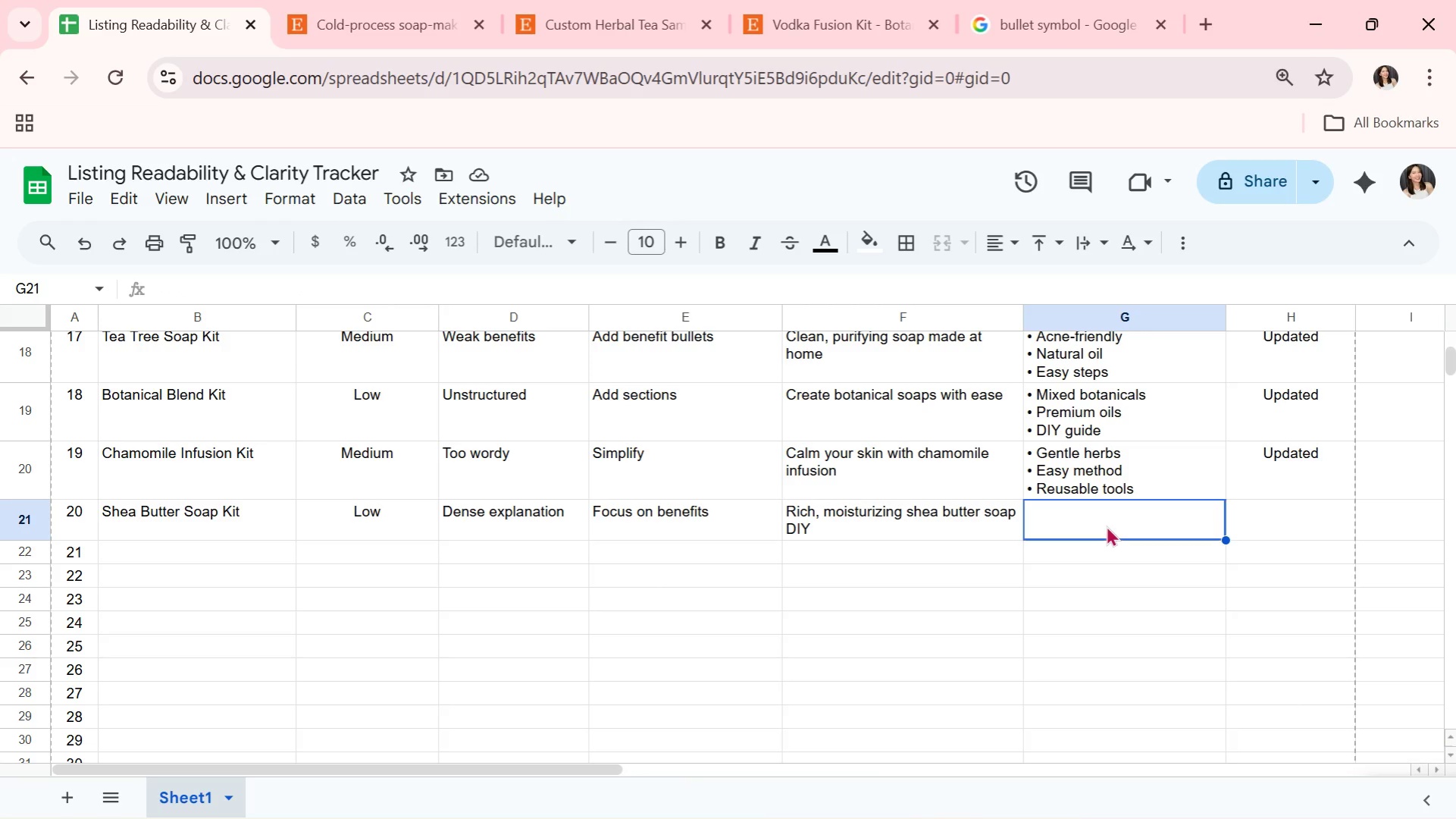 
double_click([1106, 526])
 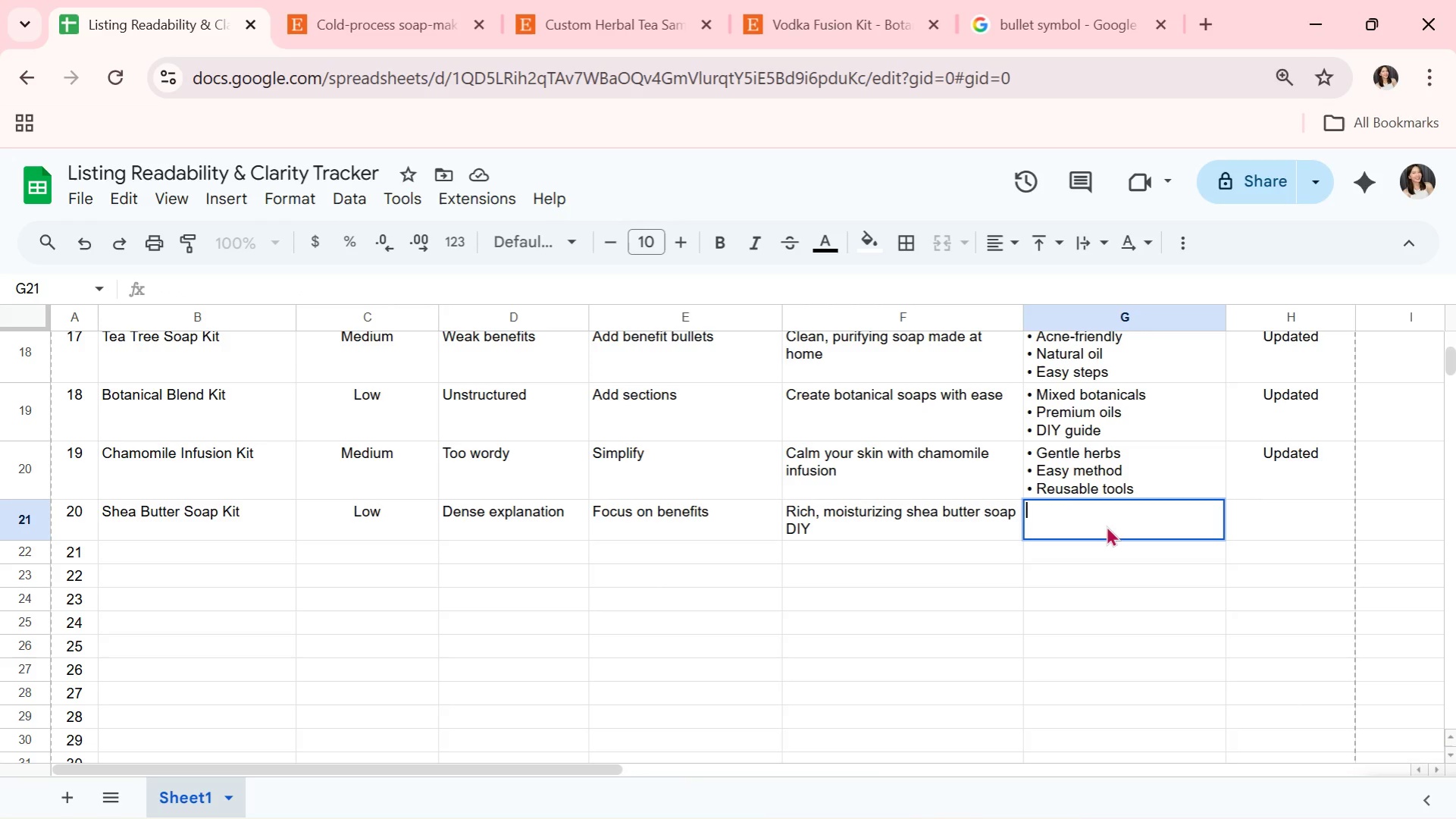 
key(Control+V)
 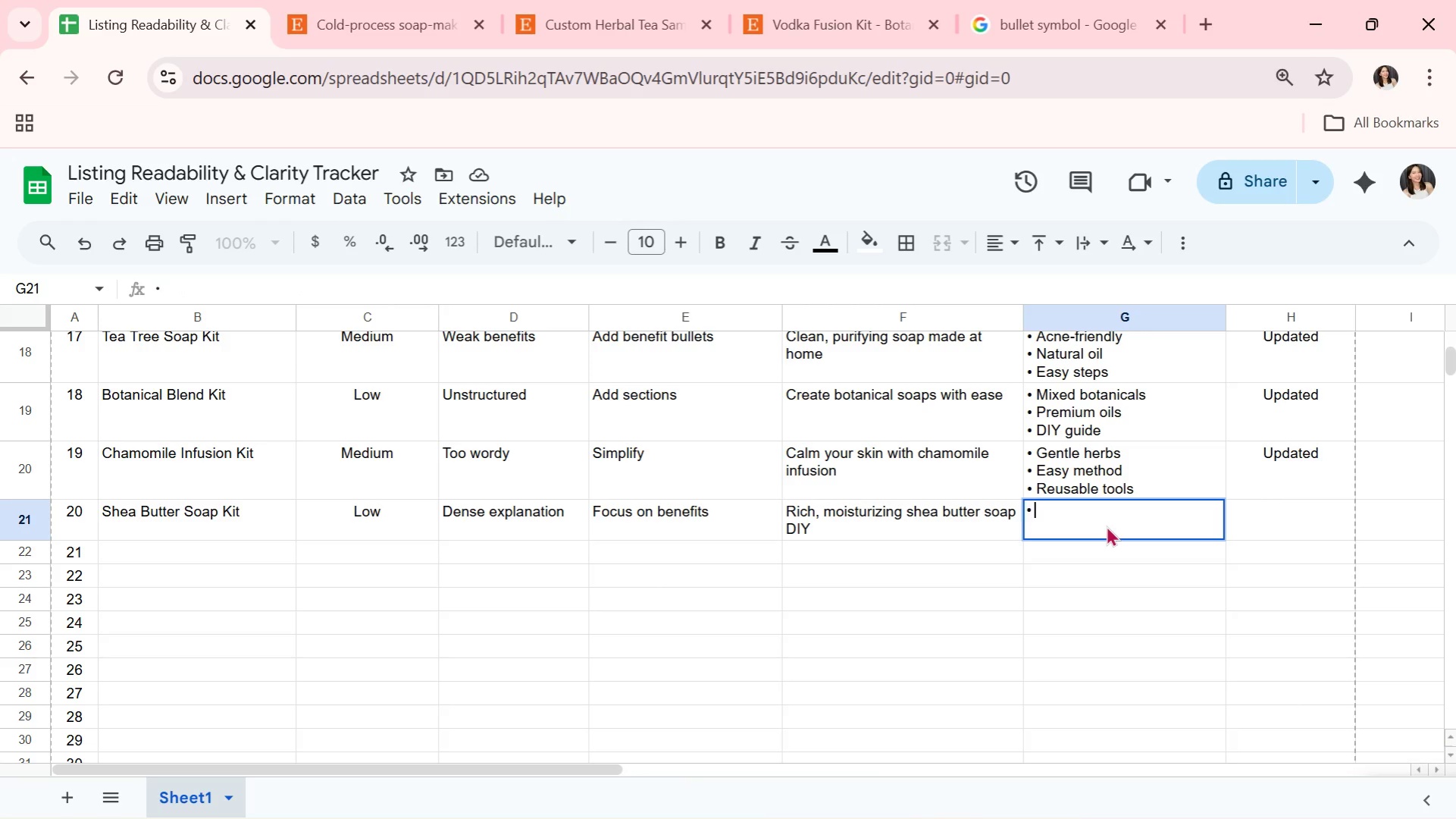 
type( Depp)
key(Backspace)
key(Backspace)
key(Backspace)
 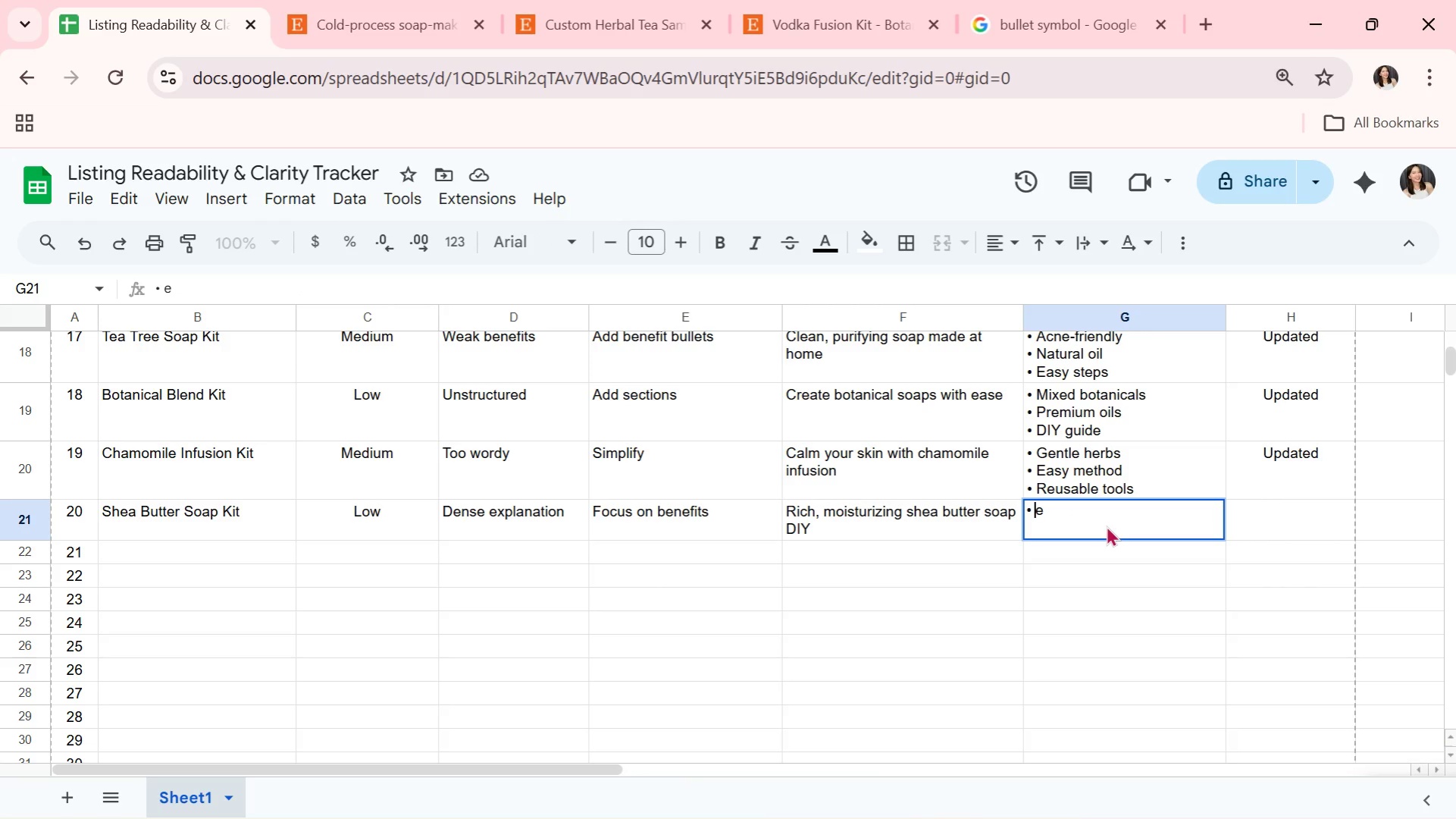 
key(ArrowRight)
 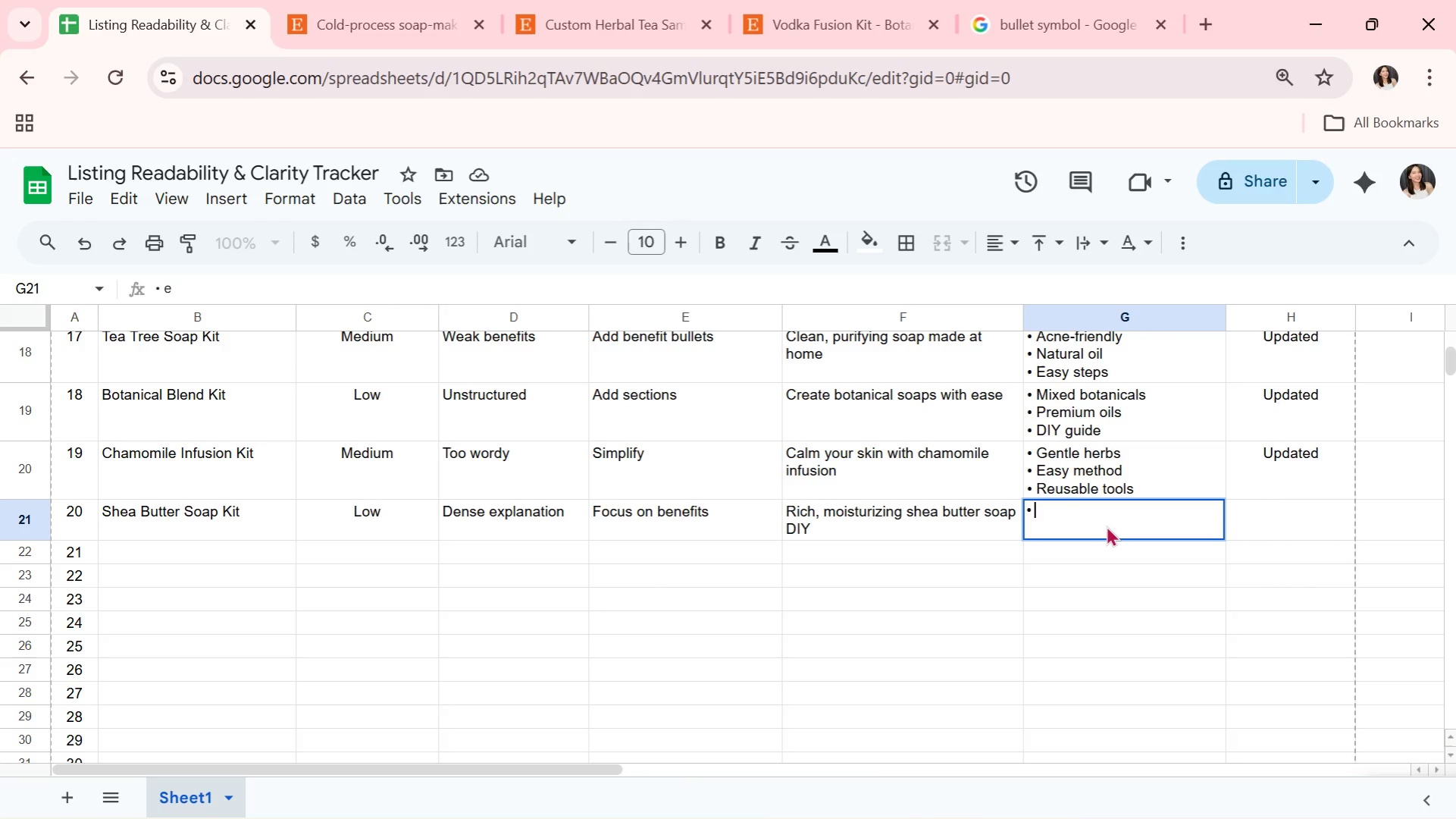 
key(Backspace)
 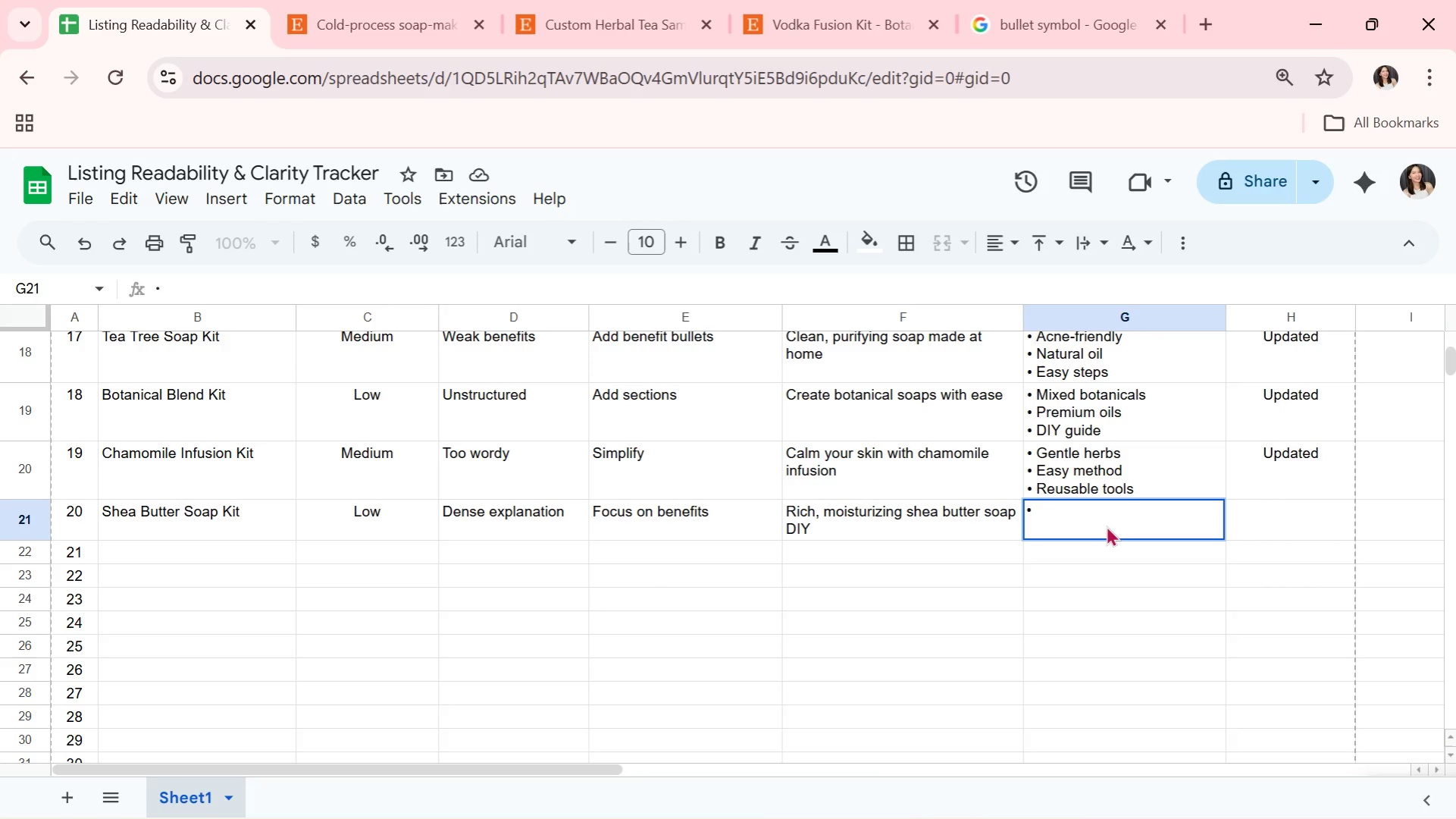 
key(D)
 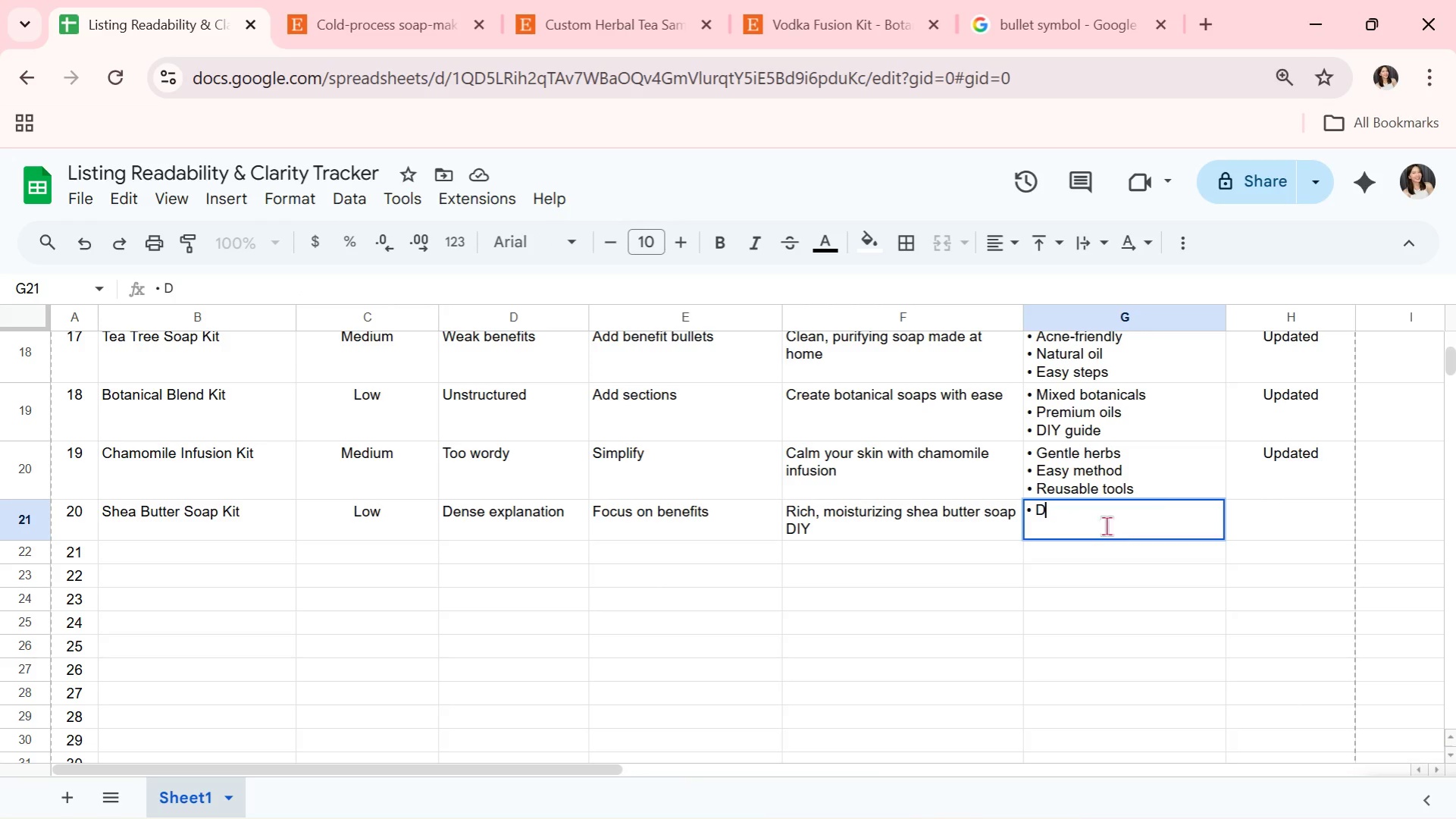 
key(CapsLock)
 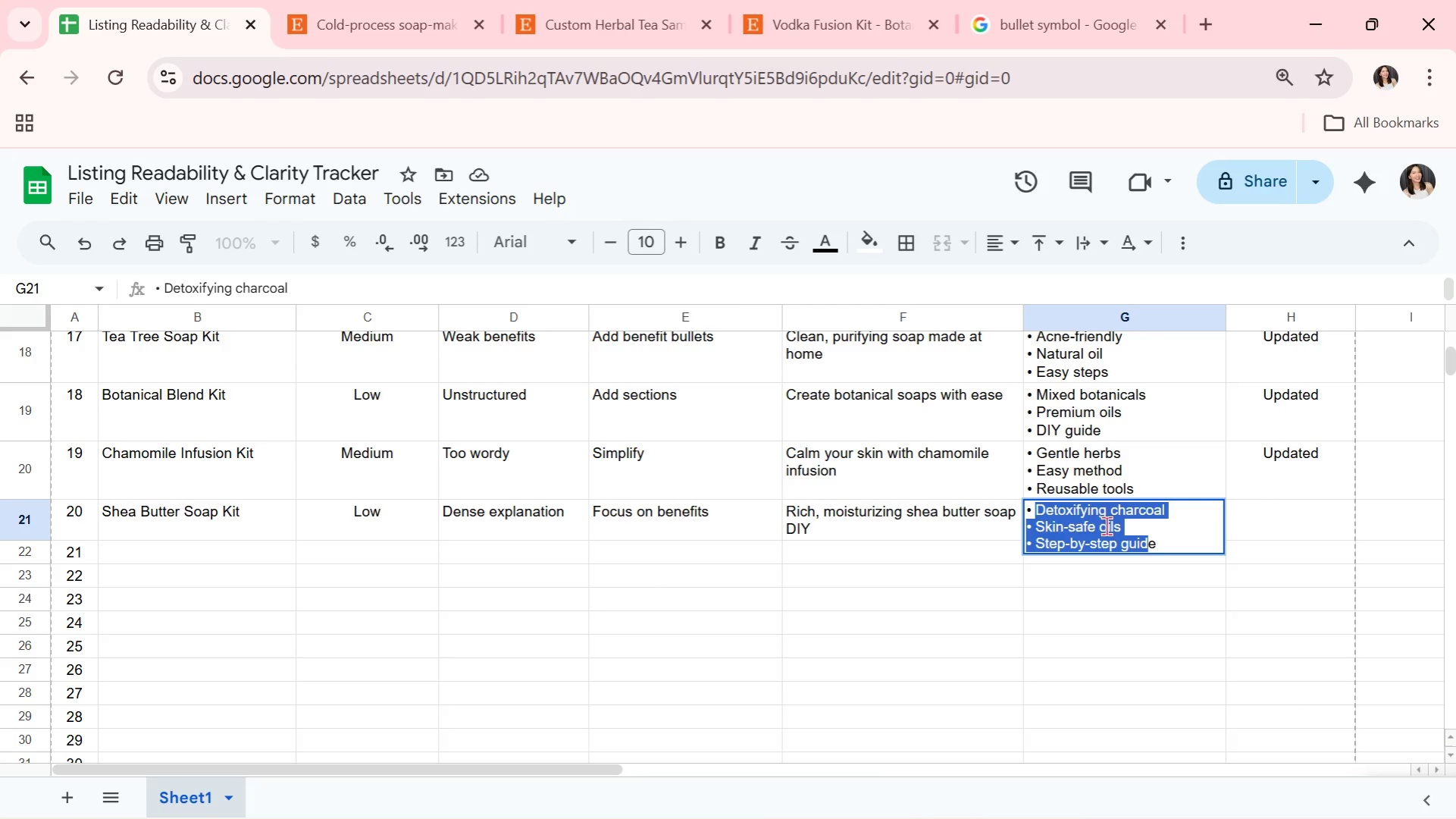 
key(E)
 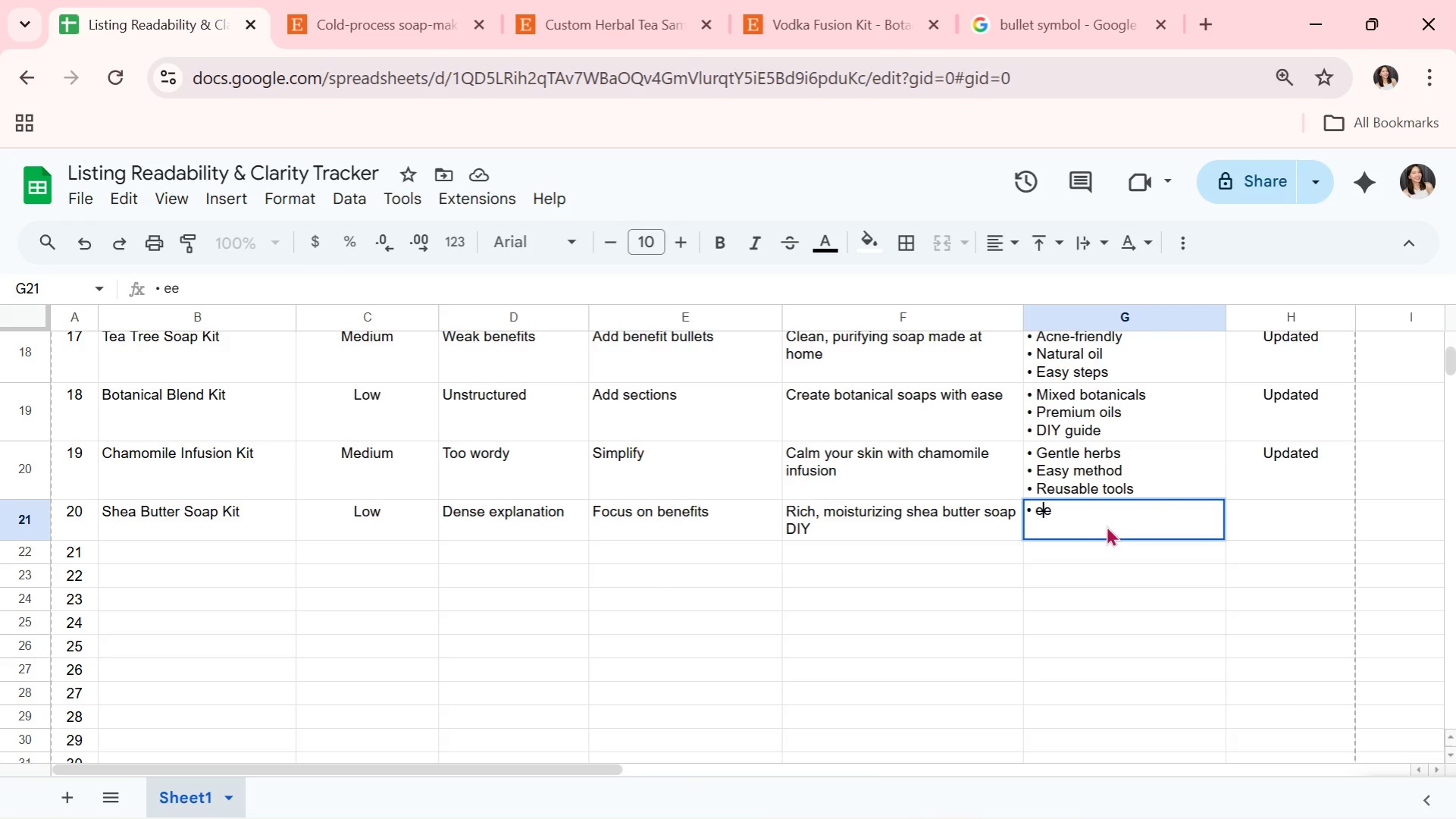 
key(Backspace)
 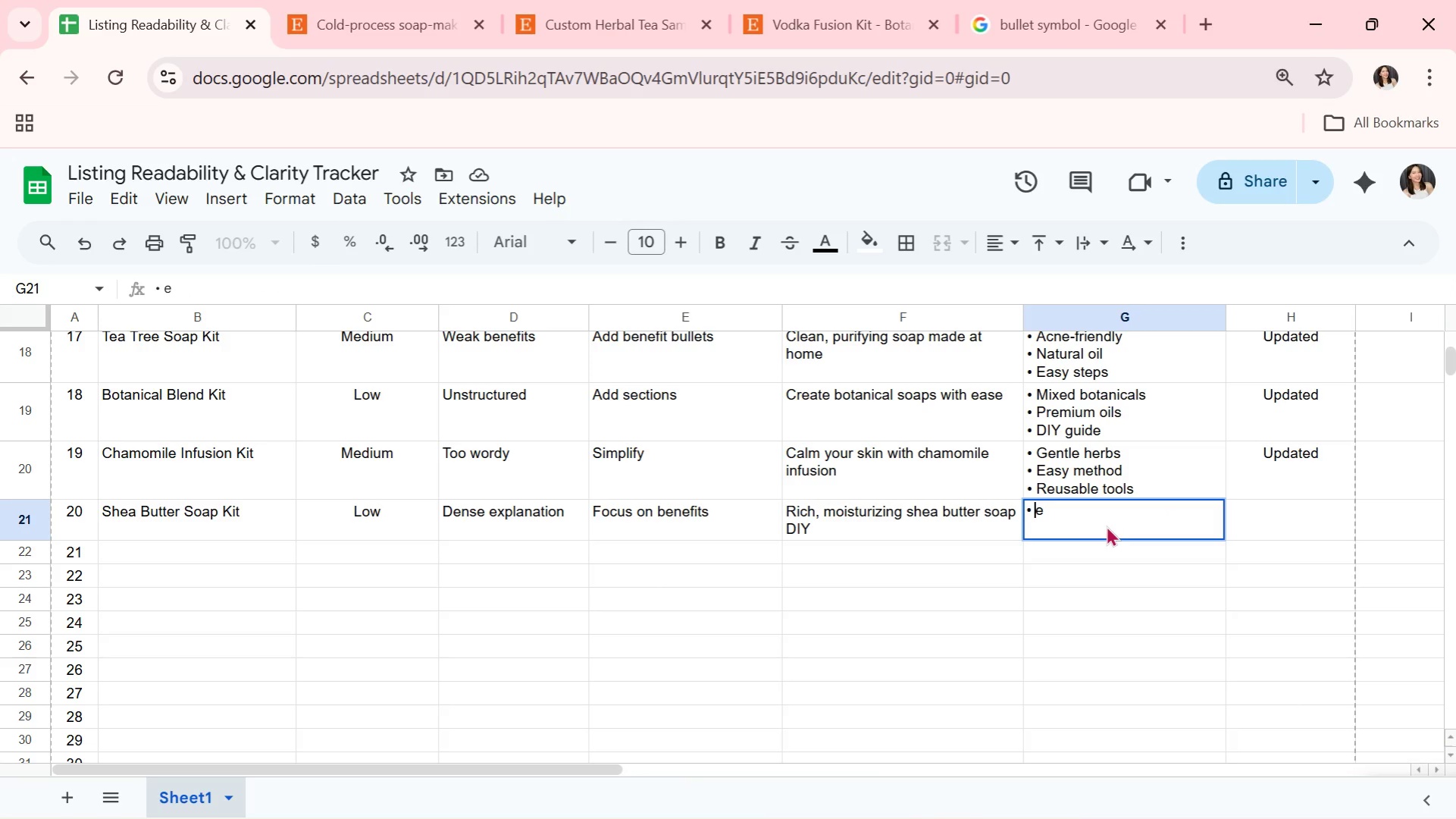 
key(CapsLock)
 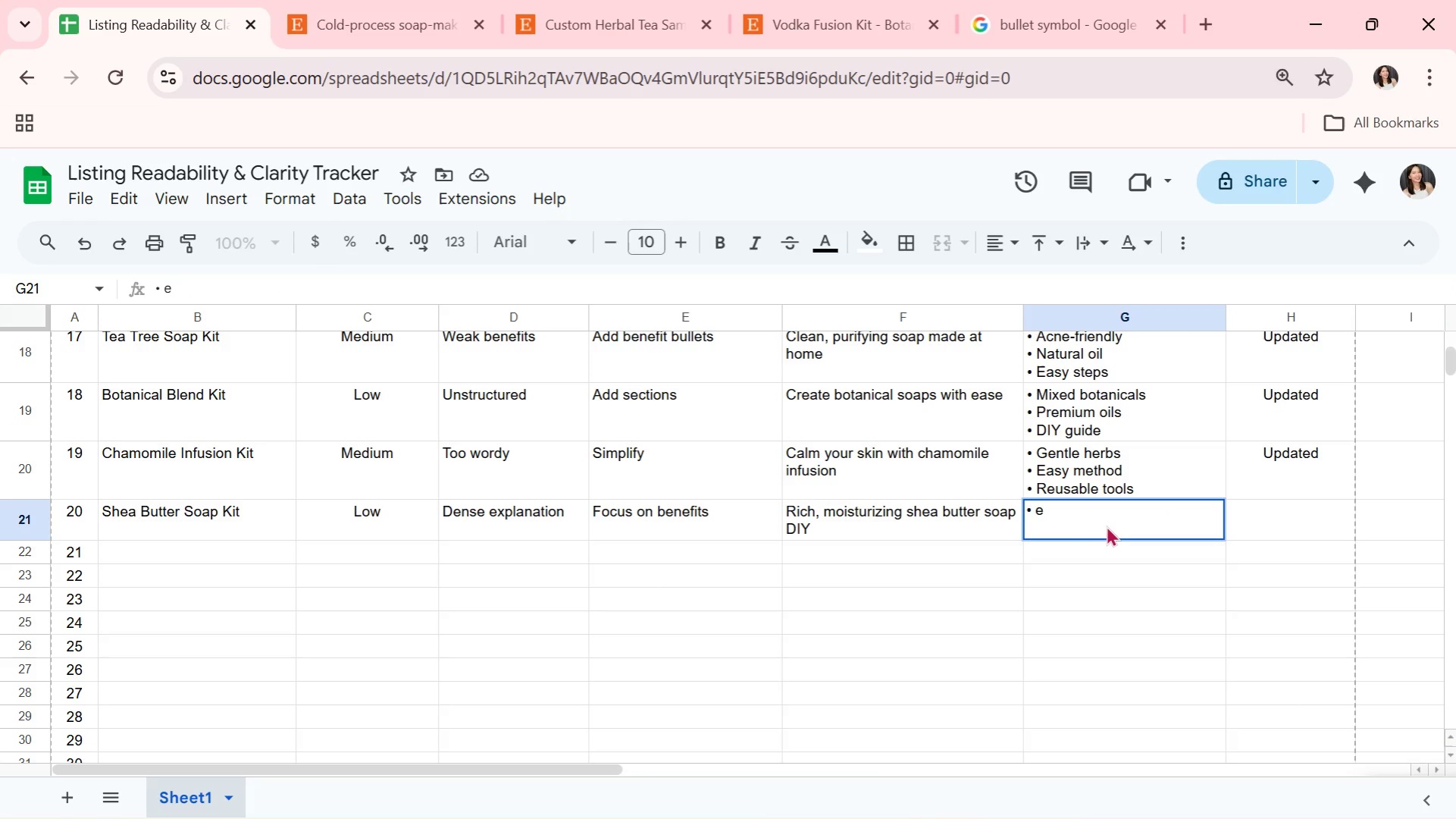 
key(D)
 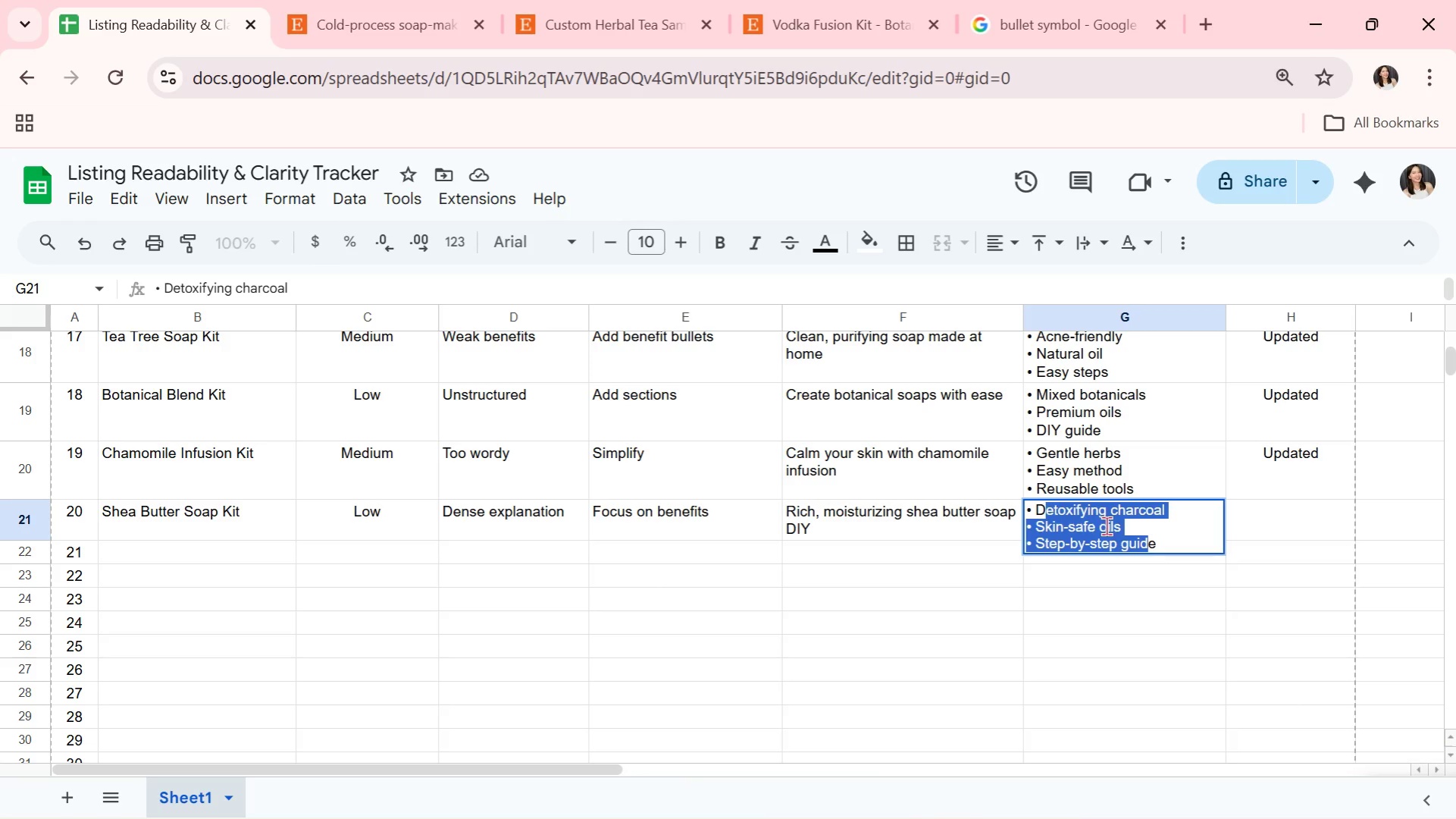 
key(ArrowRight)
 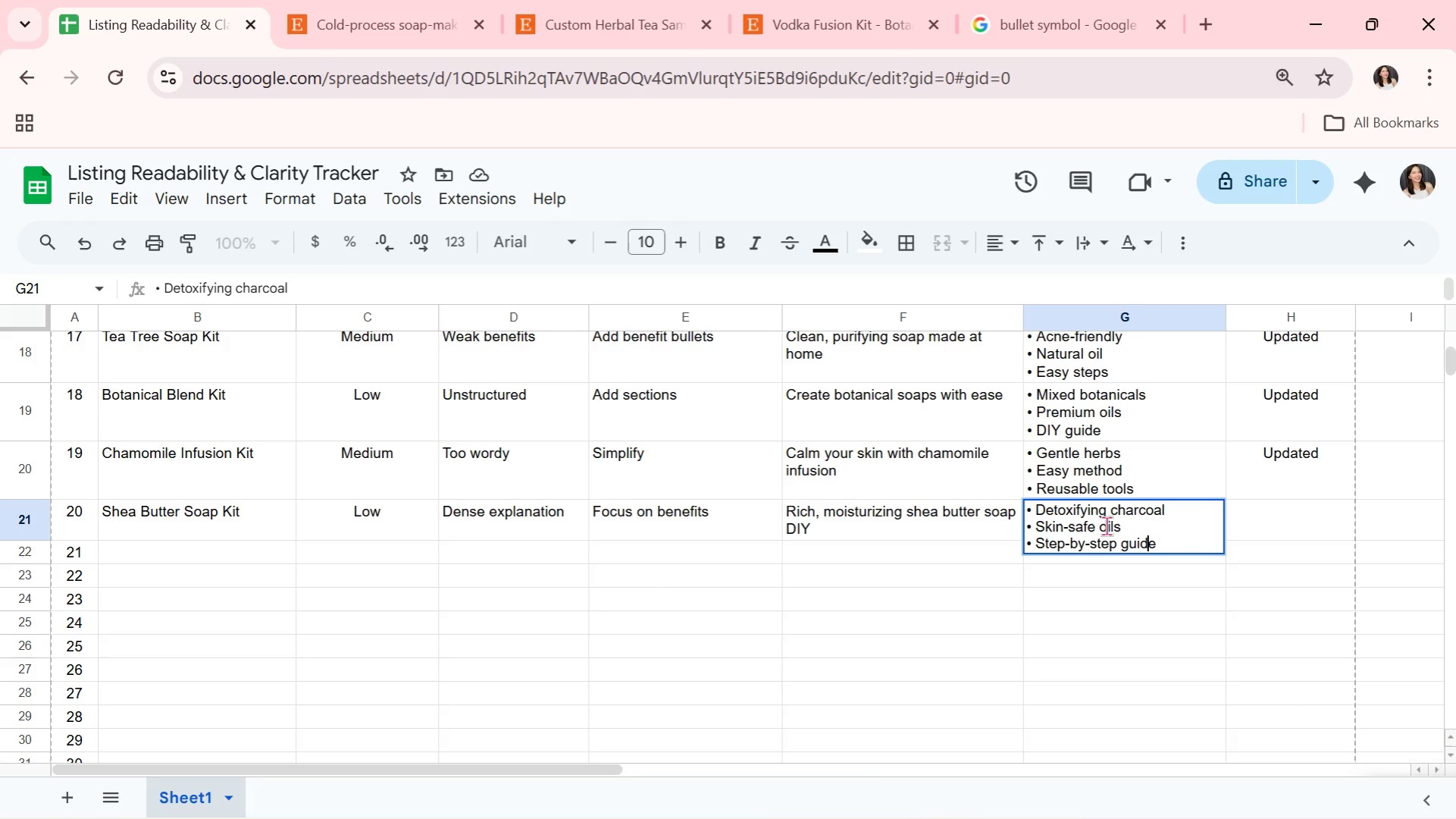 
key(ArrowRight)
 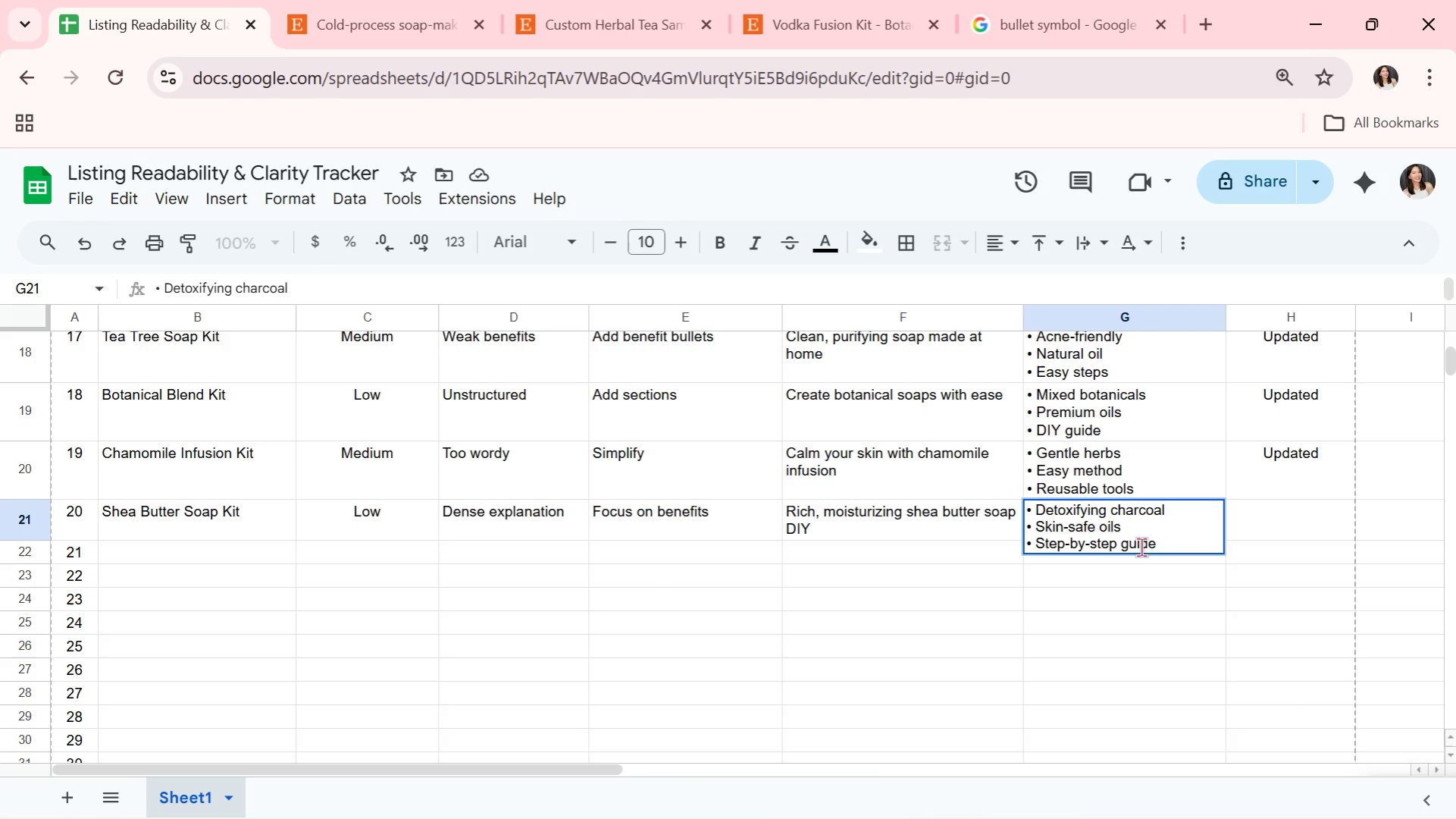 
left_click_drag(start_coordinate=[1164, 550], to_coordinate=[1054, 510])
 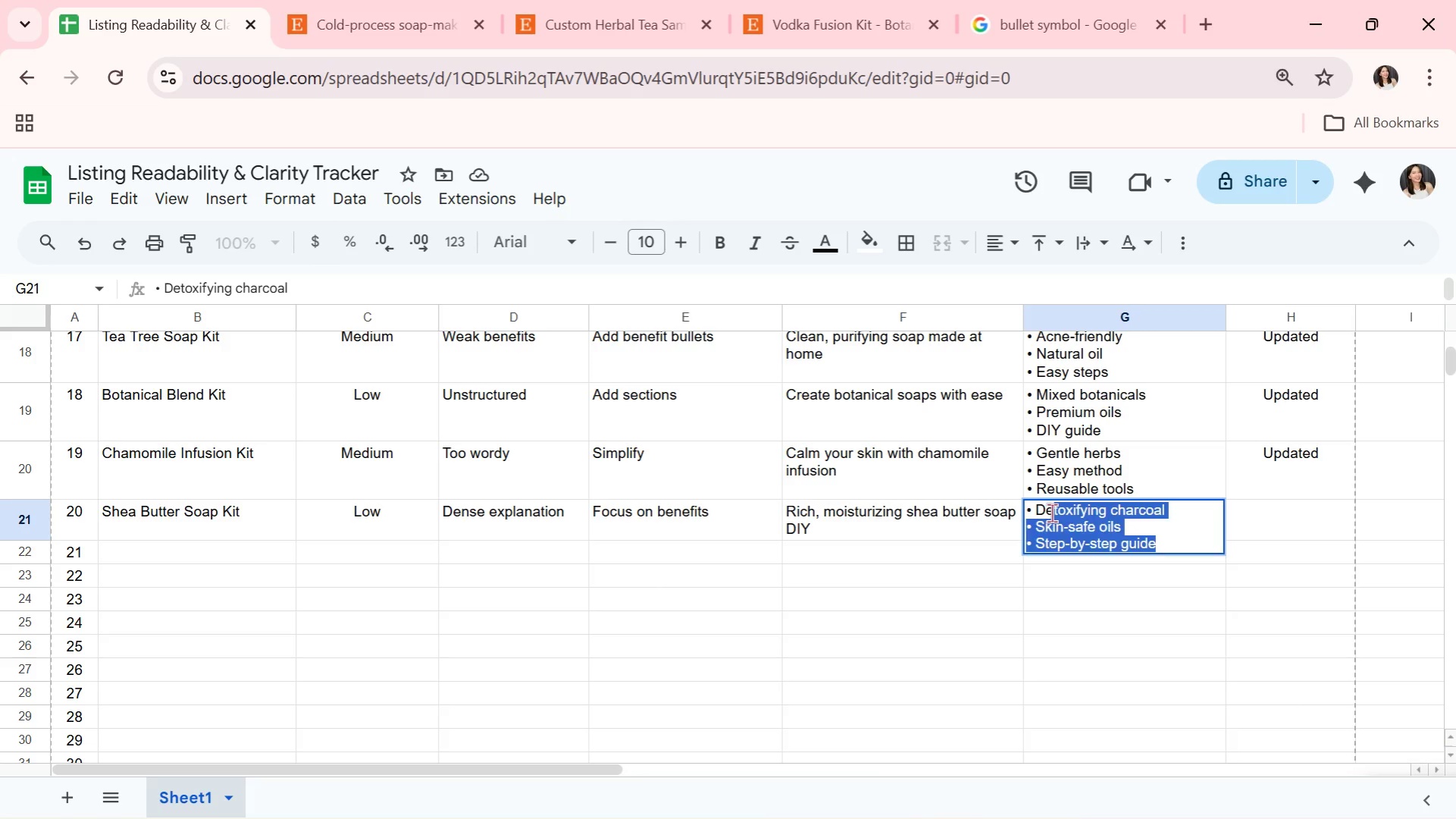 
key(Backspace)
type(ep)
key(Backspace)
key(Backspace)
type(EP )
 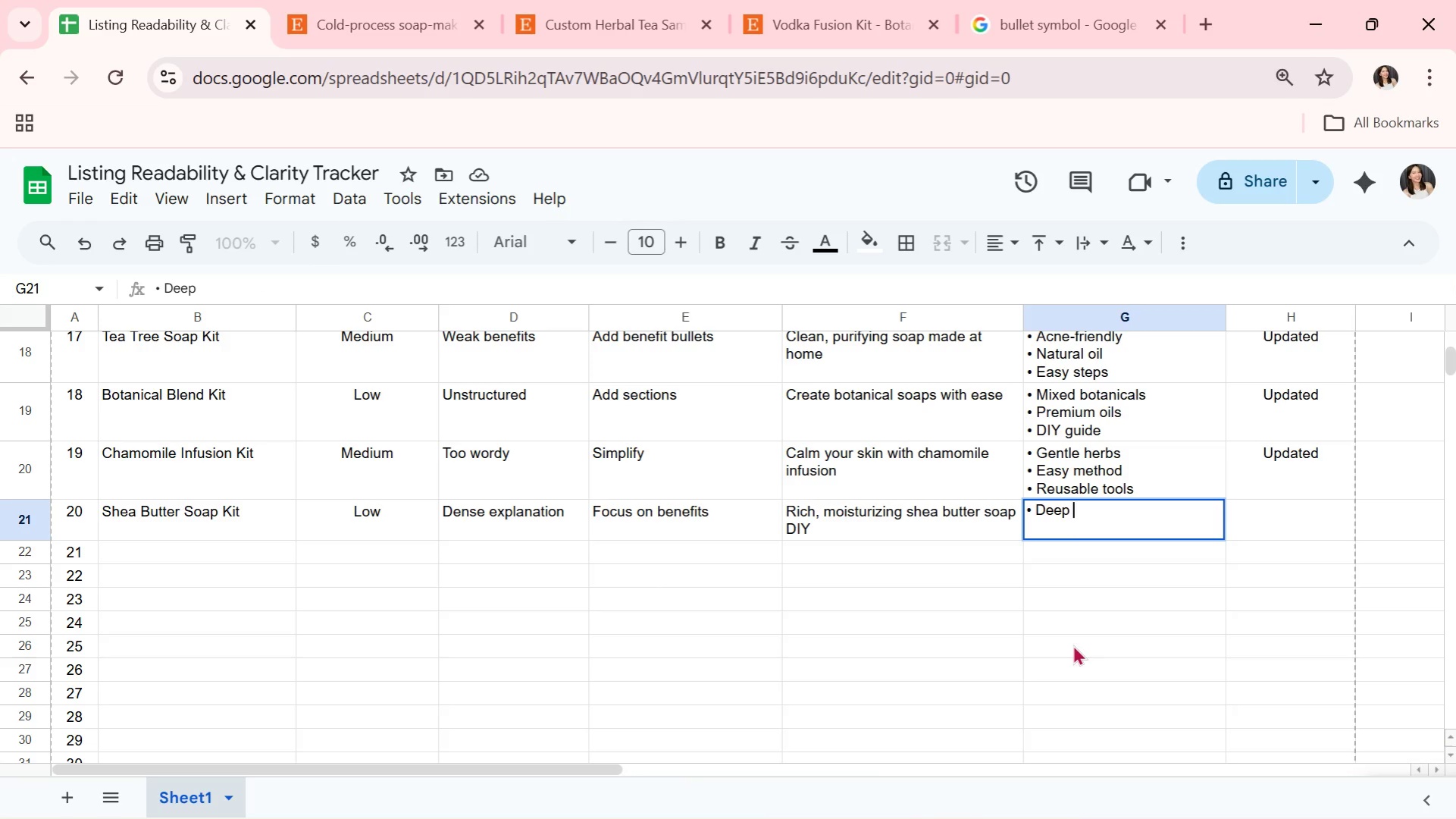 
type(Hydration)
key(Backspace)
key(Backspace)
key(Backspace)
key(Backspace)
key(Backspace)
key(Backspace)
key(Backspace)
key(Backspace)
key(Backspace)
type(hydratioo)
key(Backspace)
type(n)
 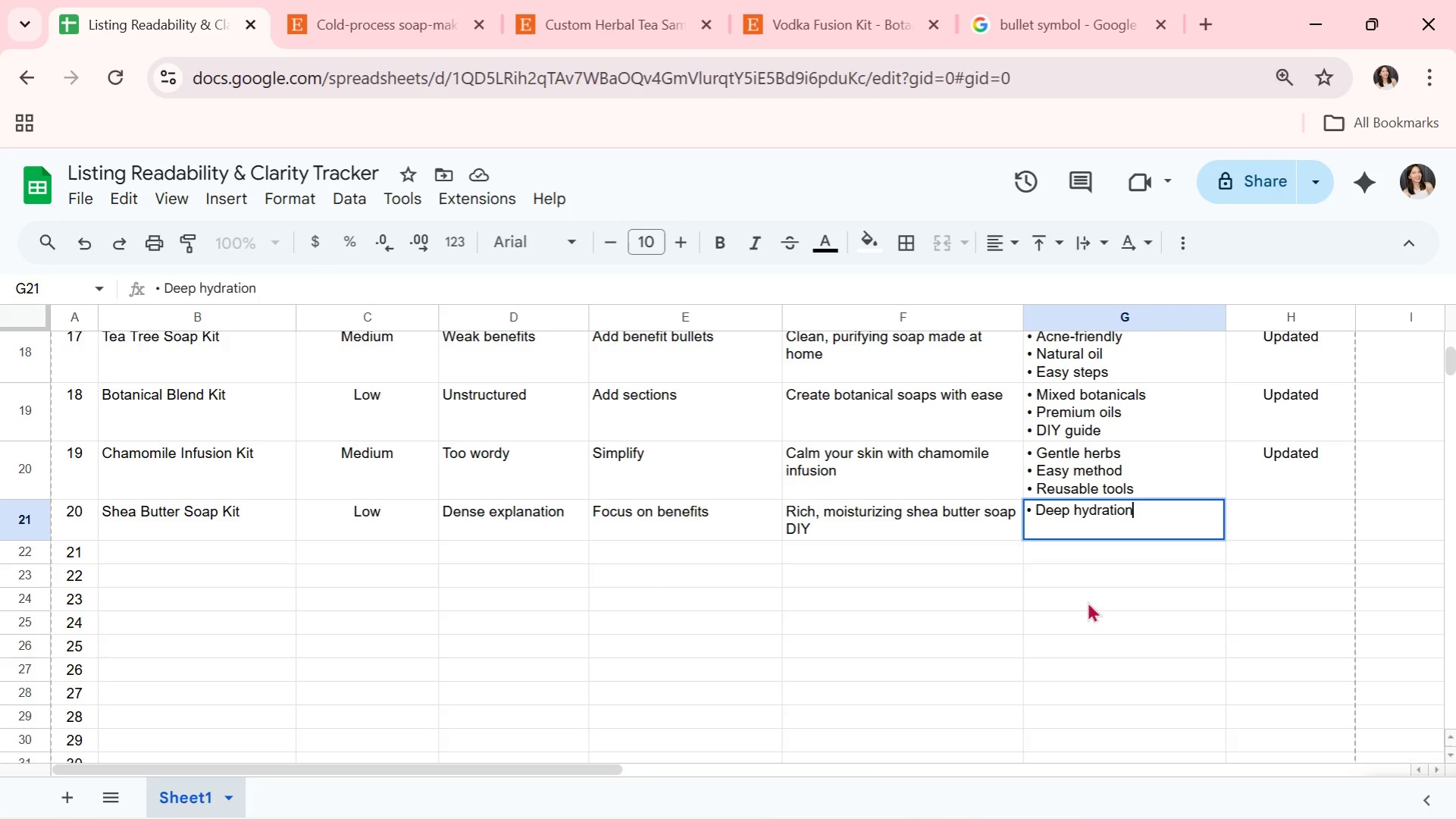 
key(Alt+AltLeft)
 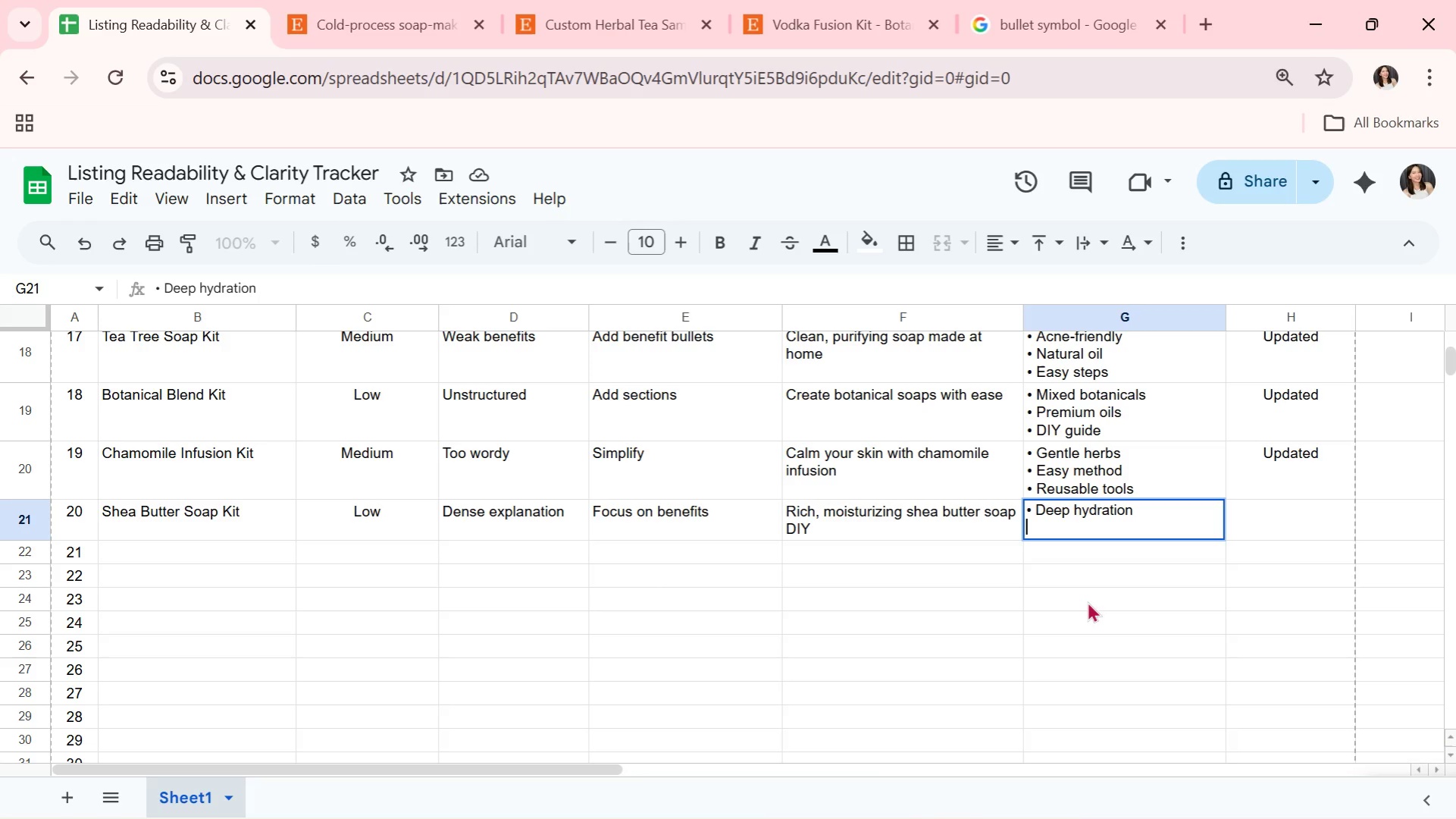 
key(Alt+Enter)
 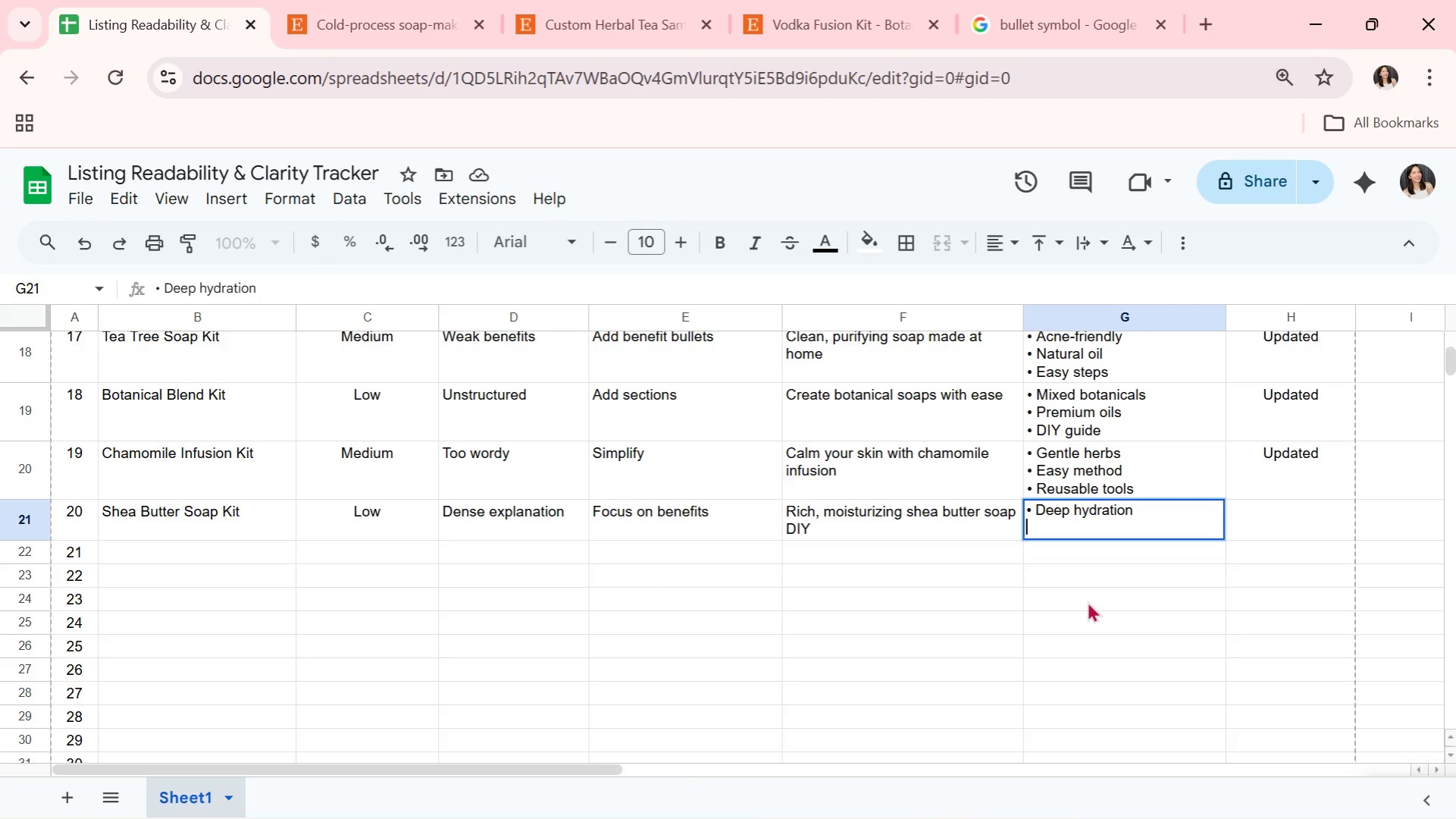 
key(Control+V)
 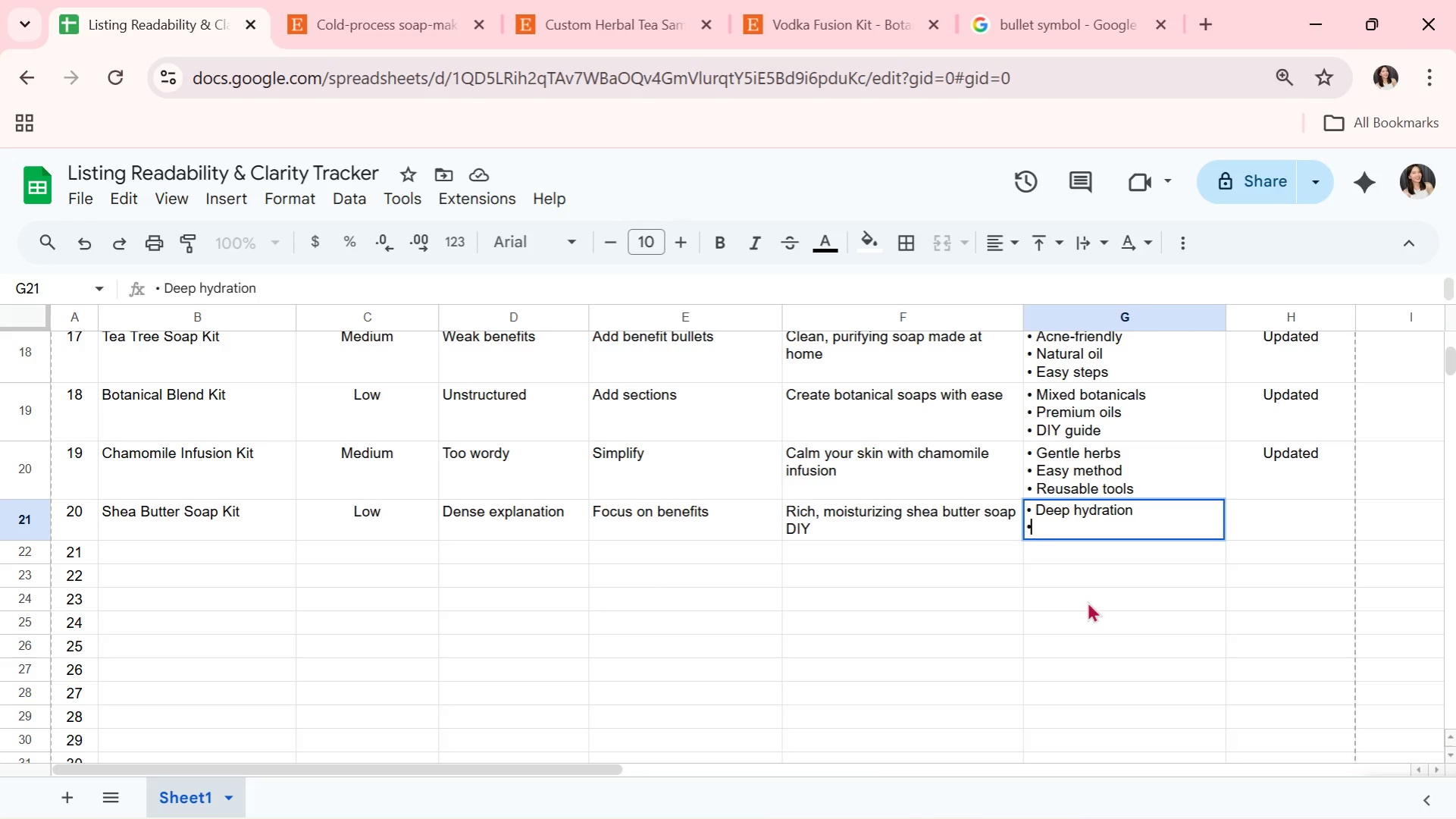 
key(Space)
 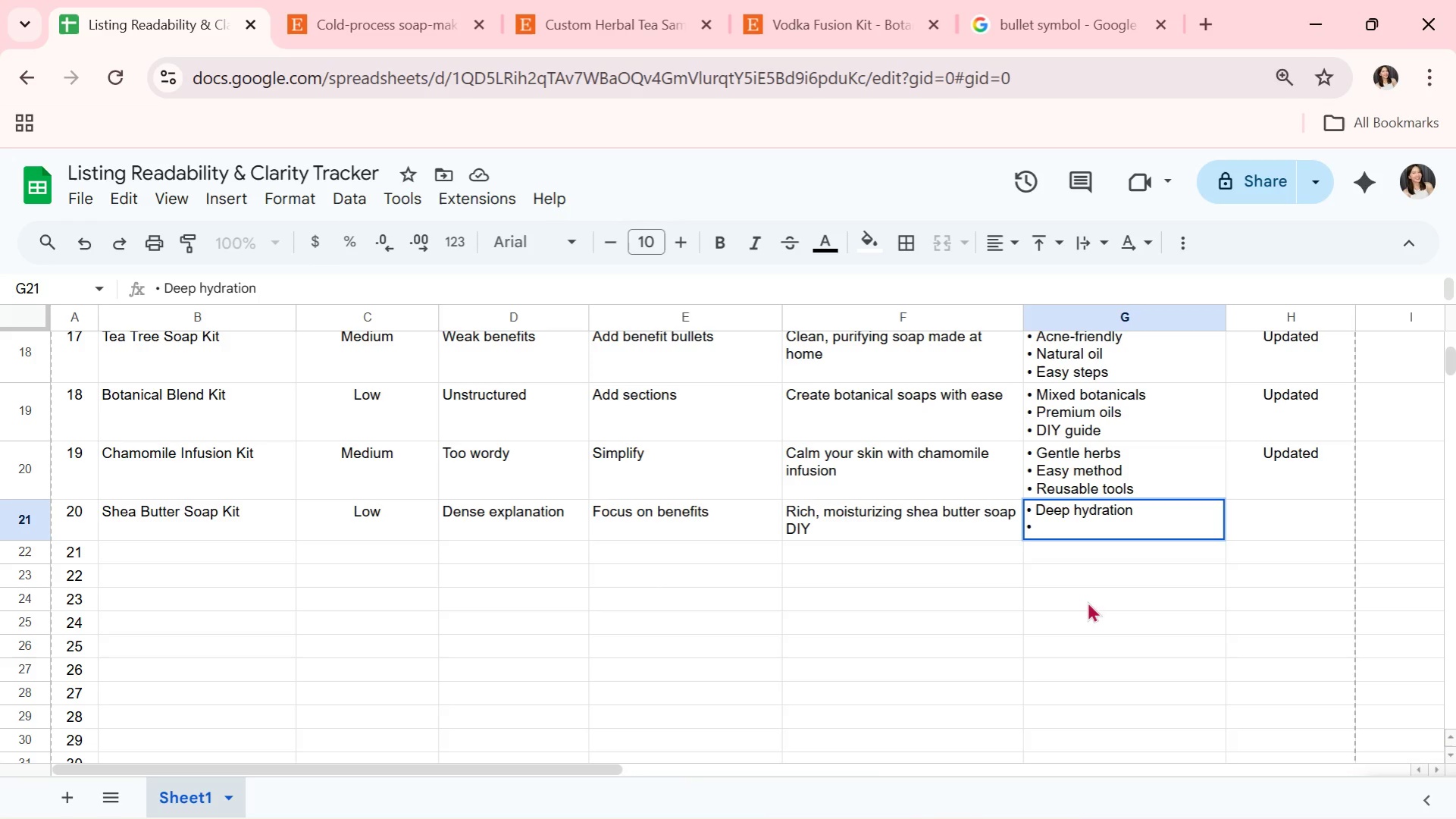 
type(Smooth texture)
 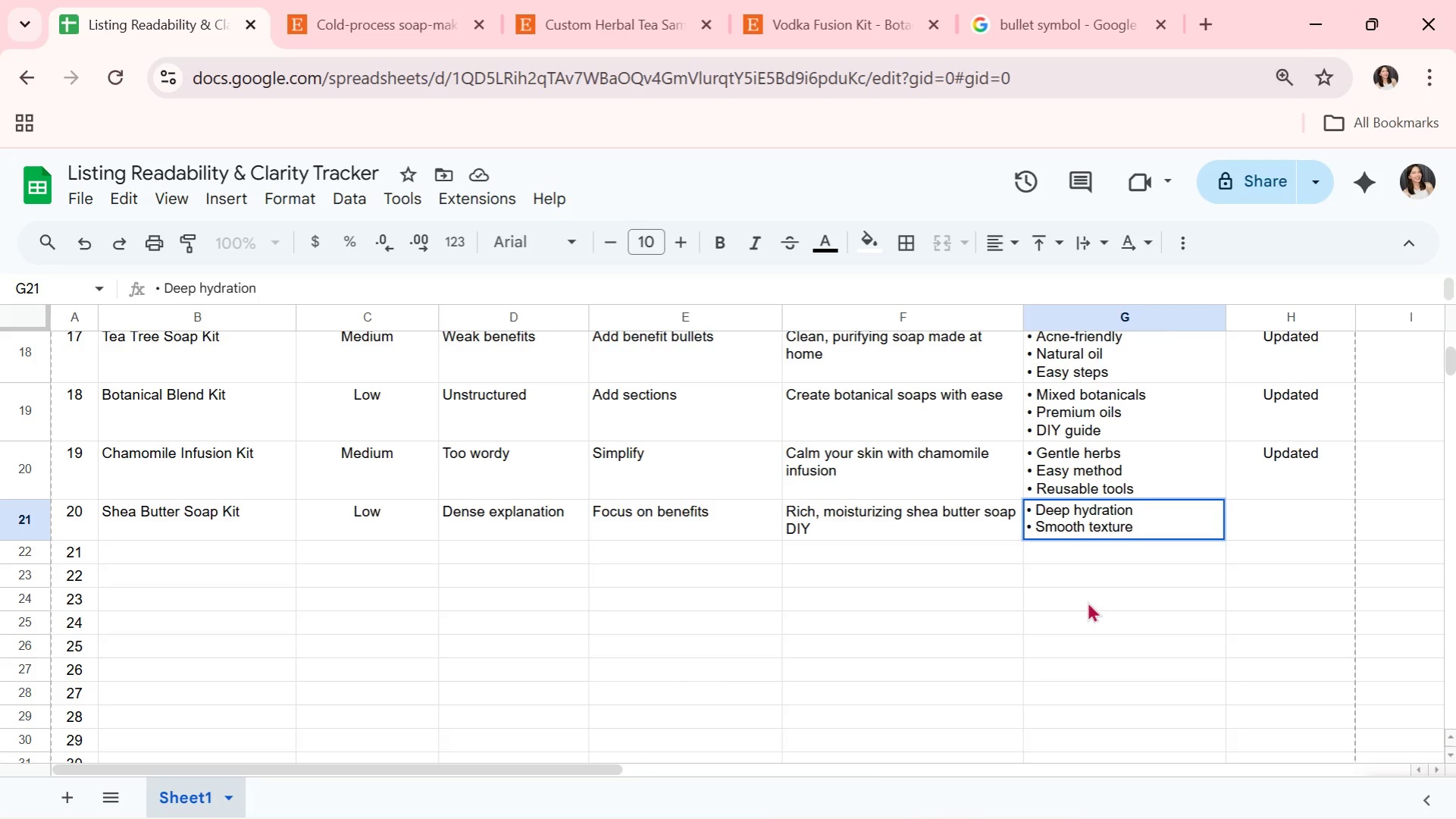 
key(Alt+Enter)
 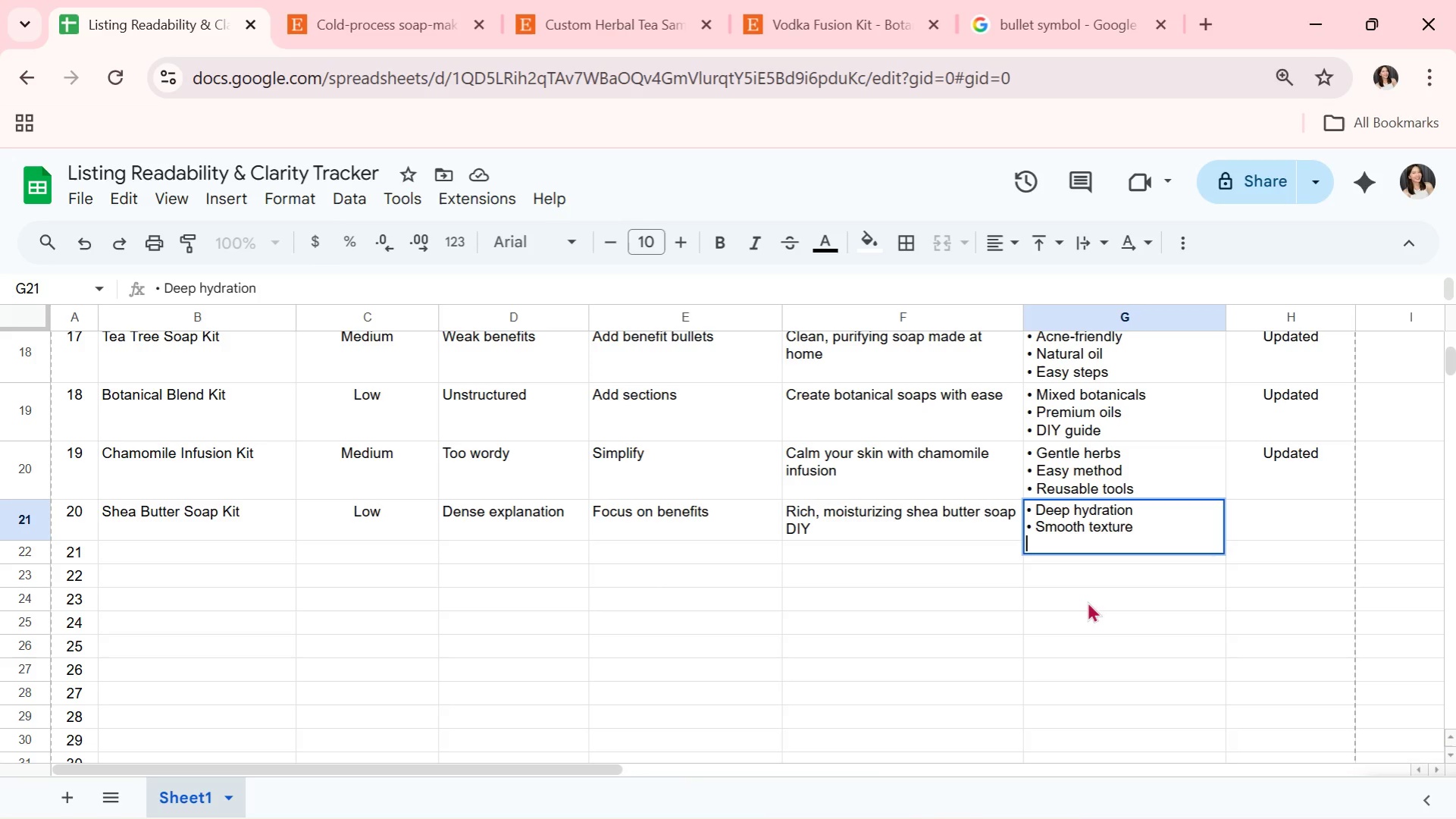 
key(Control+V)
 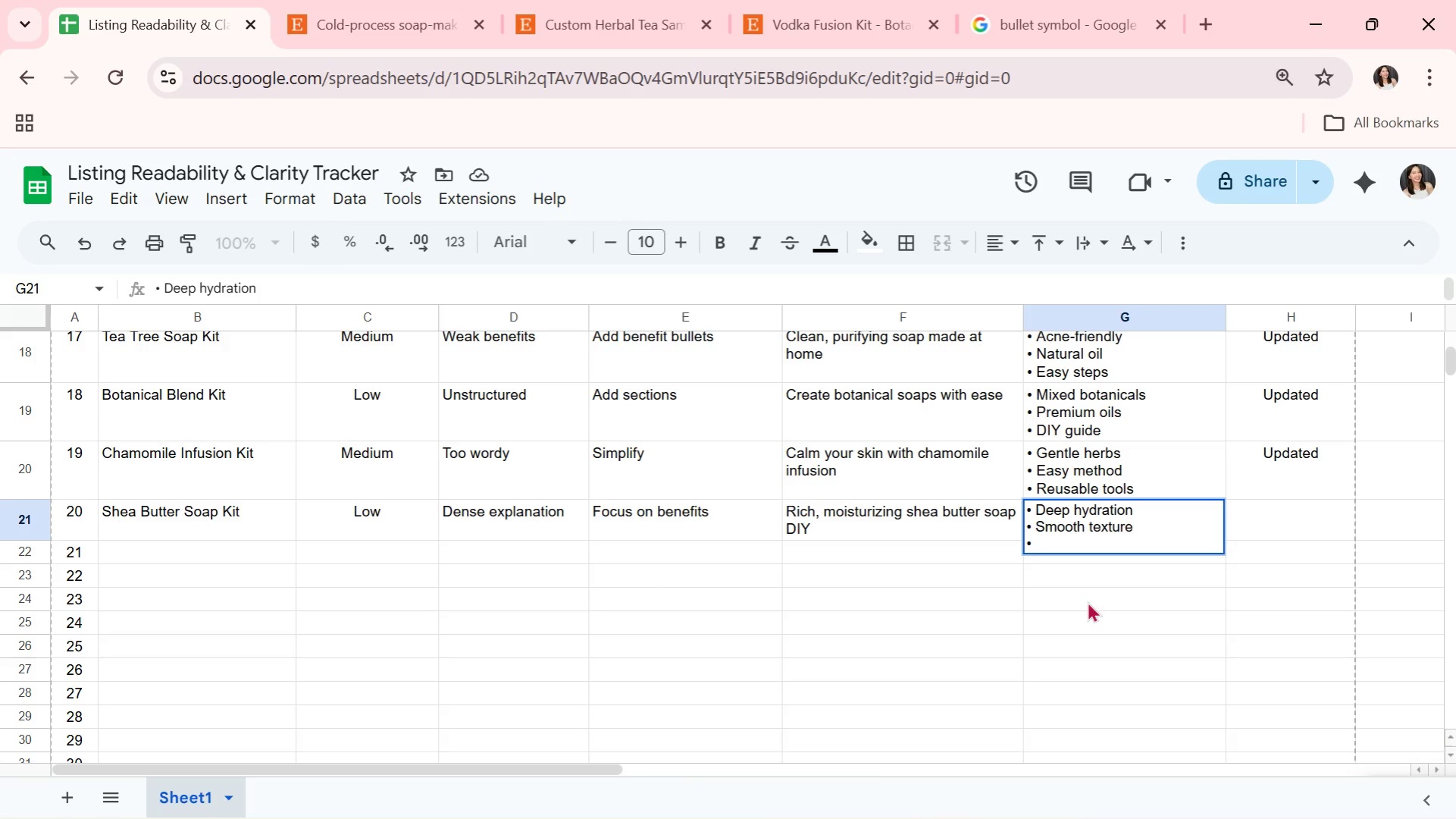 
type( Easy kit)
 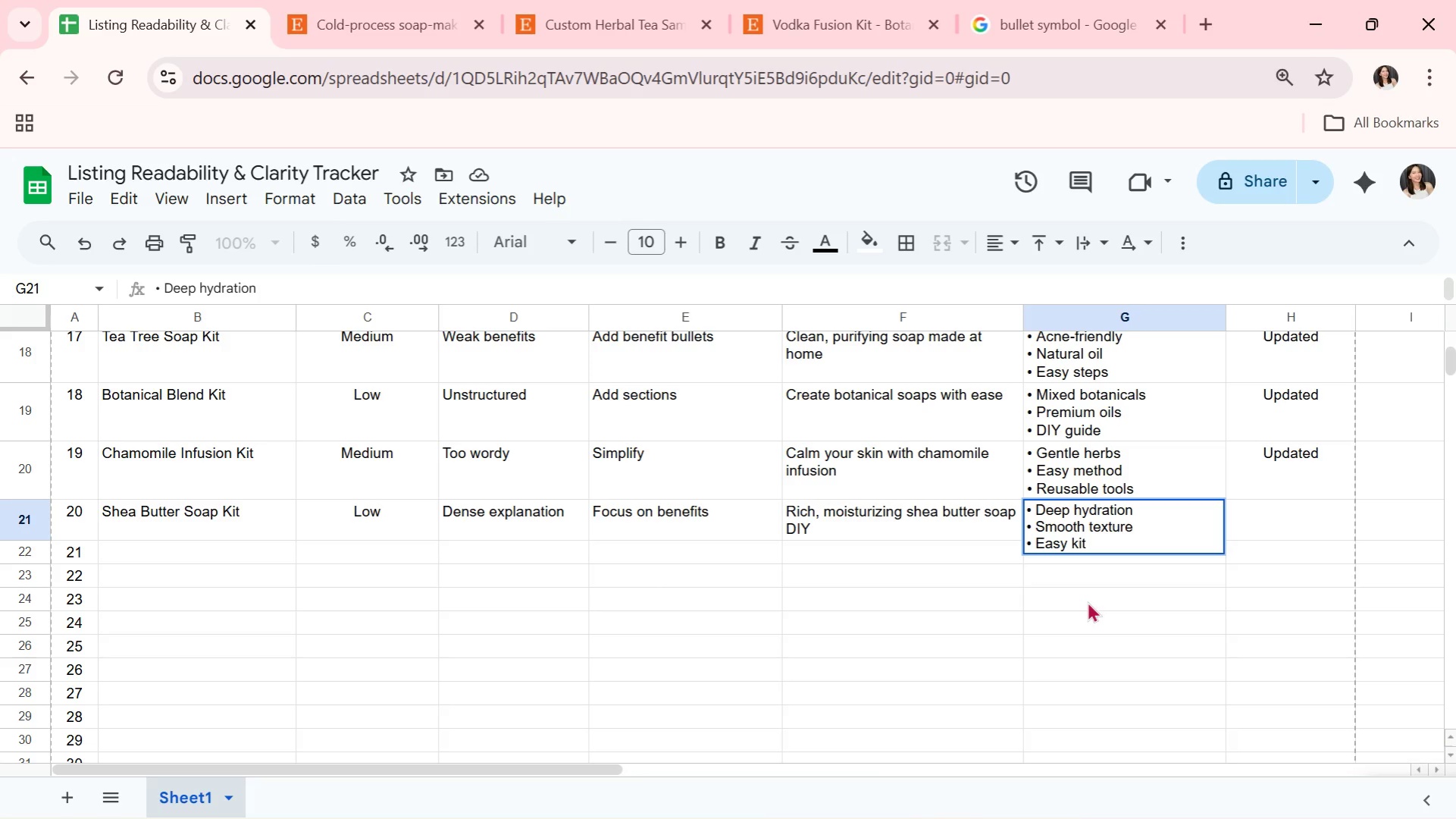 
key(Enter)
 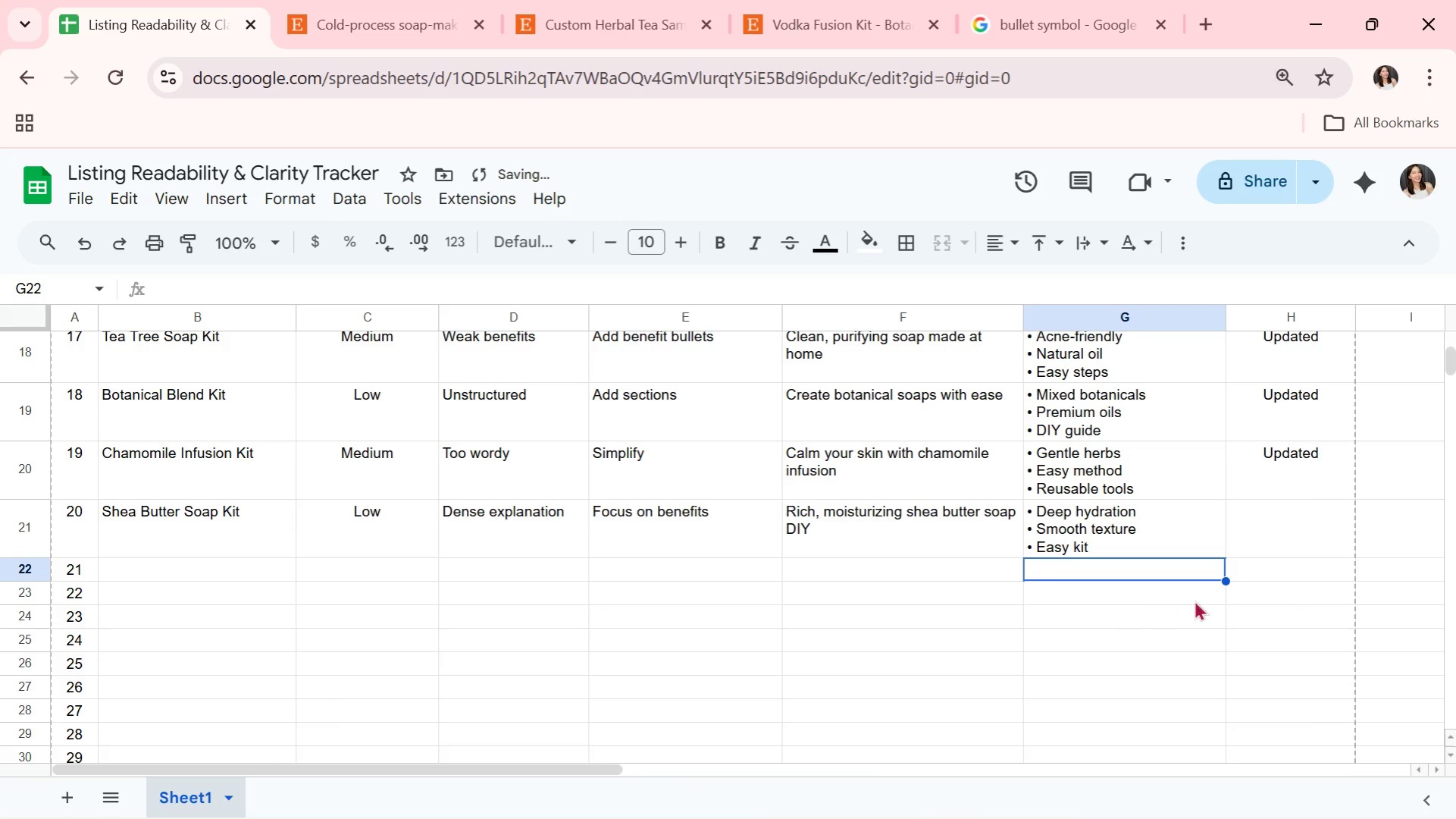 
left_click([1301, 520])
 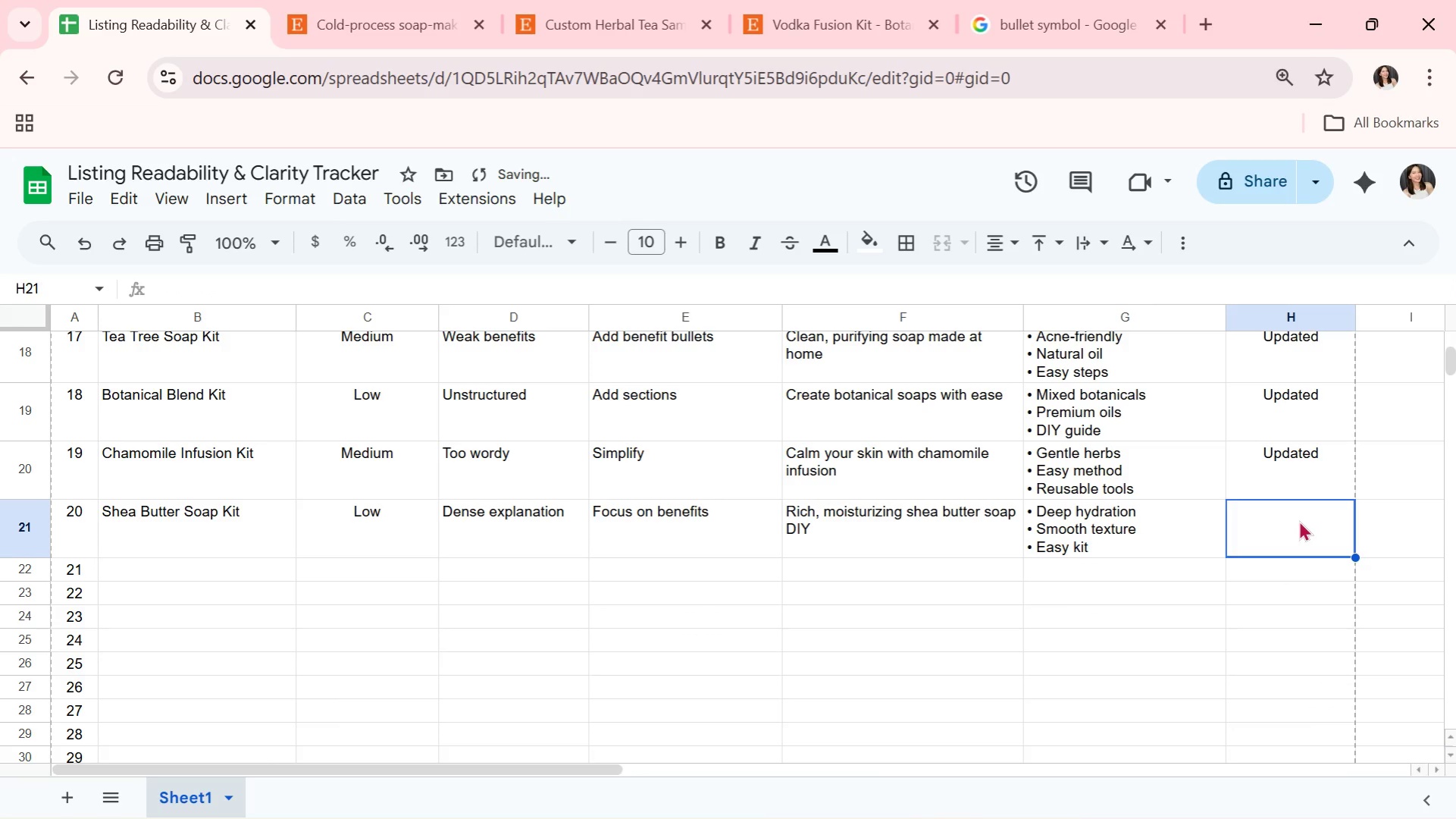 
key(CapsLock)
 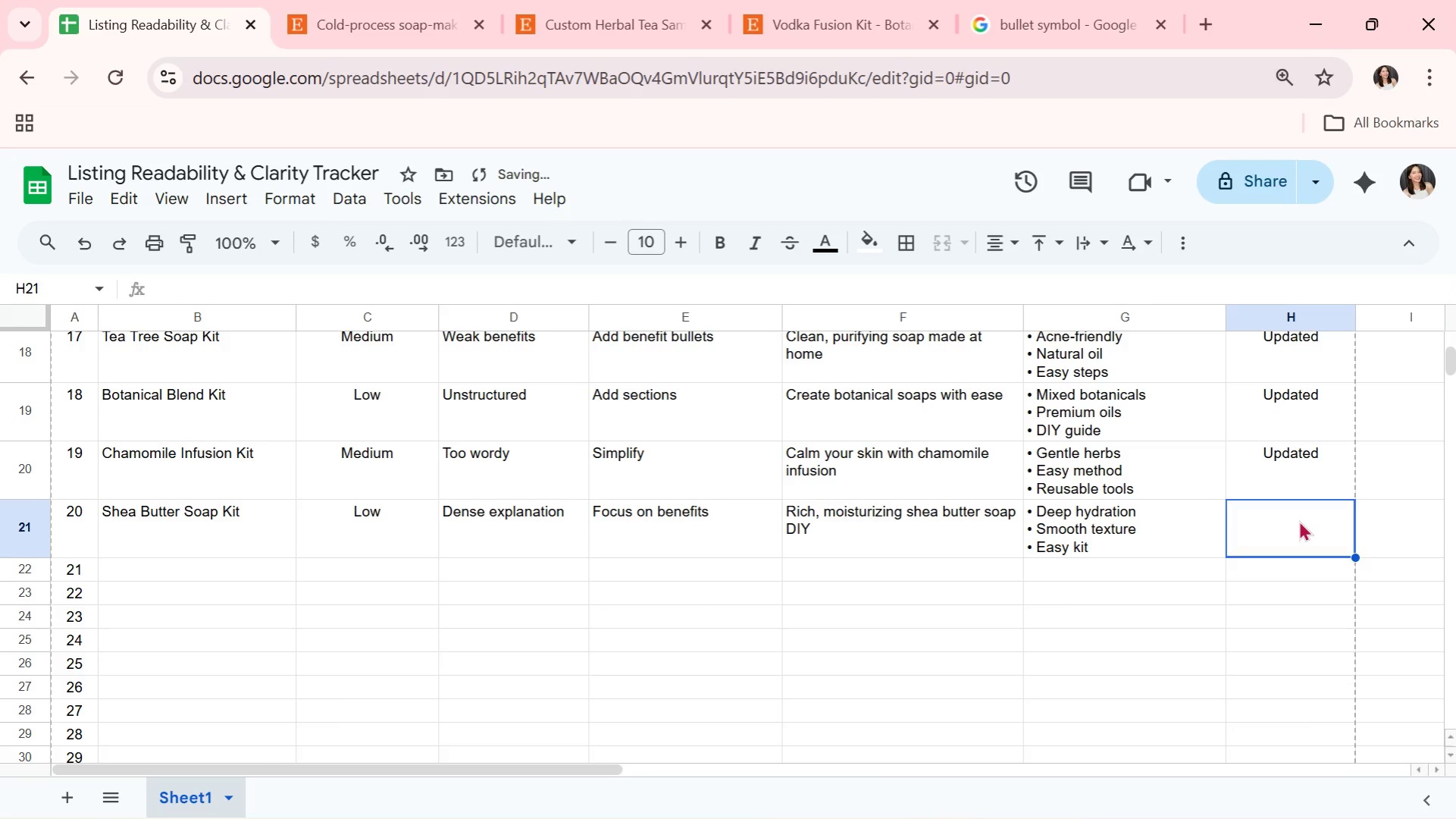 
key(U)
 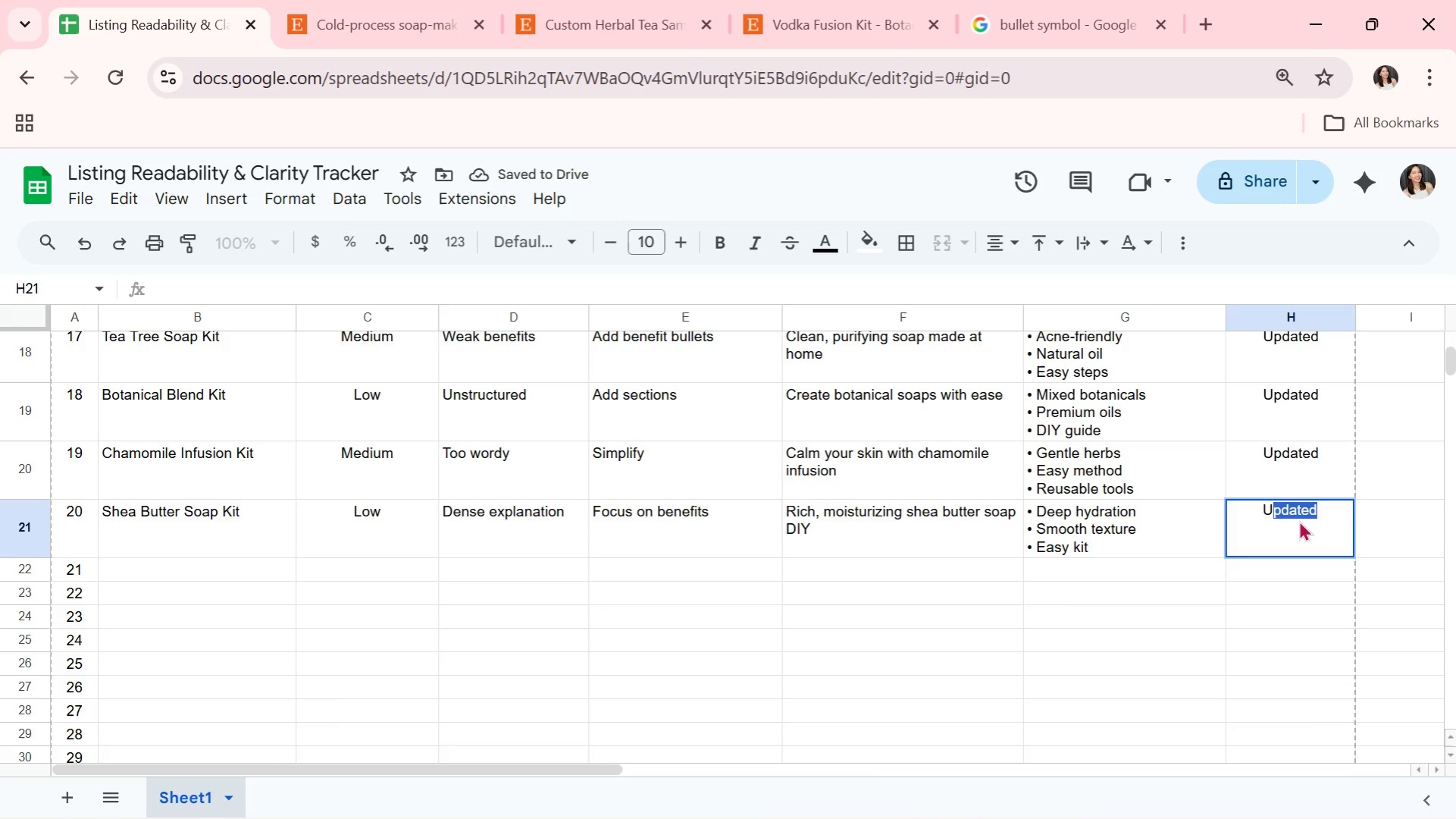 
key(CapsLock)
 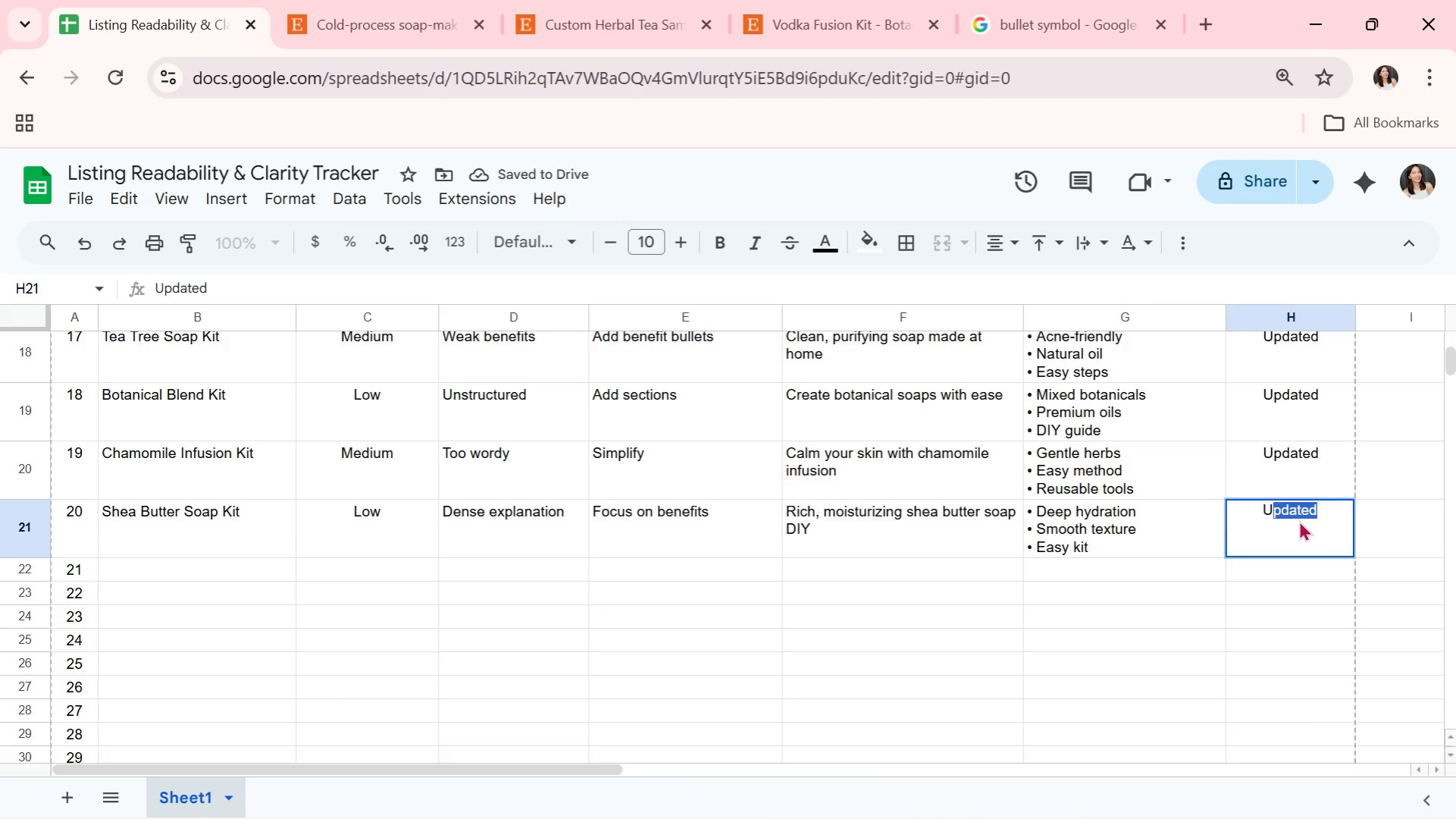 
key(Enter)
 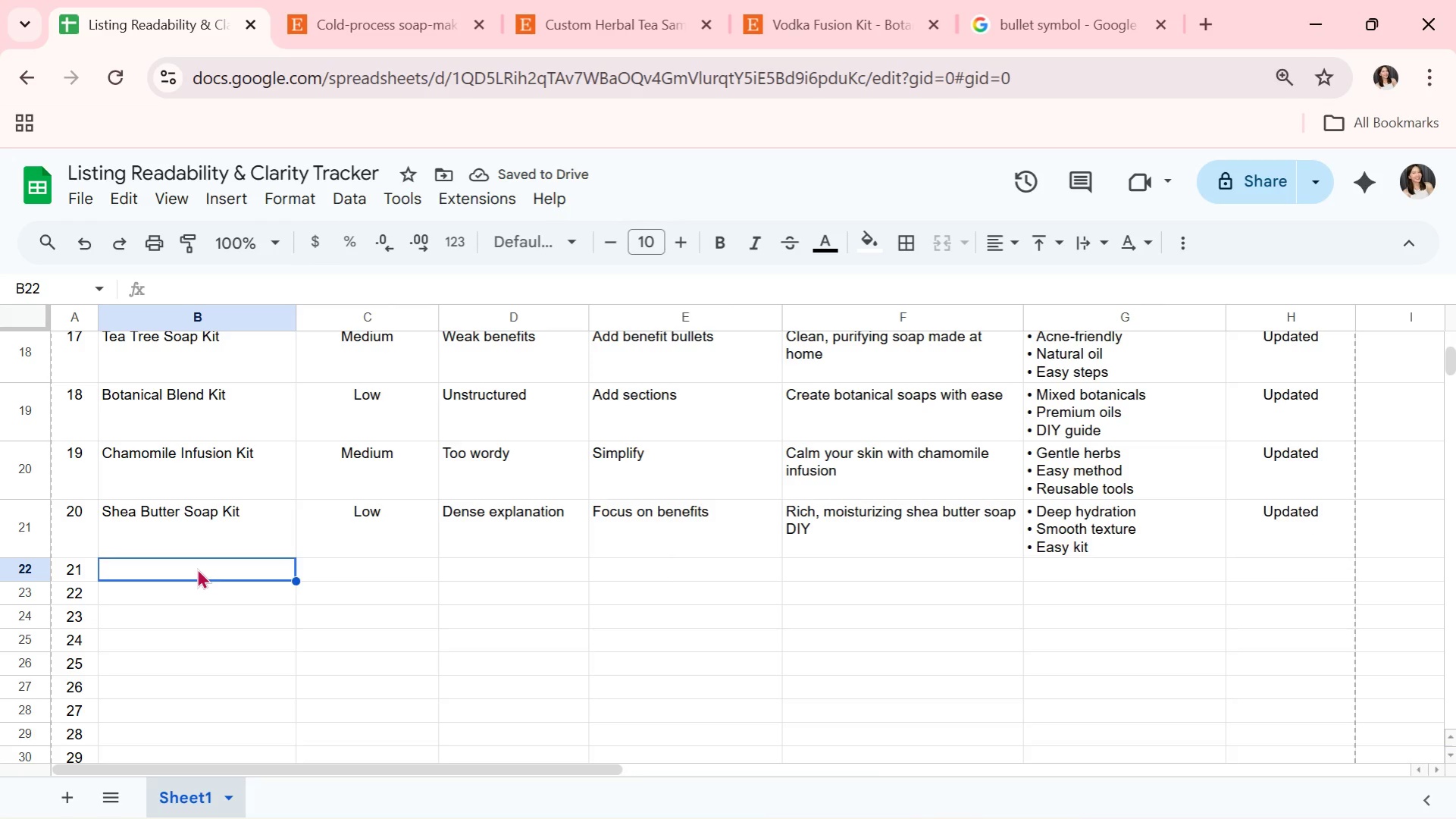 
wait(5.92)
 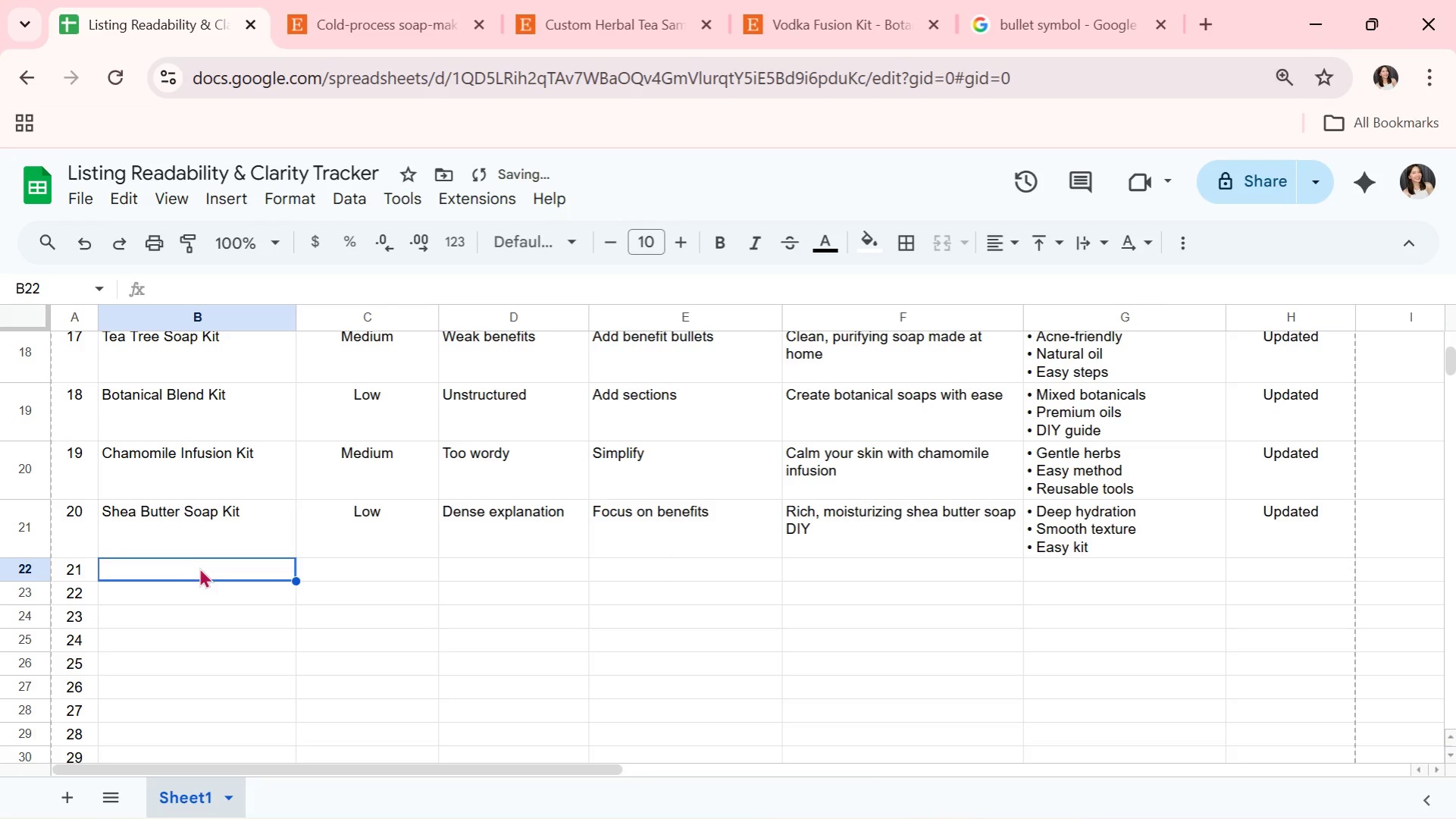 
type(Peppermint Soap Kit)
 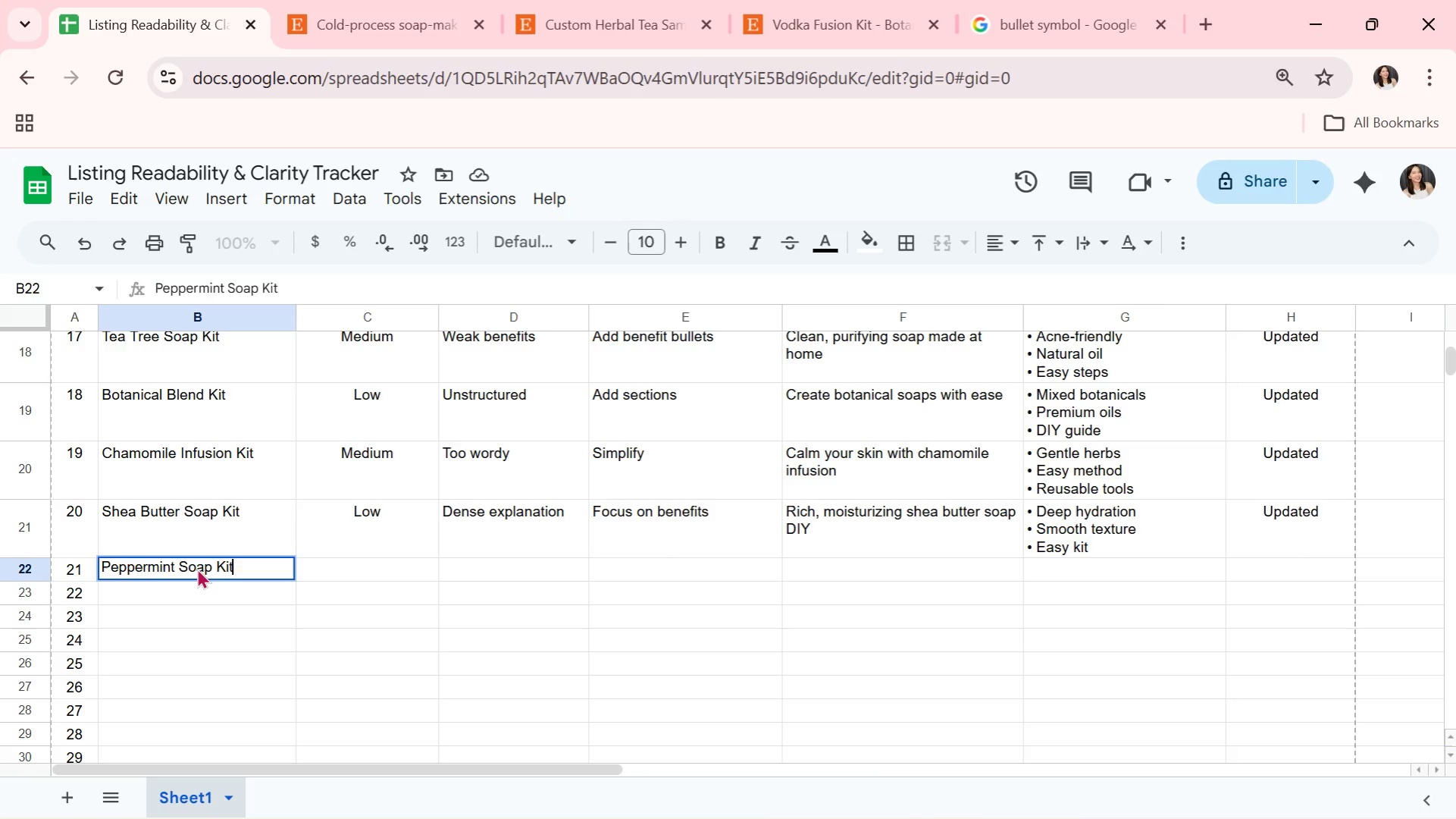 
key(Enter)
 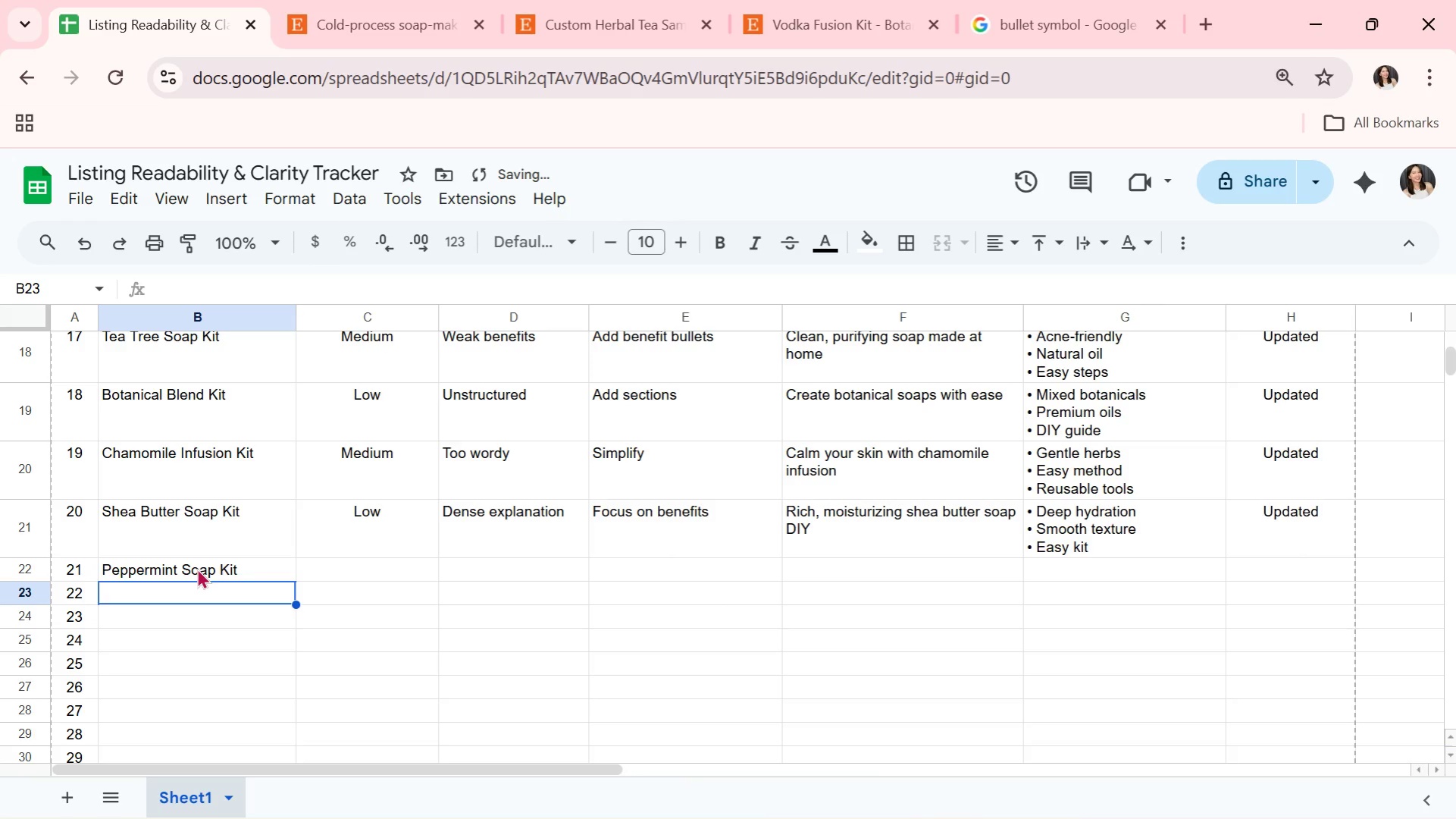 
left_click([197, 568])
 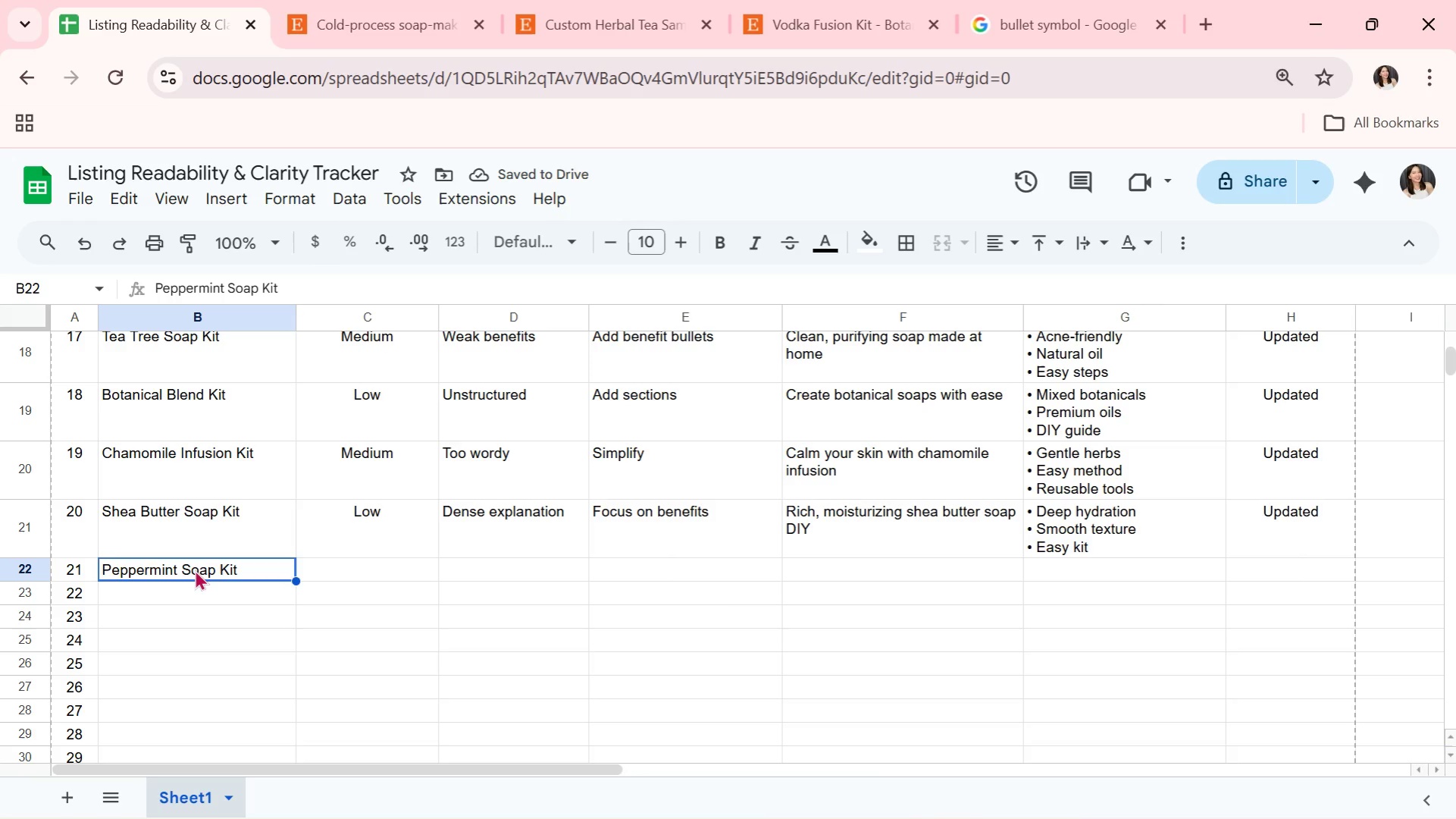 
left_click([347, 569])
 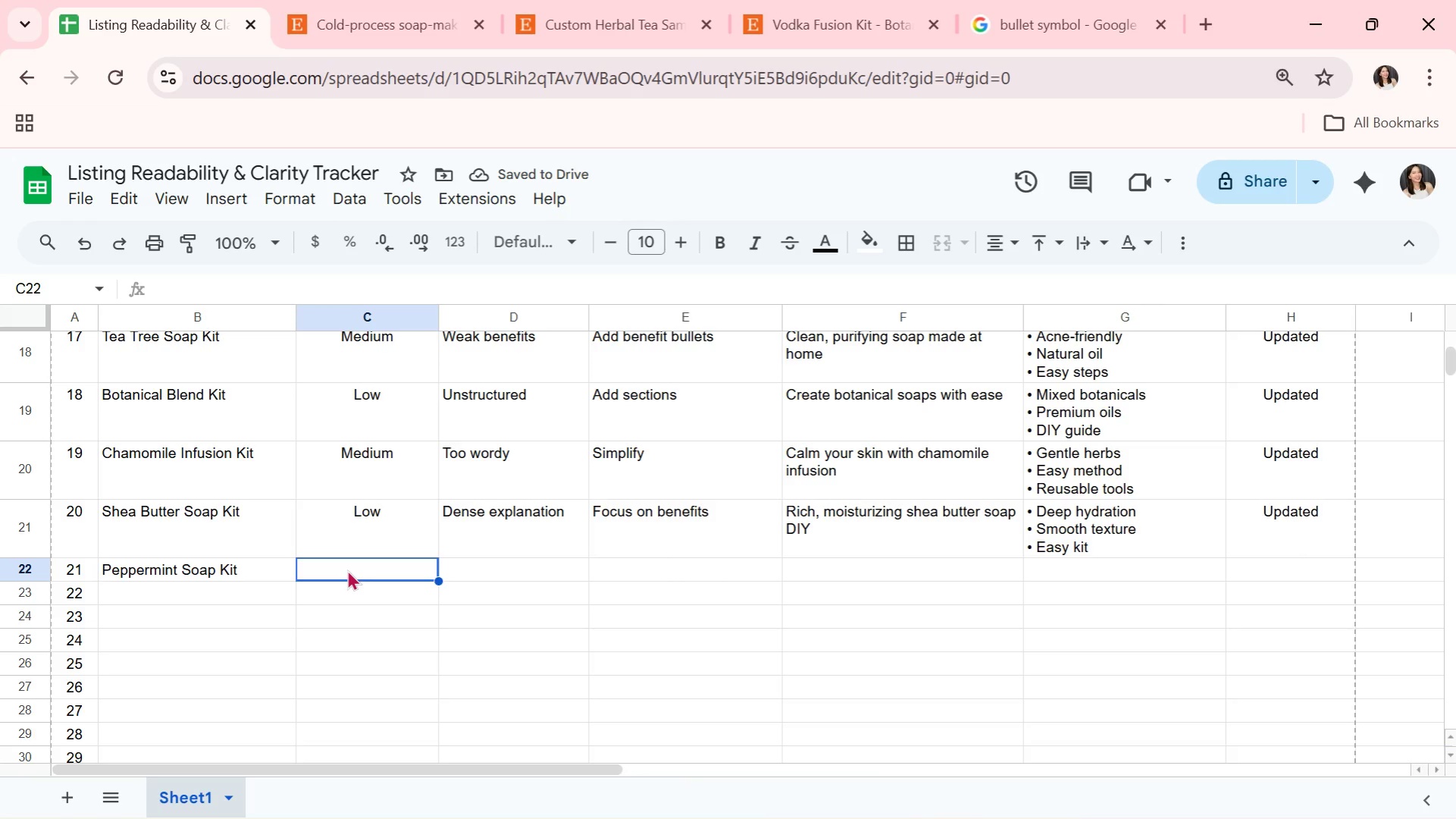 
key(CapsLock)
 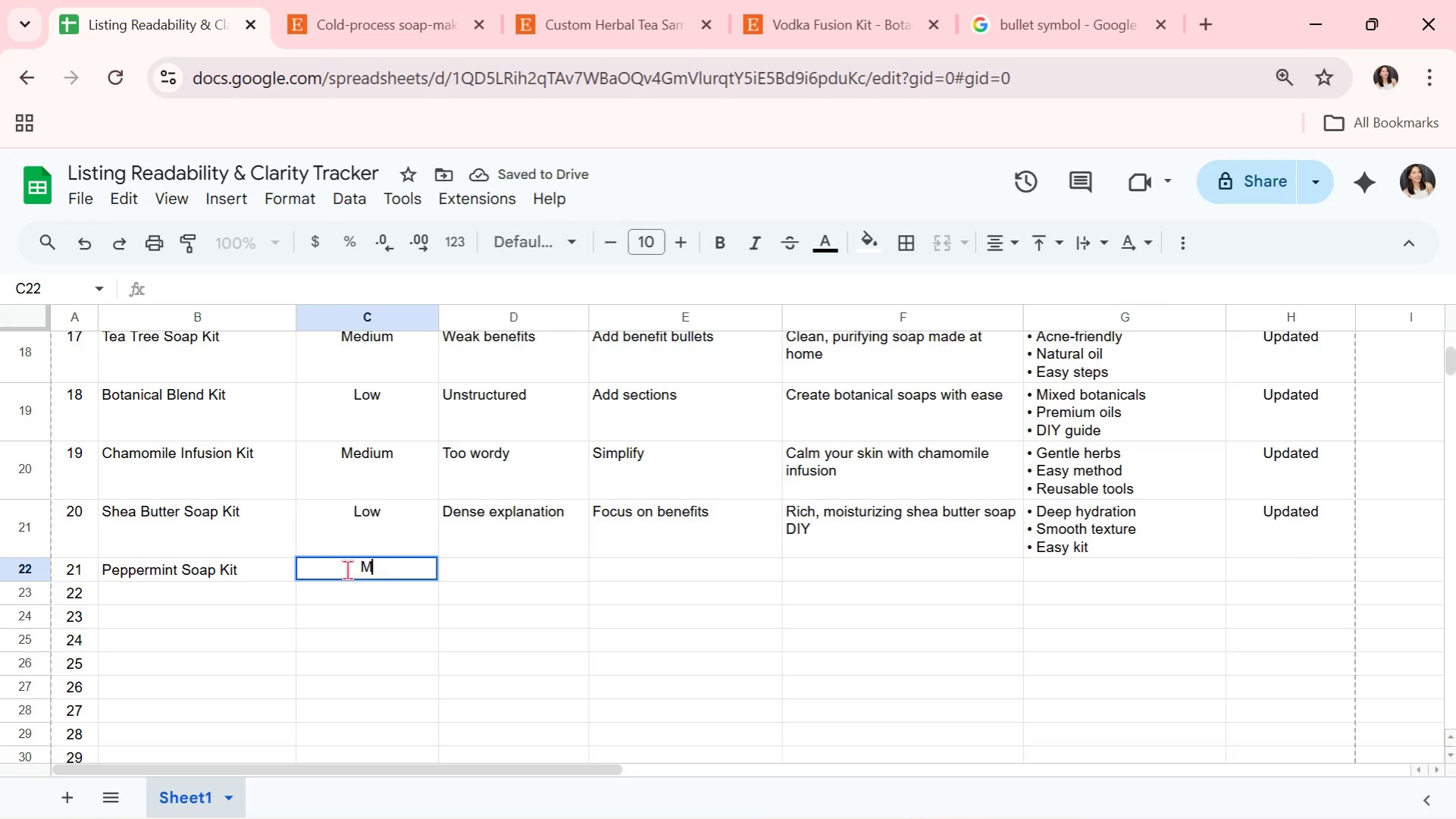 
key(M)
 